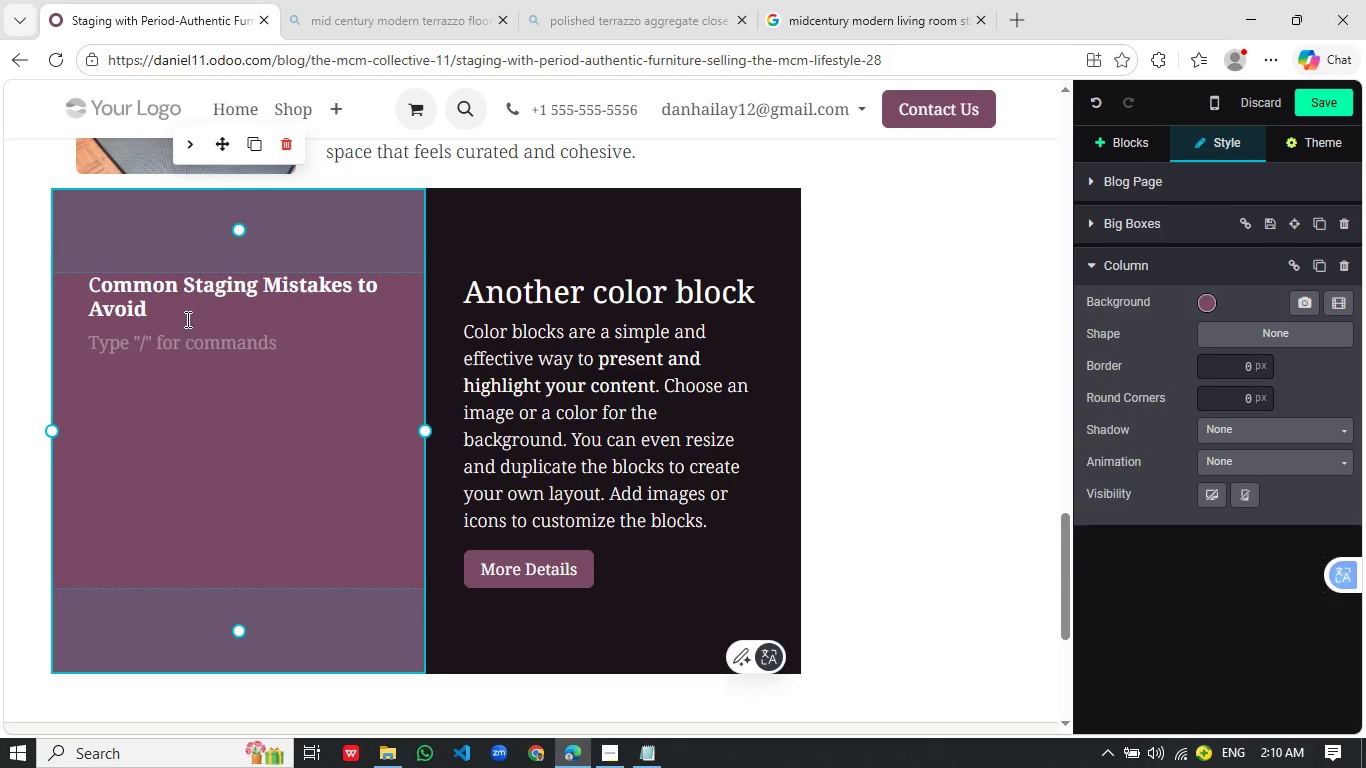 
left_click([185, 303])
 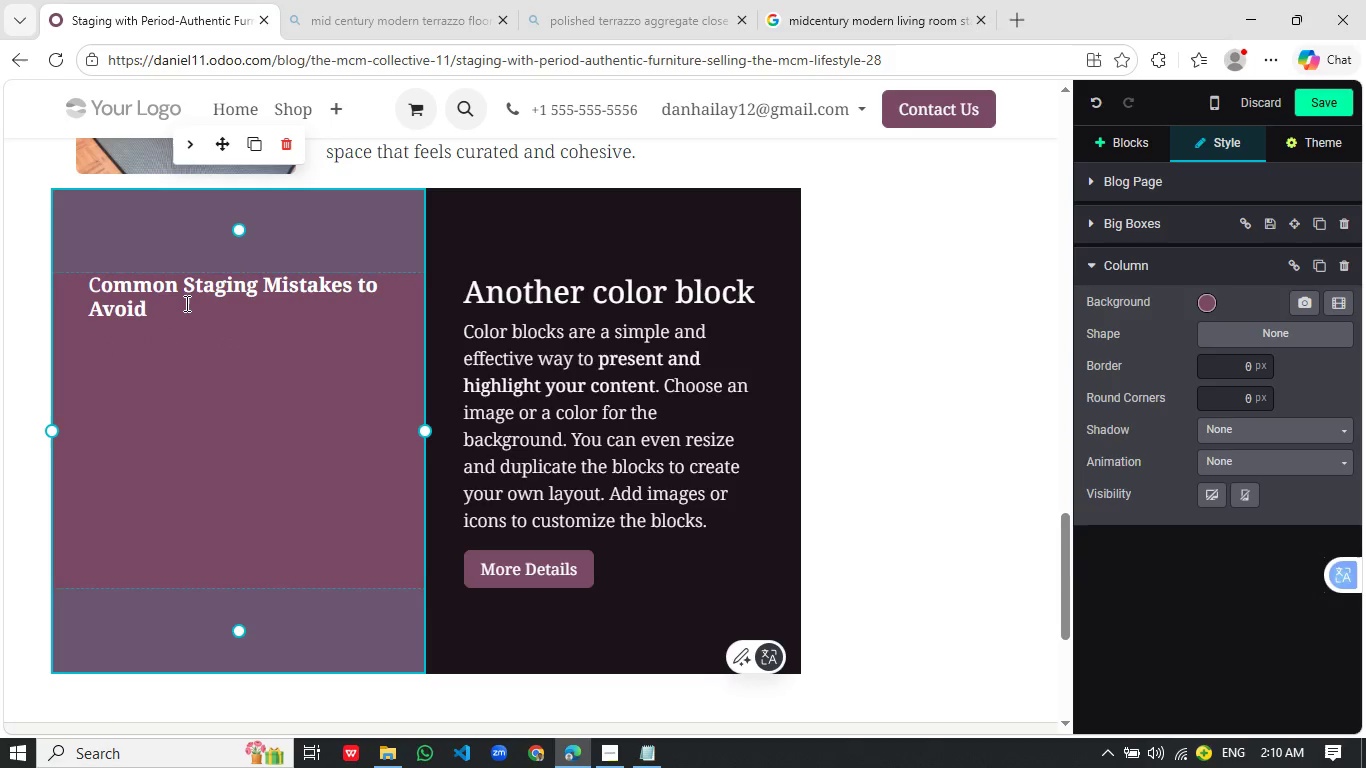 
key(Enter)
 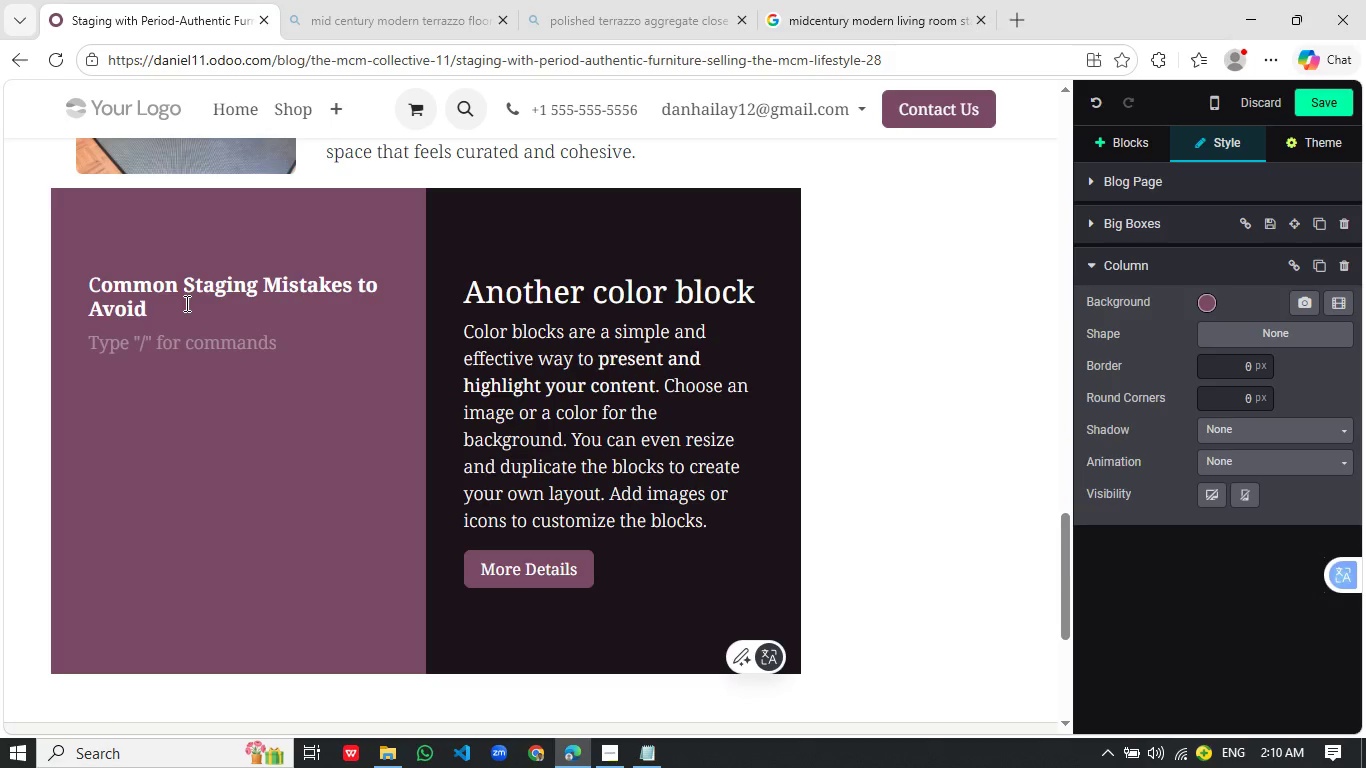 
type(Even)
 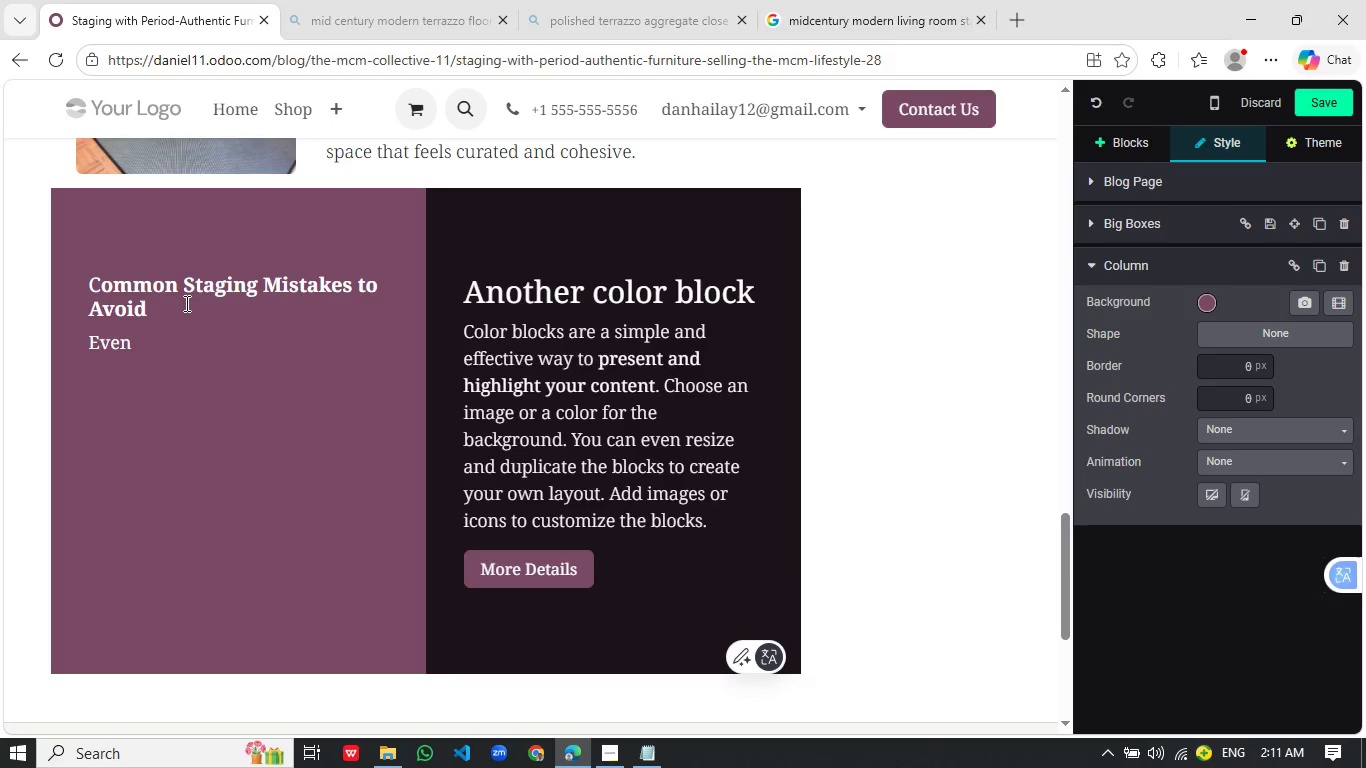 
wait(6.61)
 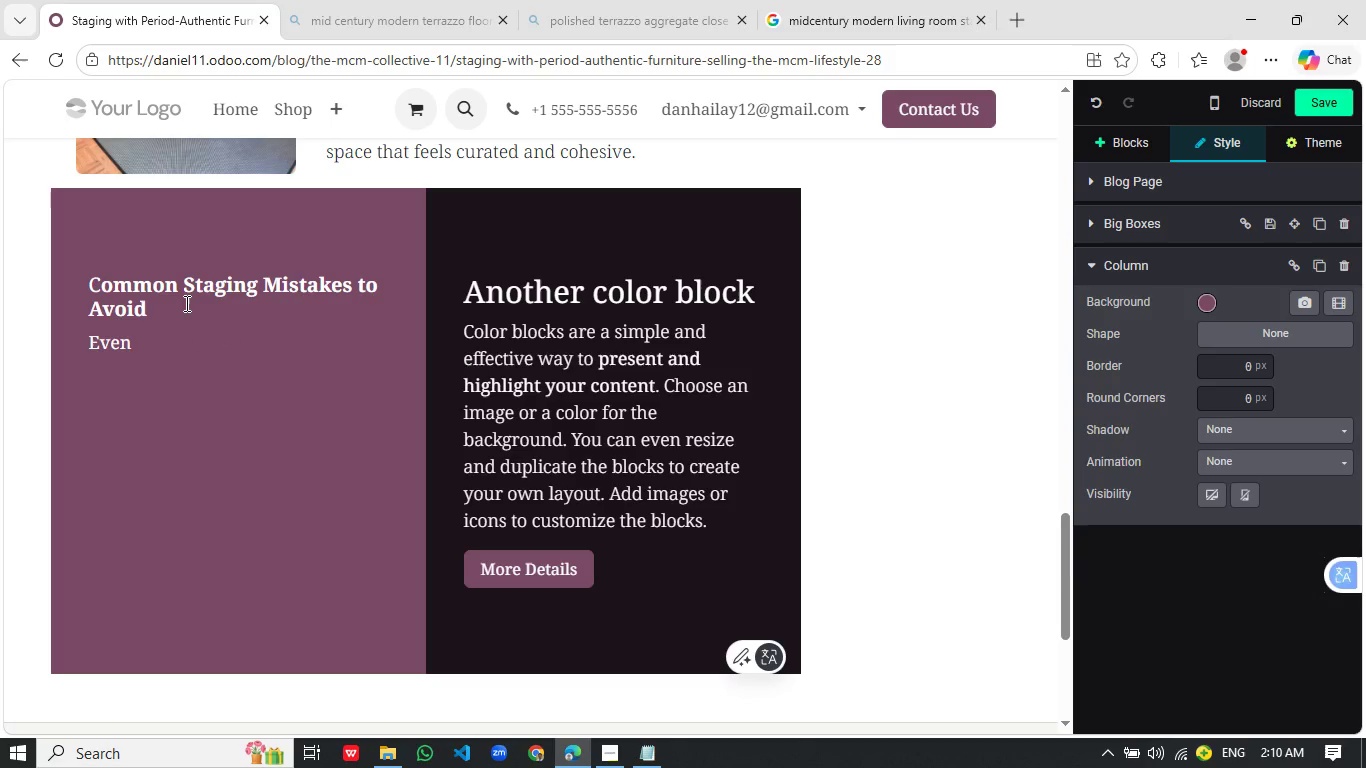 
type( well-intentioned staging can dilute the home's character if it leans too)
 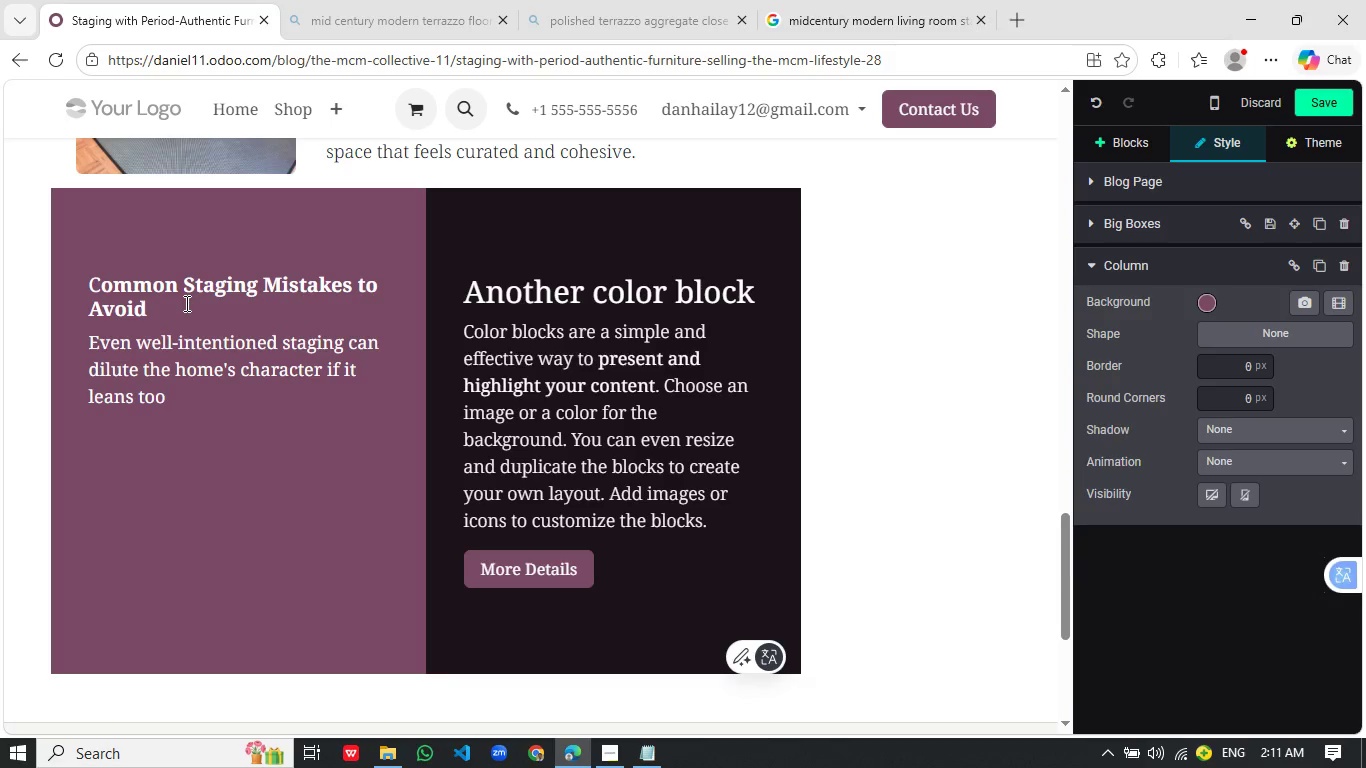 
type( modern or generic:)
 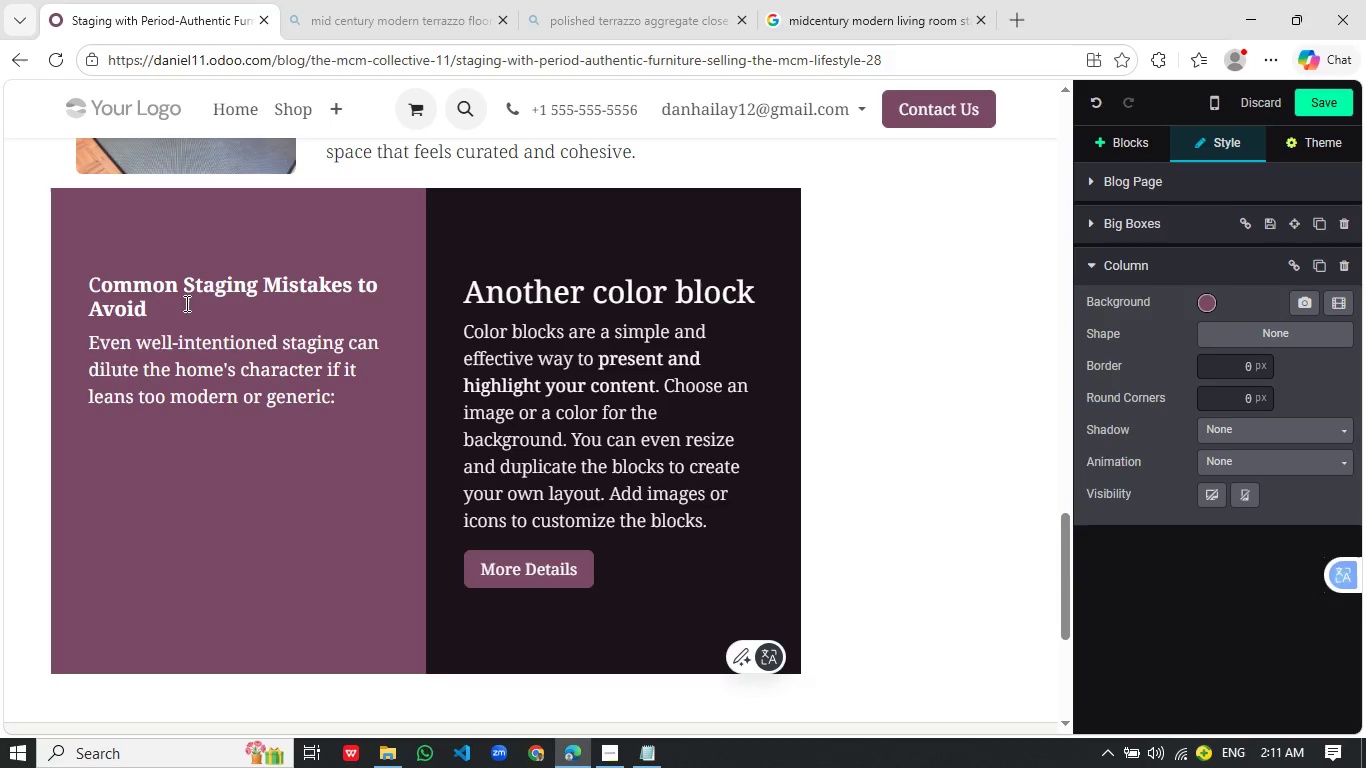 
key(Enter)
 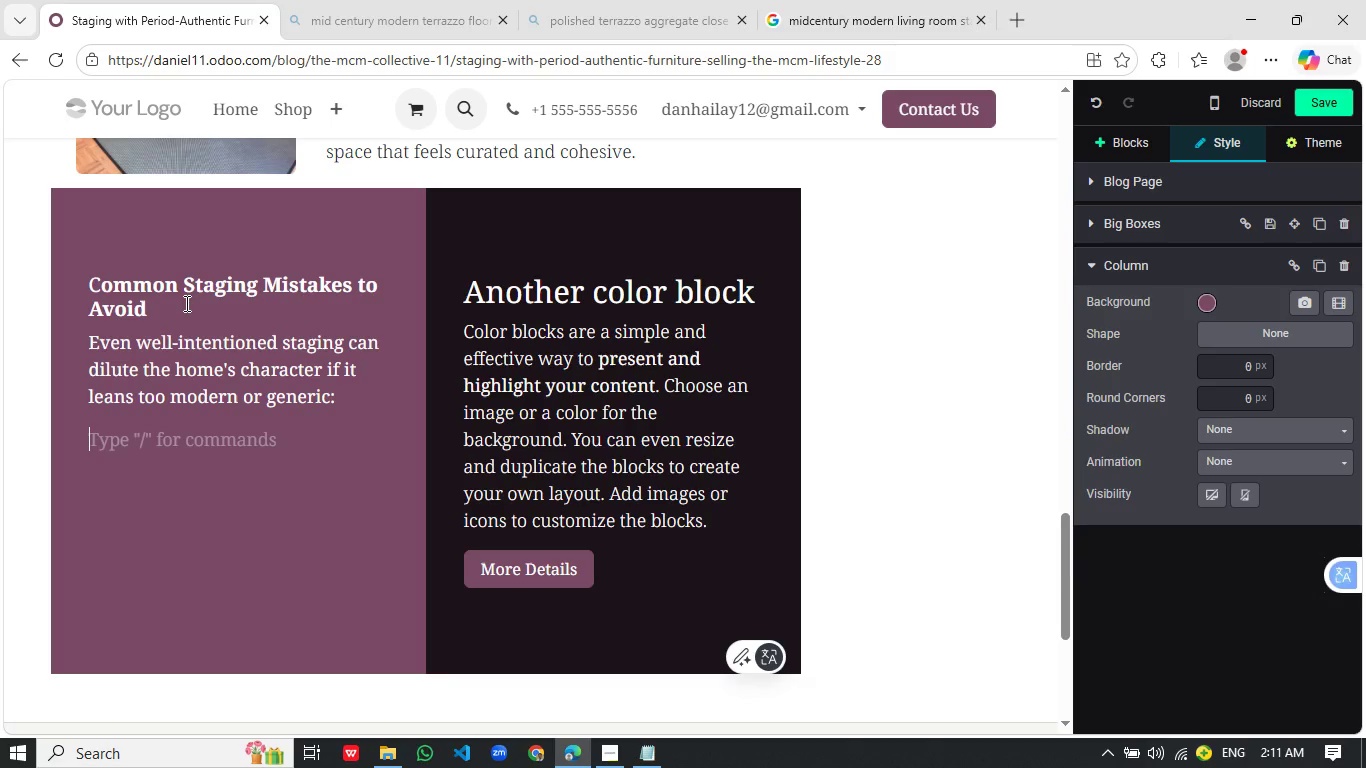 
key(Slash)
 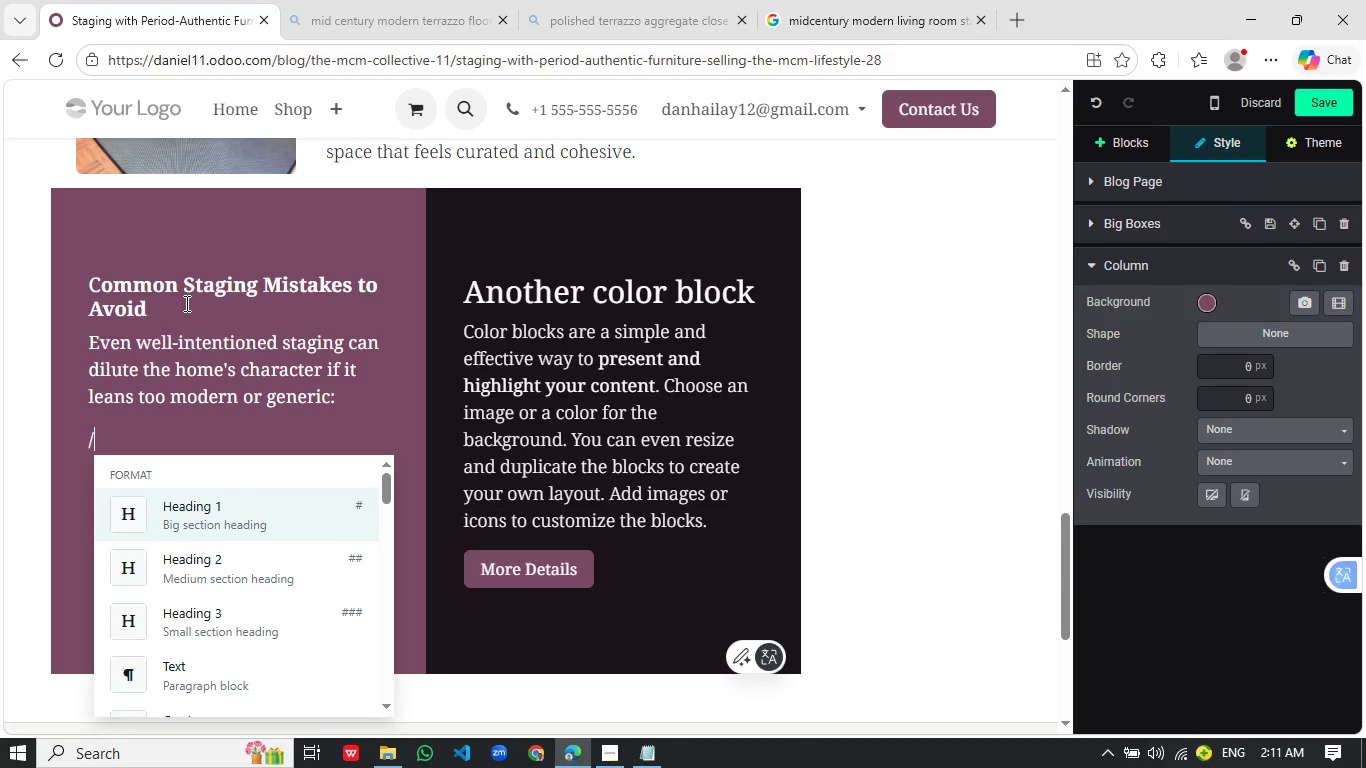 
key(B)
 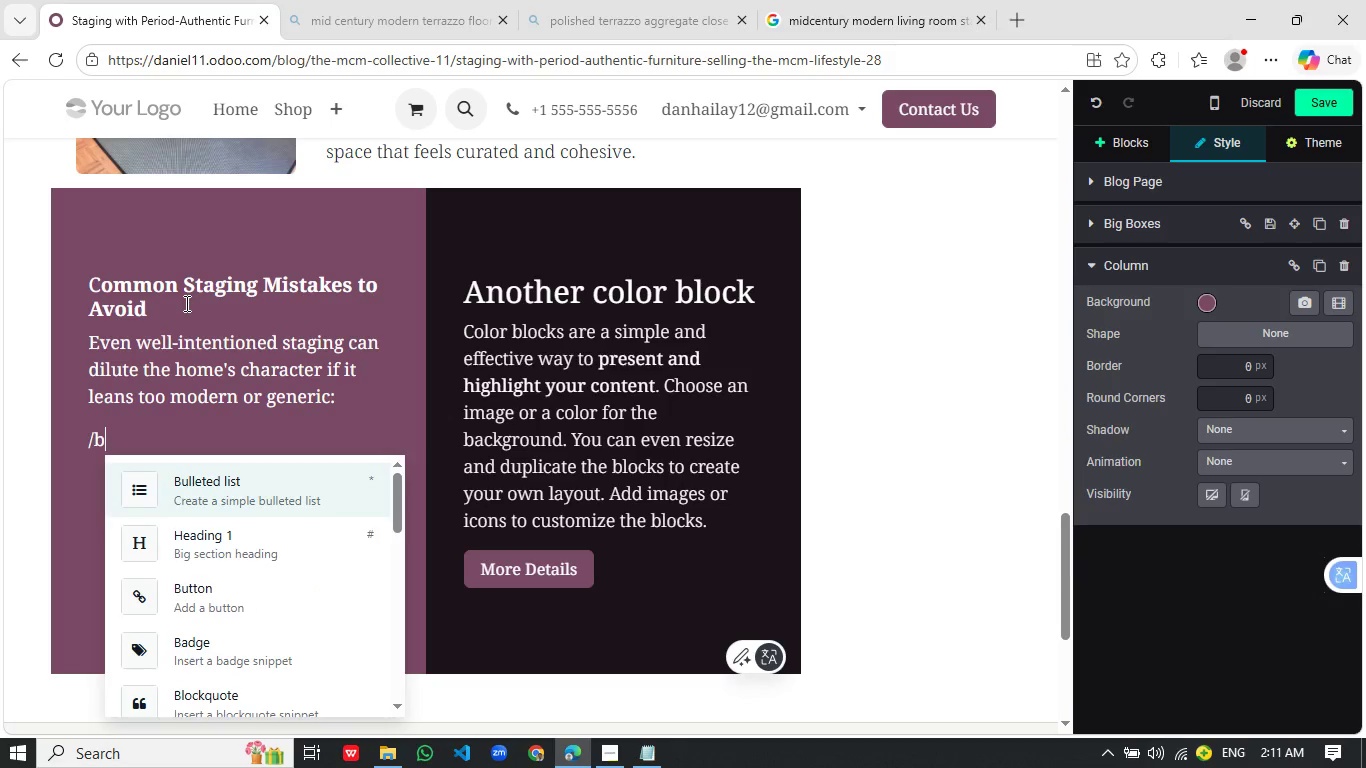 
key(Enter)
 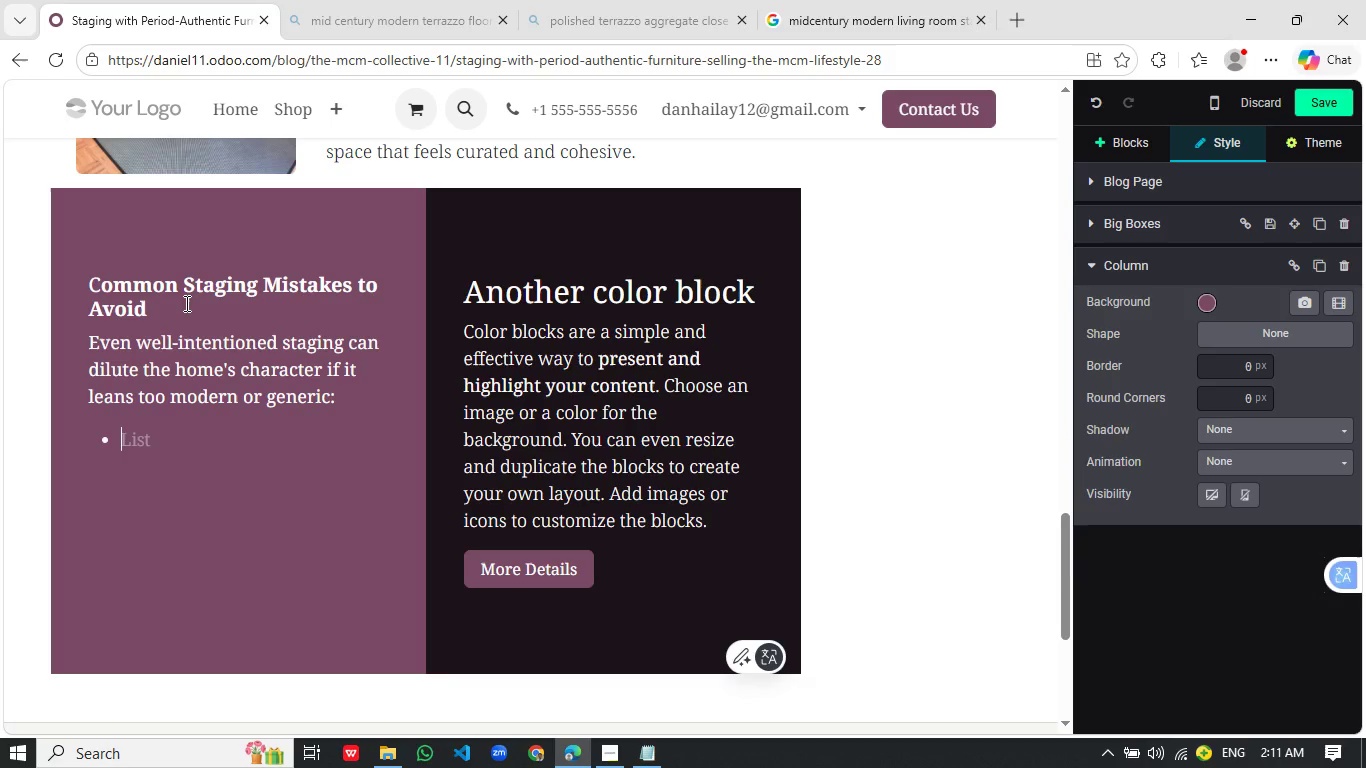 
type(Oversized or bulky furniture that )
 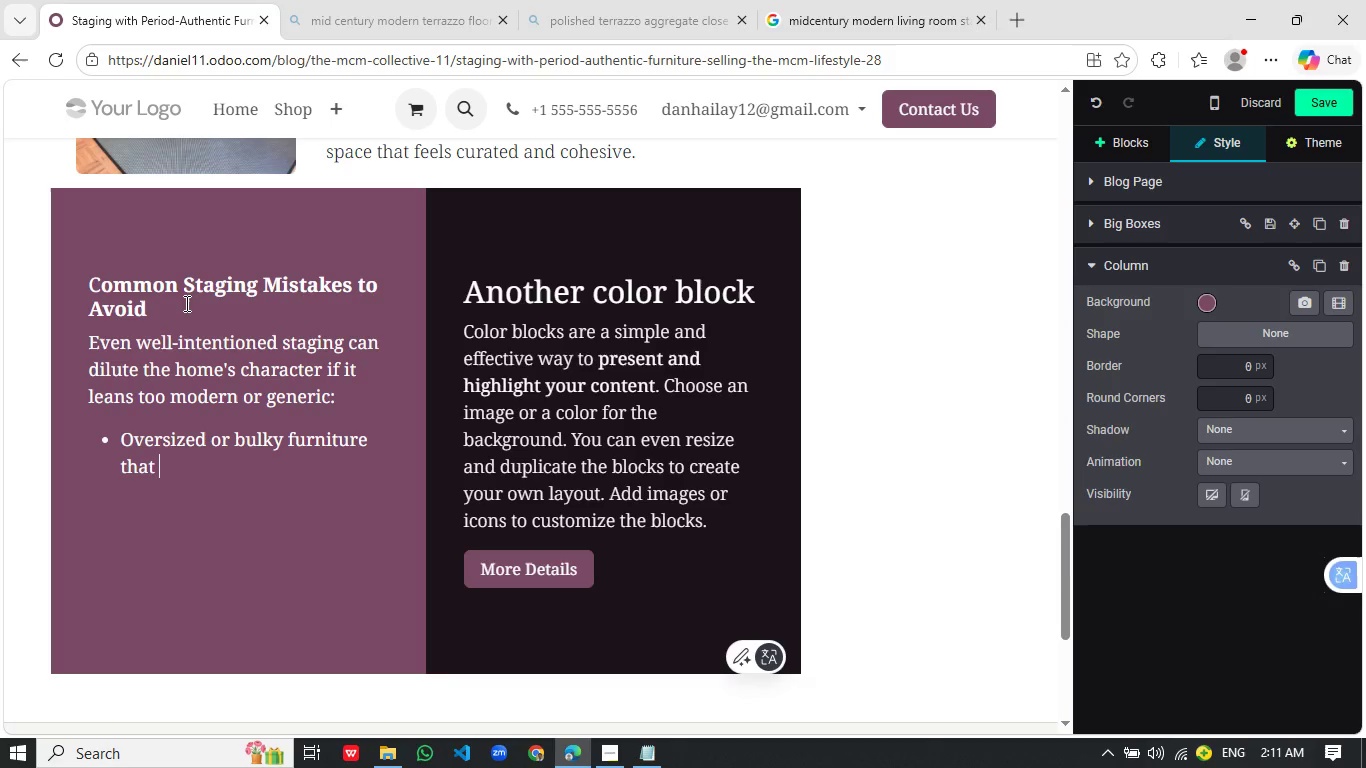 
wait(7.36)
 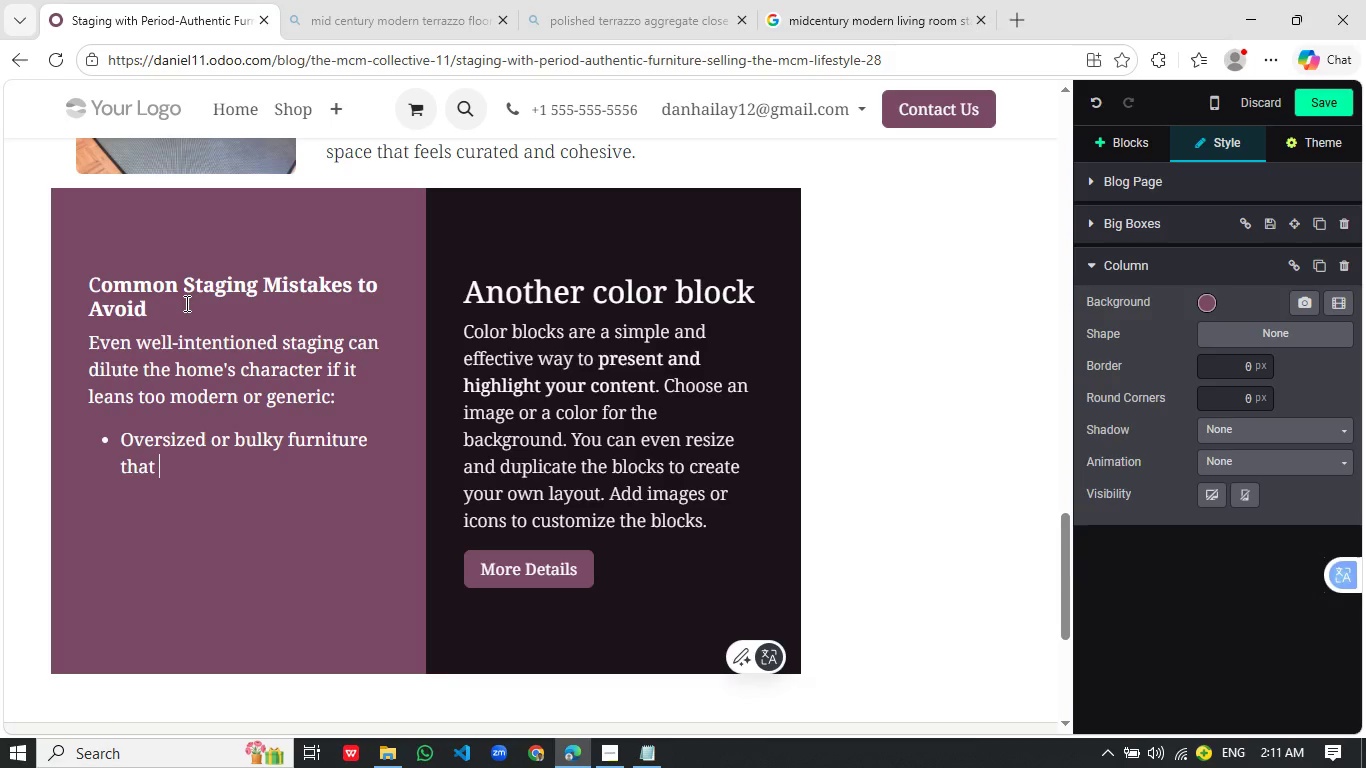 
type(disrupts spatial flow)
 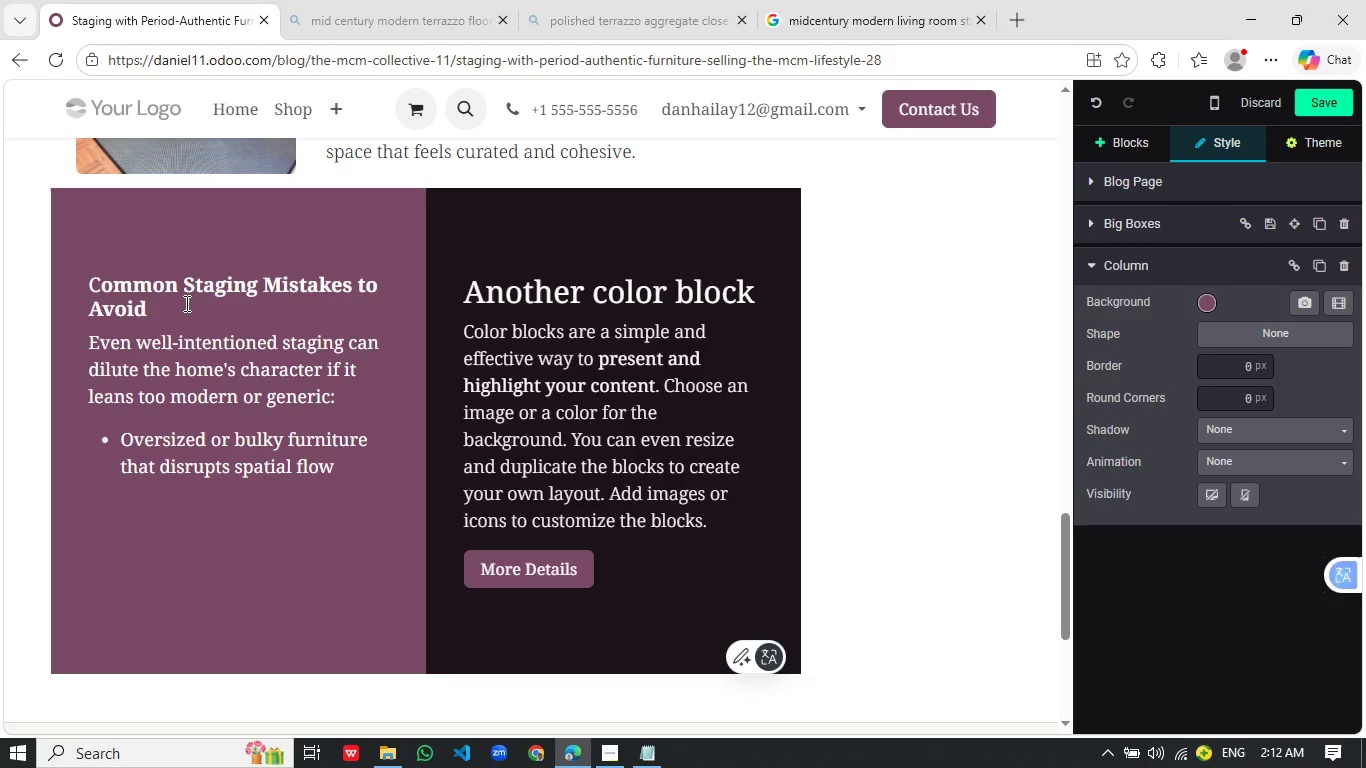 
key(Enter)
 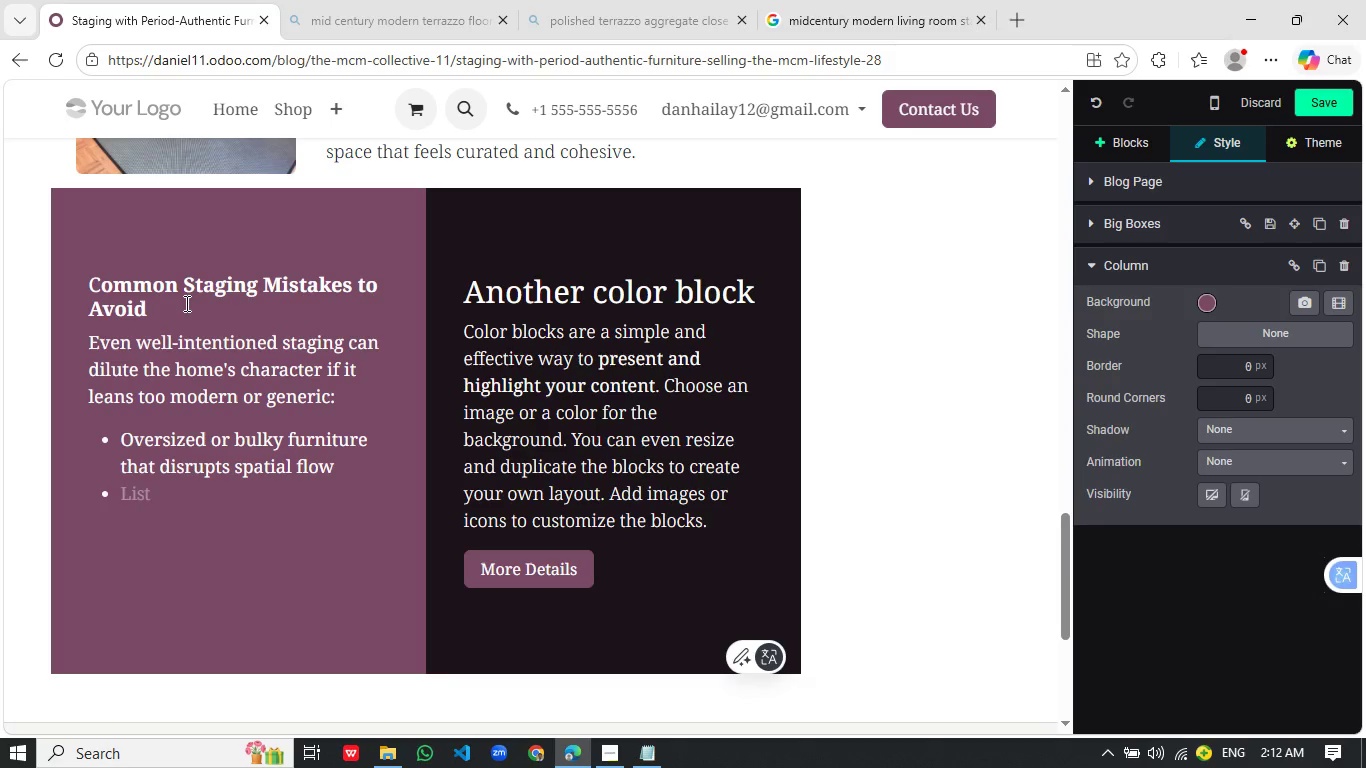 
key(Shift+H)
 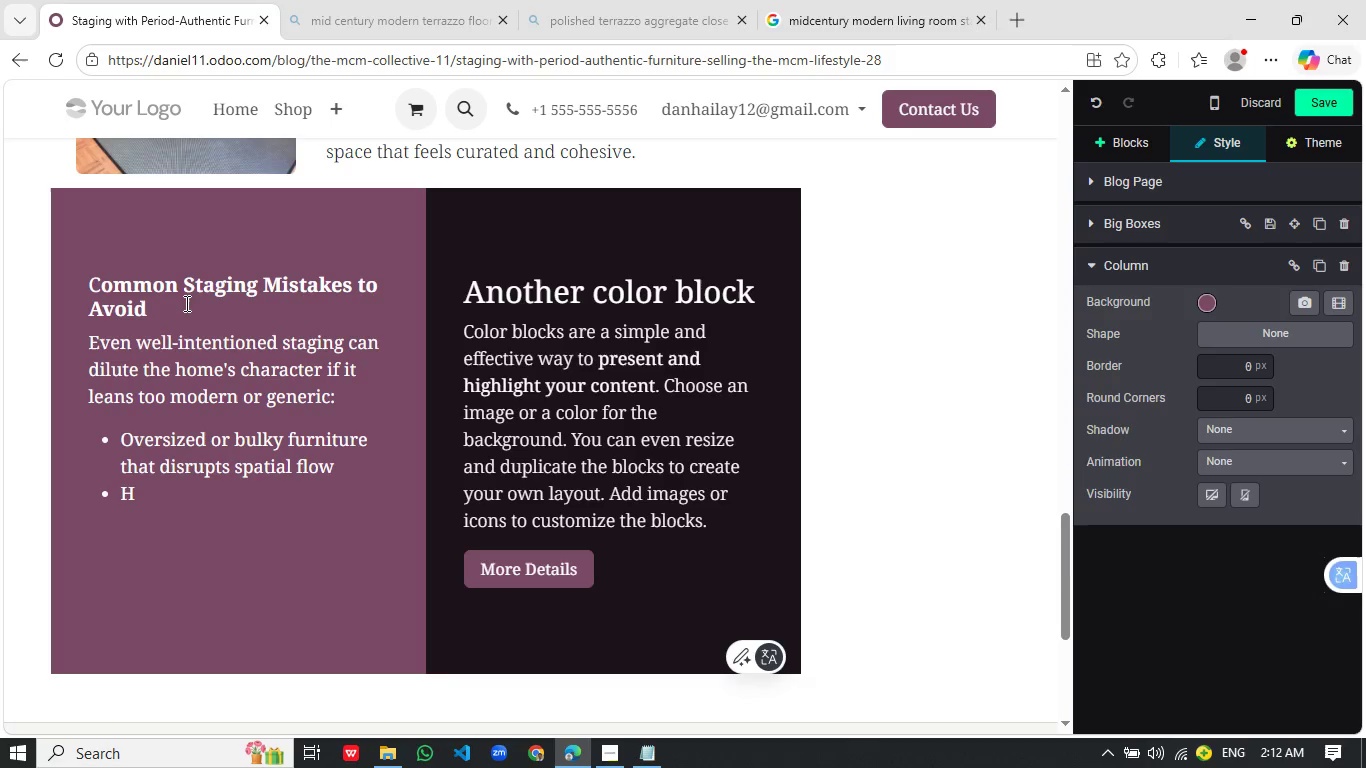 
wait(33.08)
 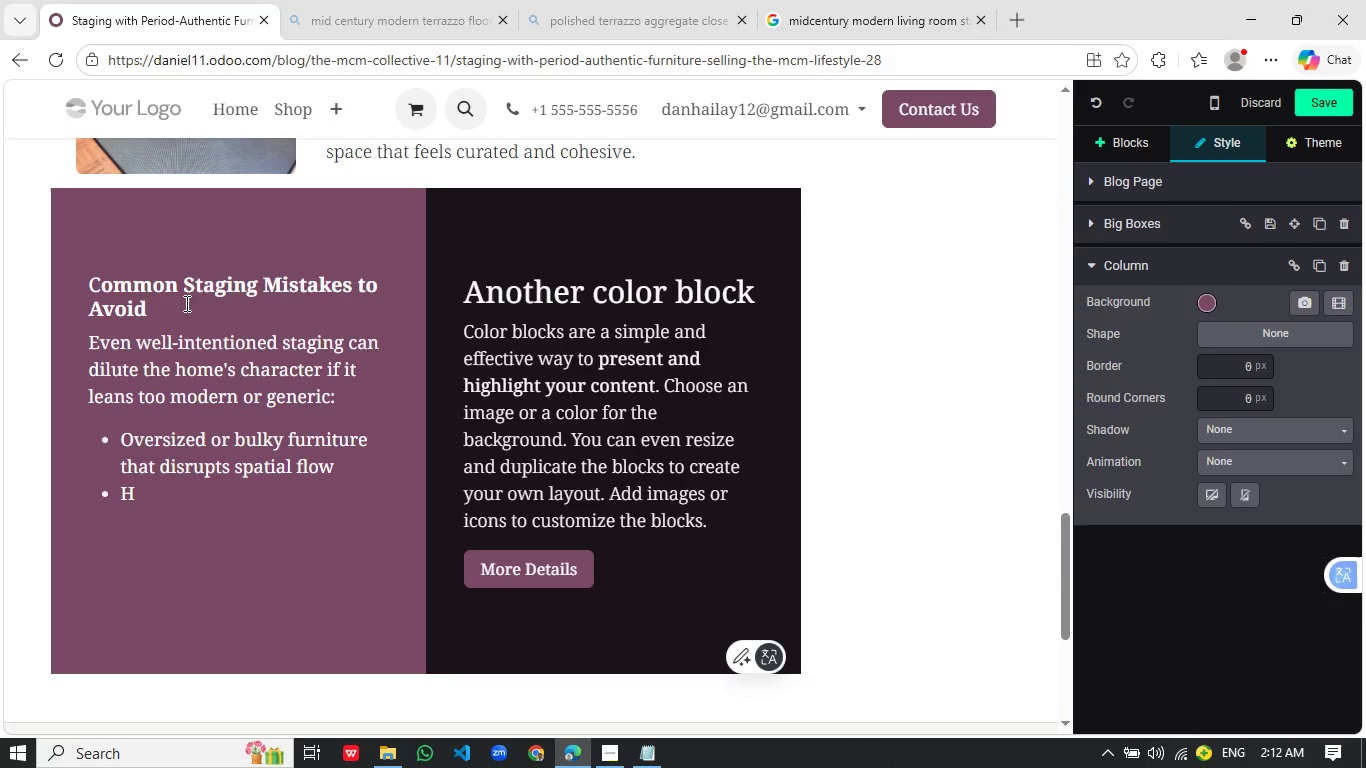 
type(igh-gloss or ultra-modern finishes that class)
key(Backspace)
type(h with original materials)
 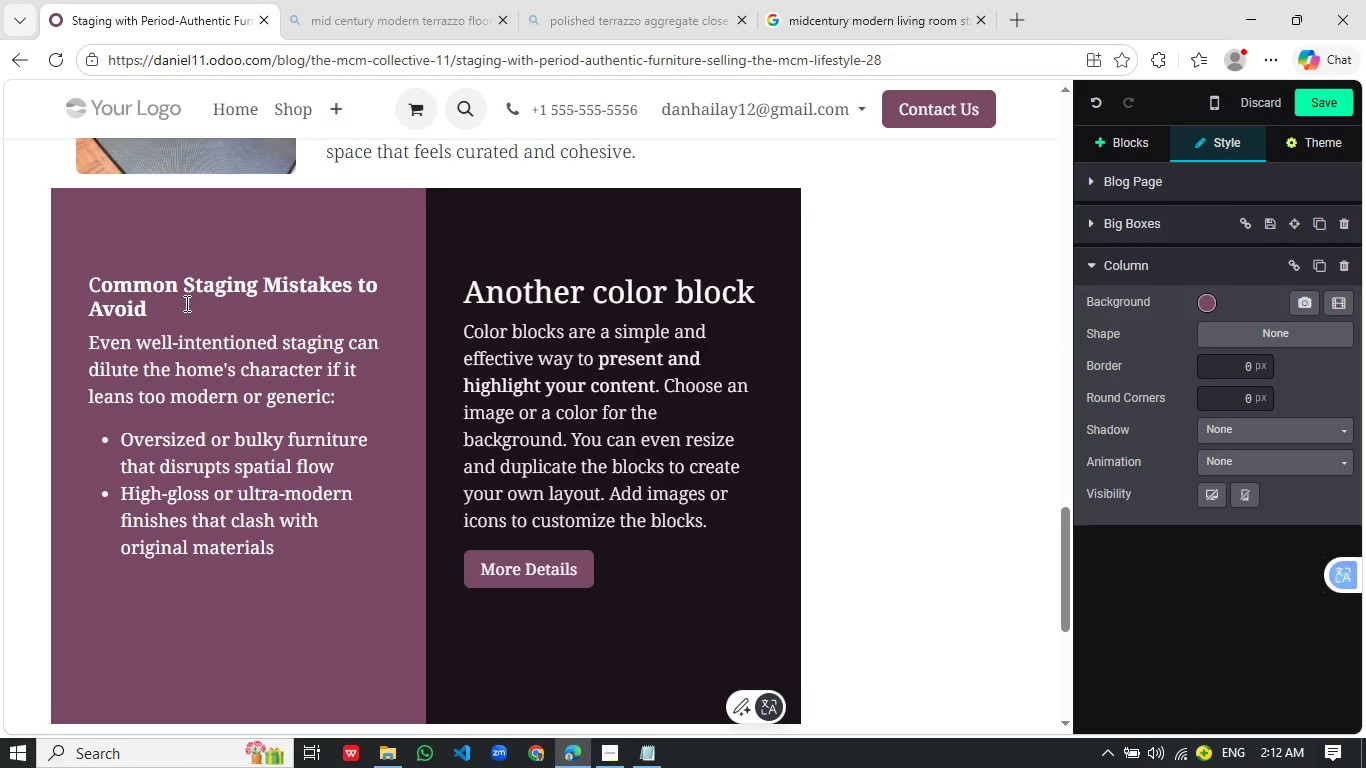 
key(Enter)
 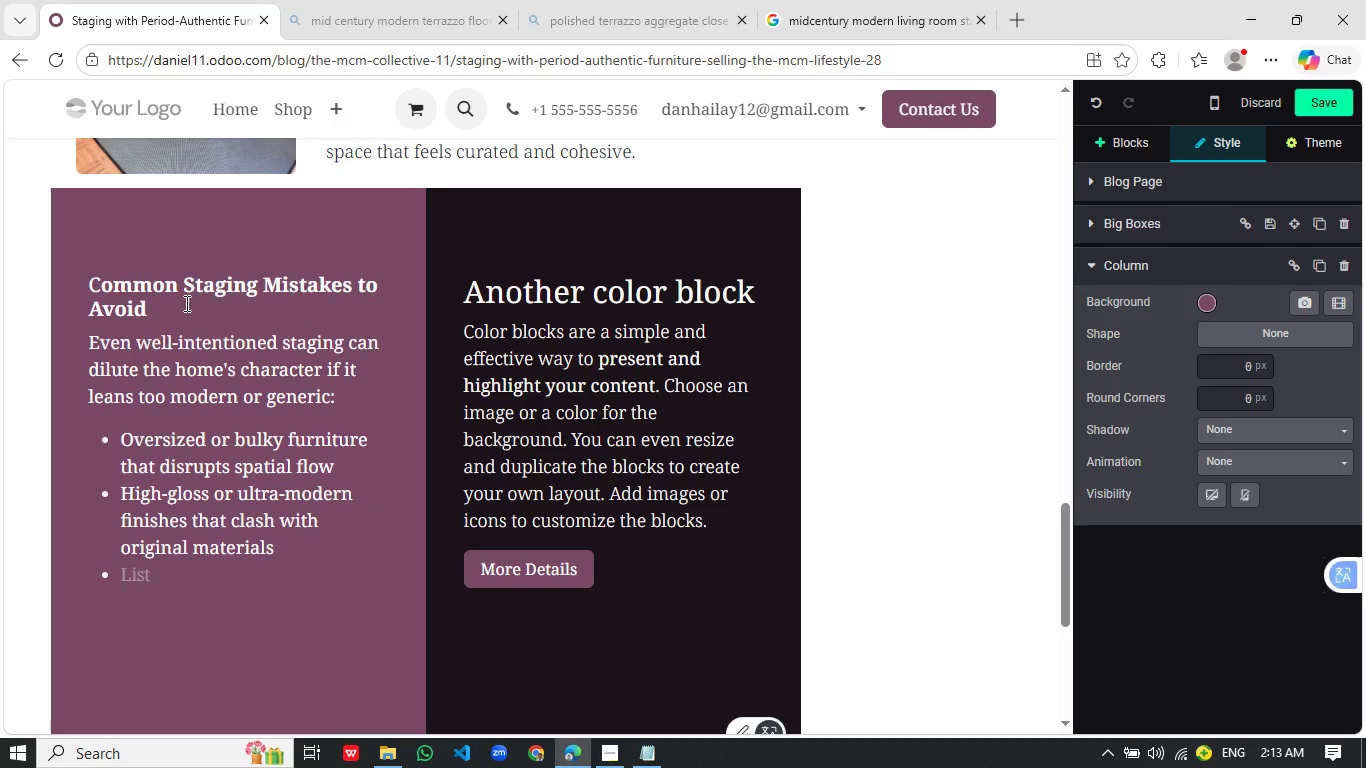 
type(Excessive decor that distracts fro architech)
key(Backspace)
type(tureal features)
 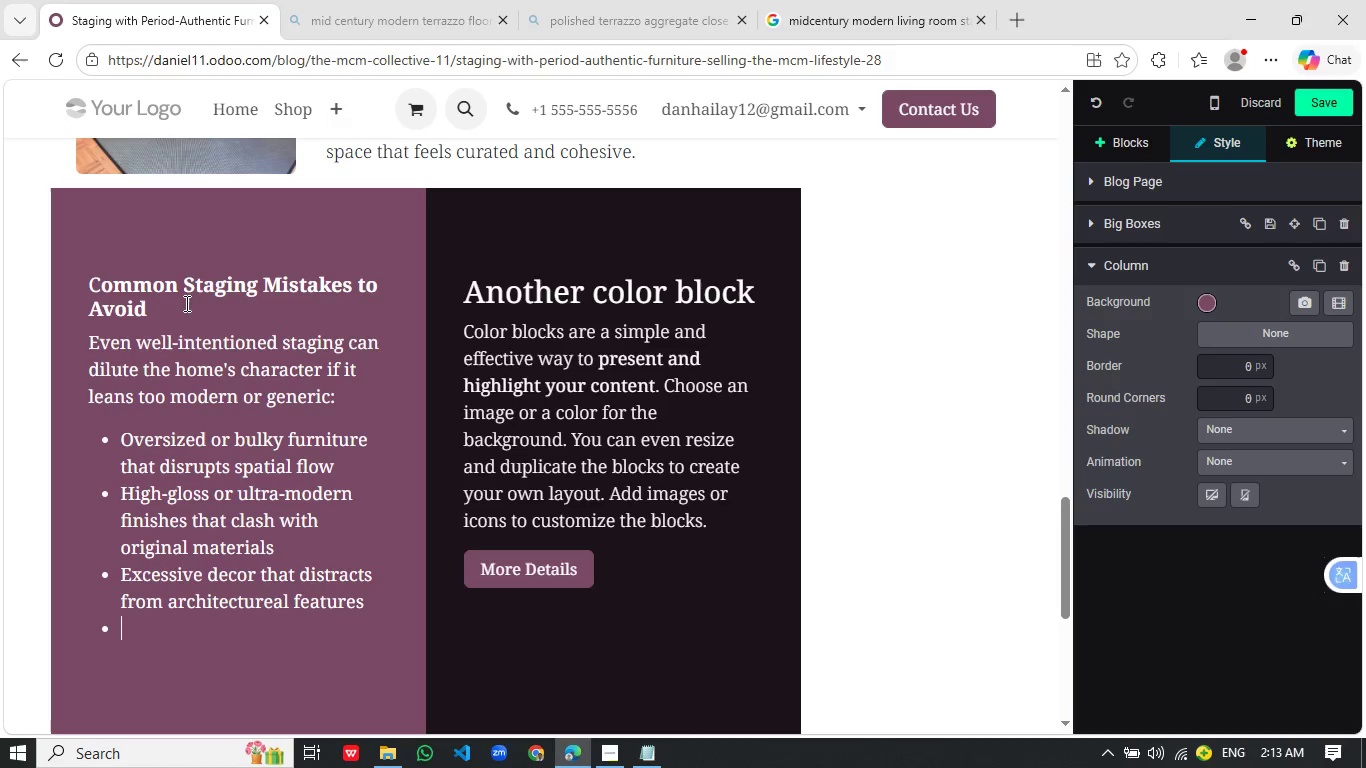 
hold_key(key=M, duration=0.31)
 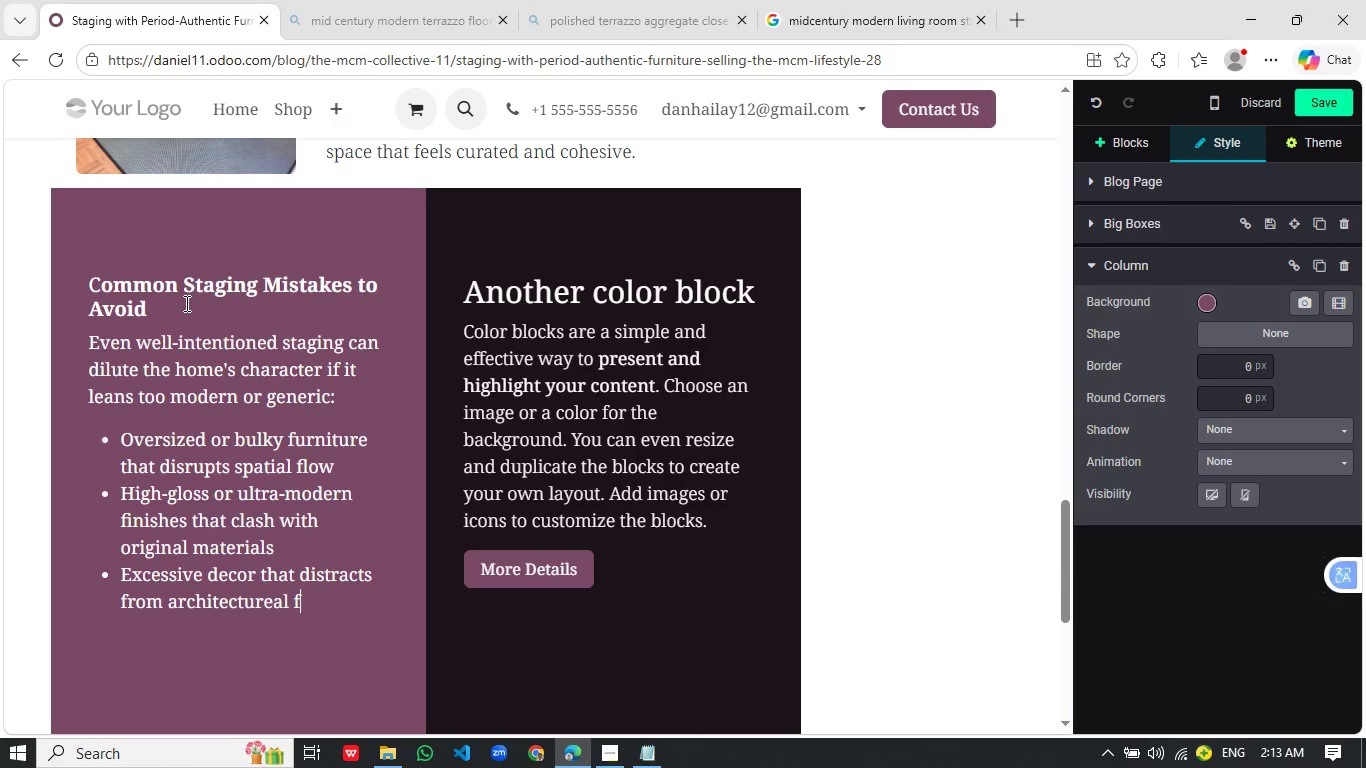 
key(Enter)
 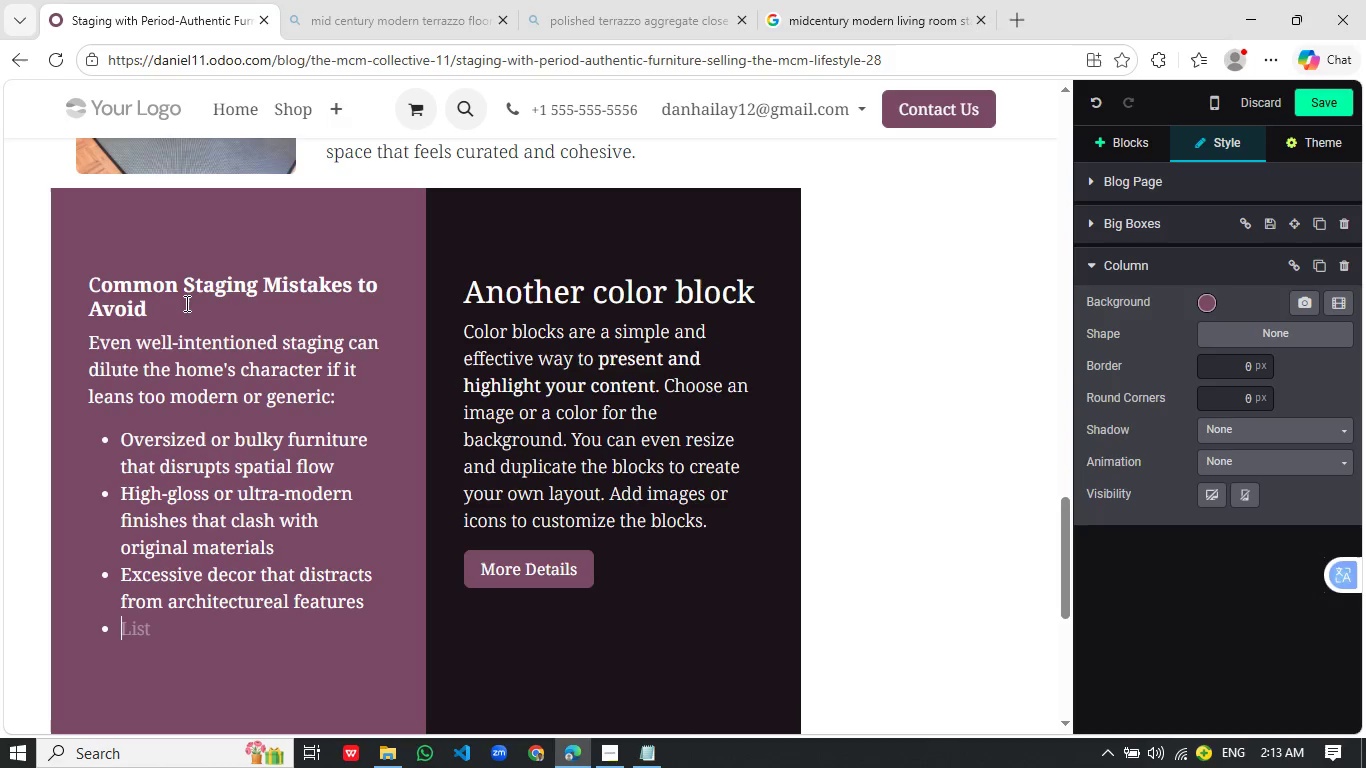 
type(Neutral-only palettes)
 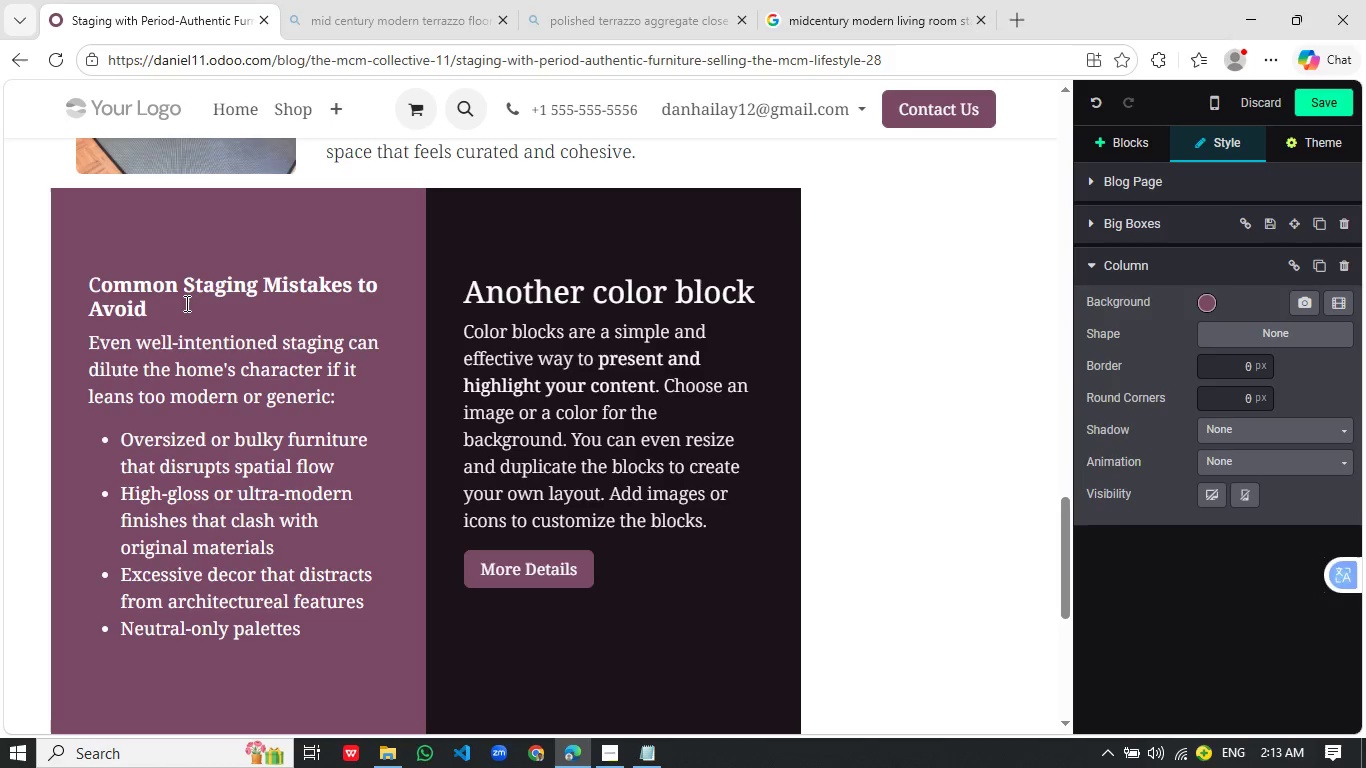 
wait(28.01)
 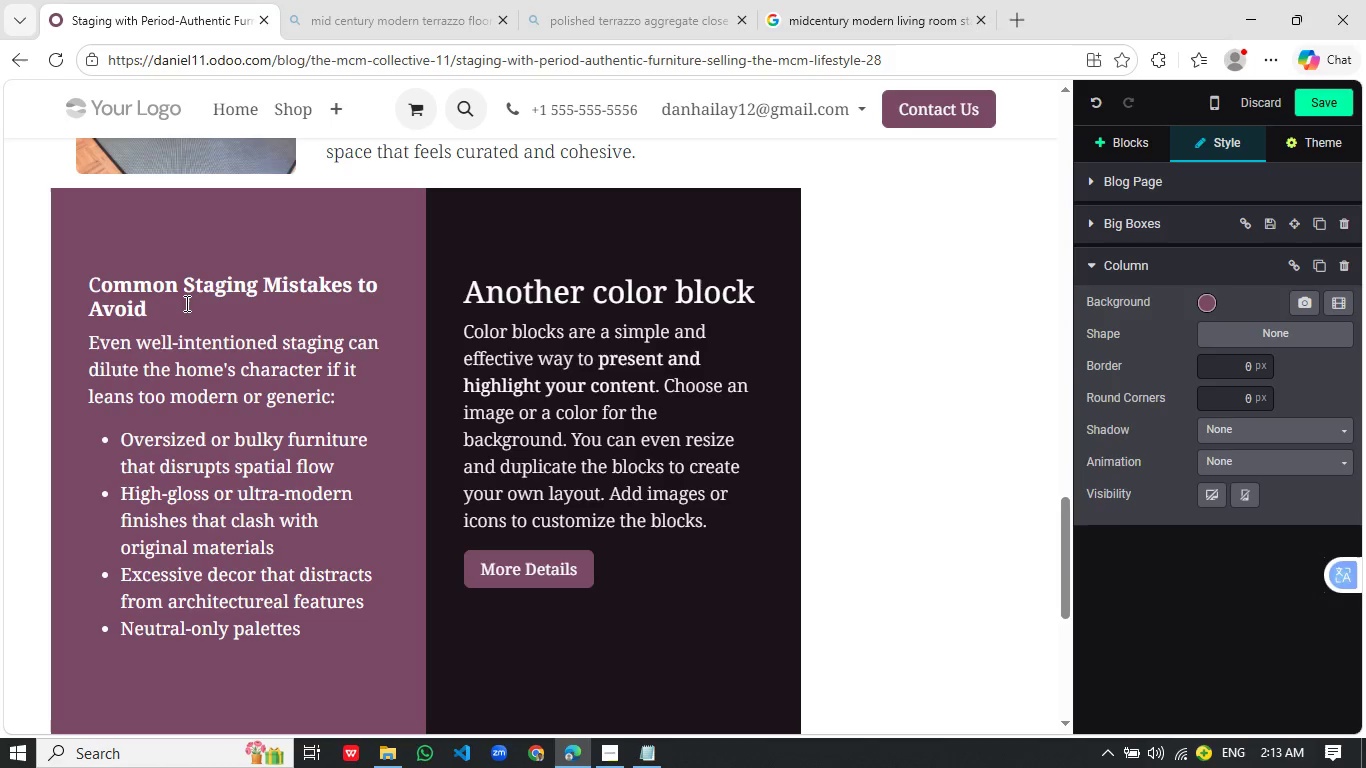 
type( that feel flat and uninspired)
 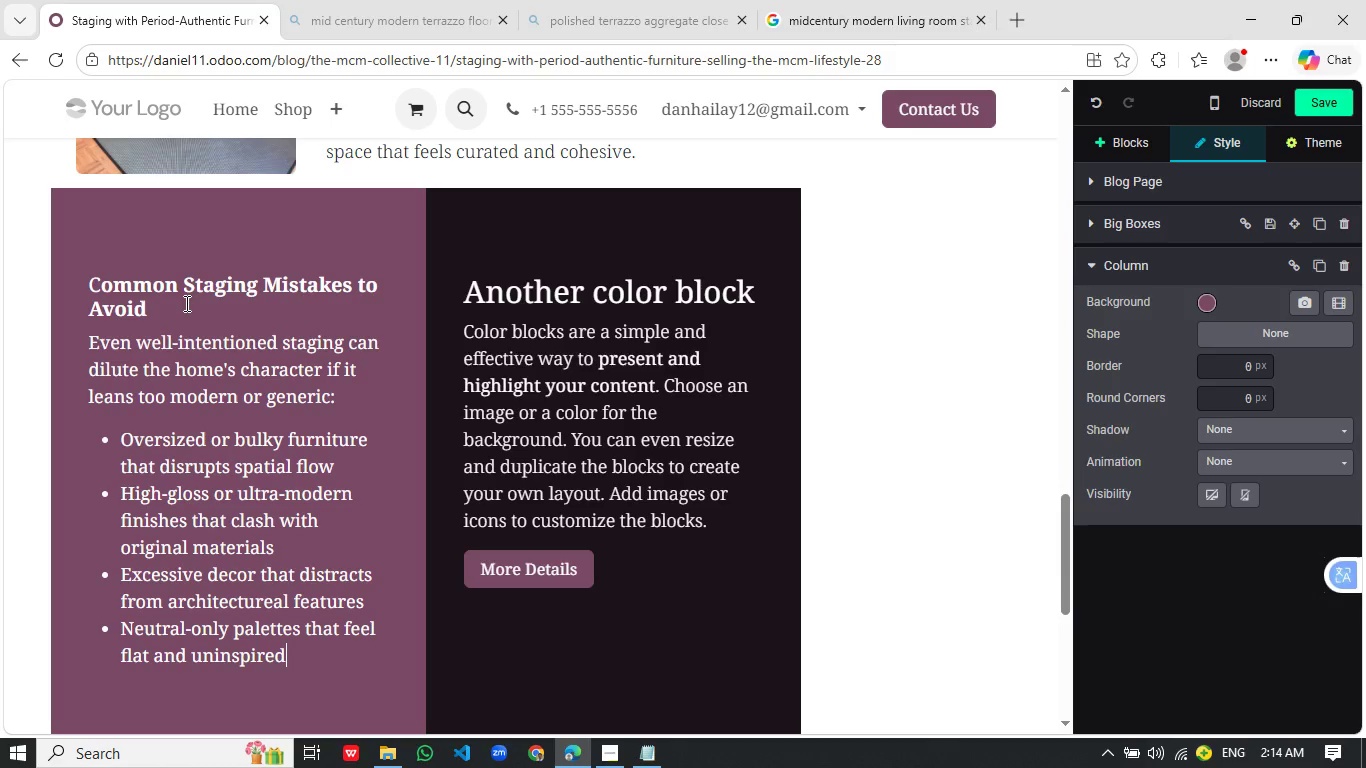 
wait(9.58)
 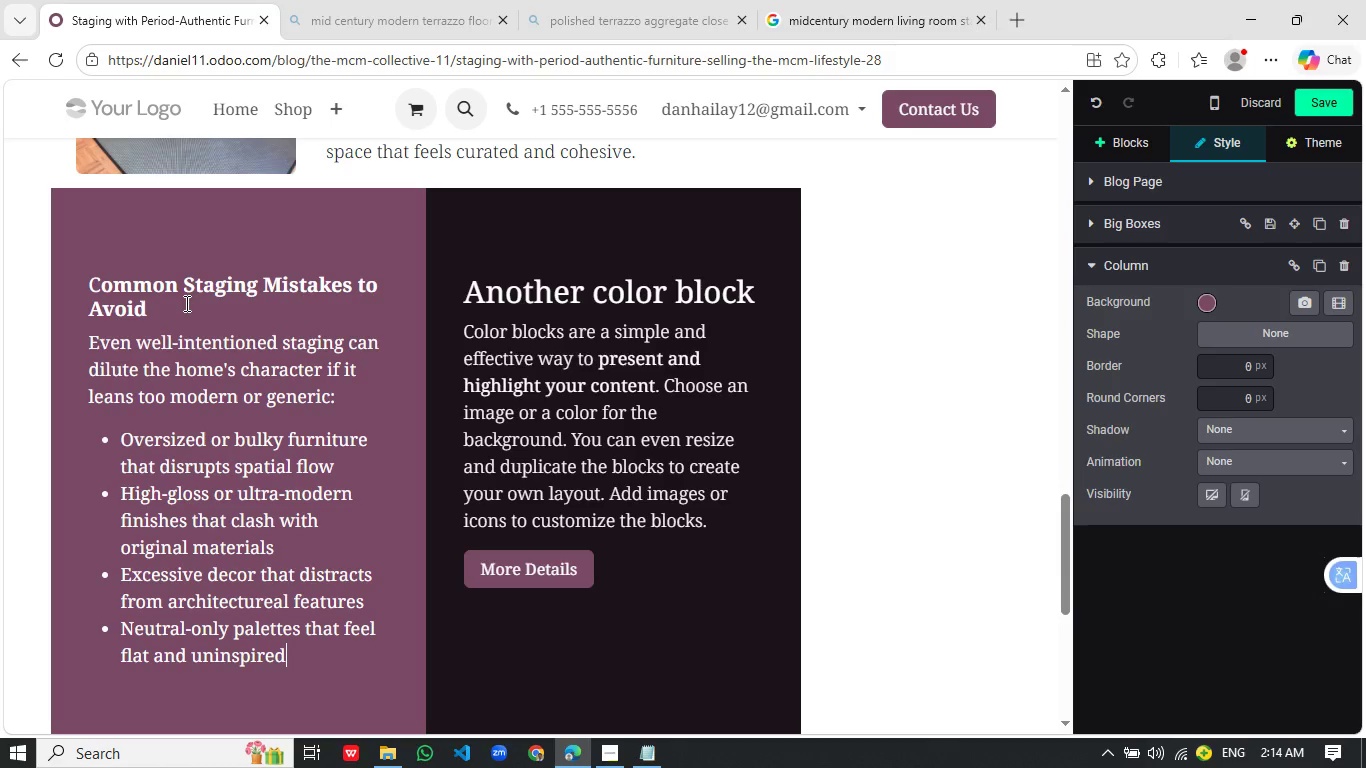 
key(Enter)
 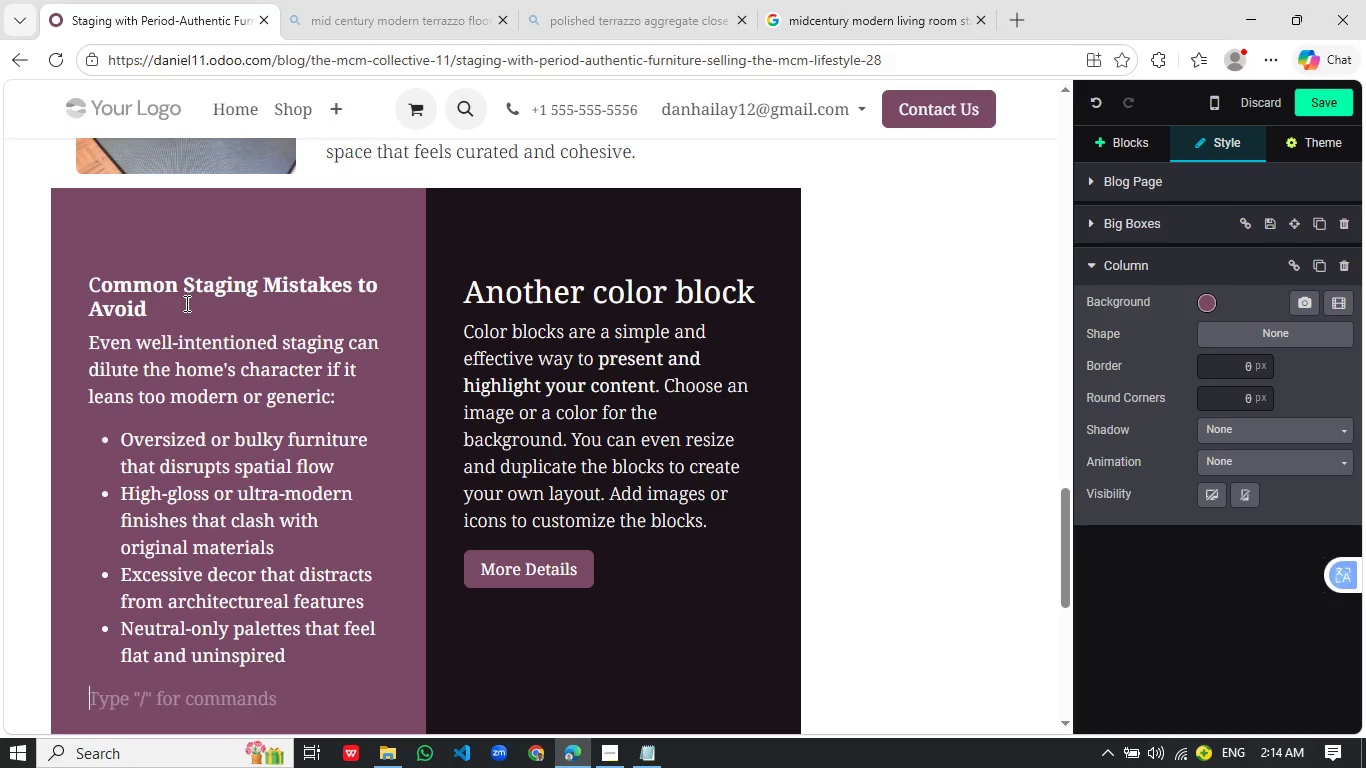 
key(Enter)
 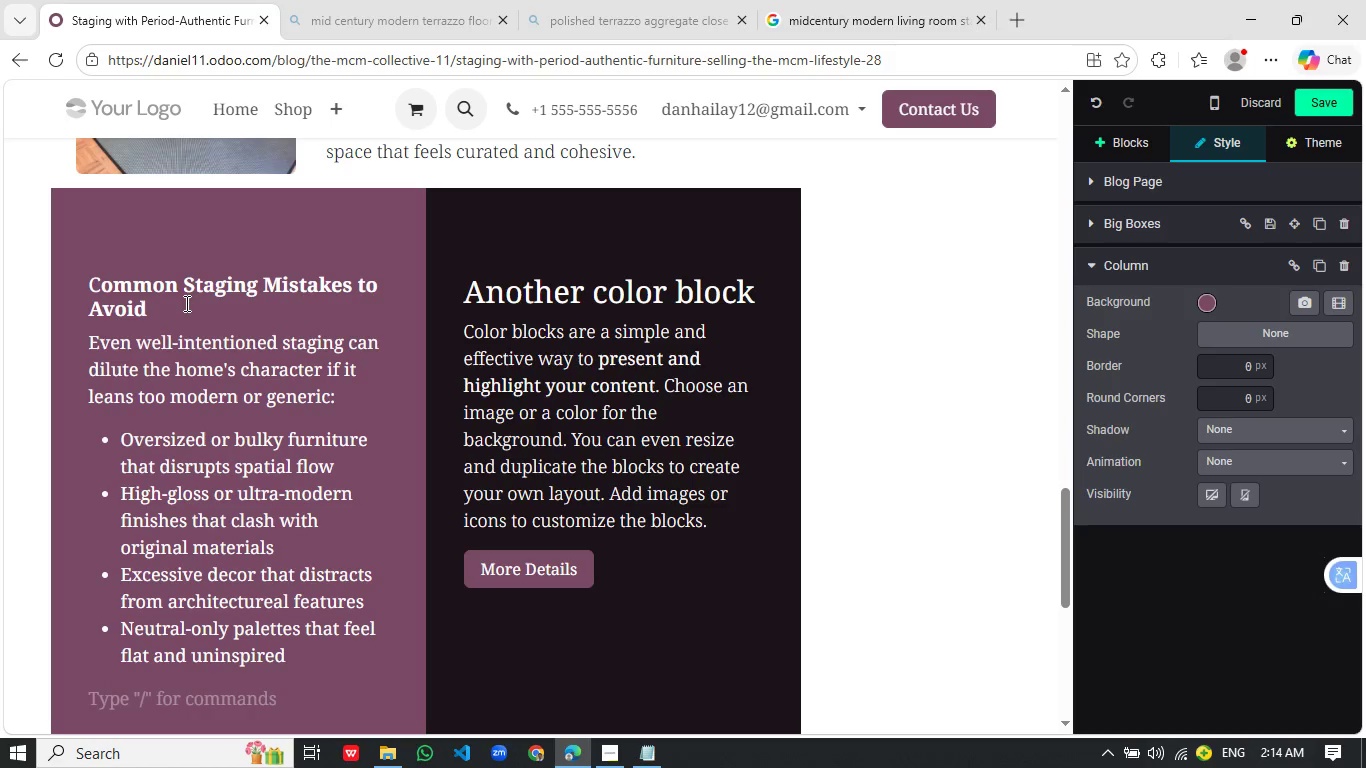 
type(Avoiding these pitfalls ensures the home maintains its distinct identit)
key(Backspace)
 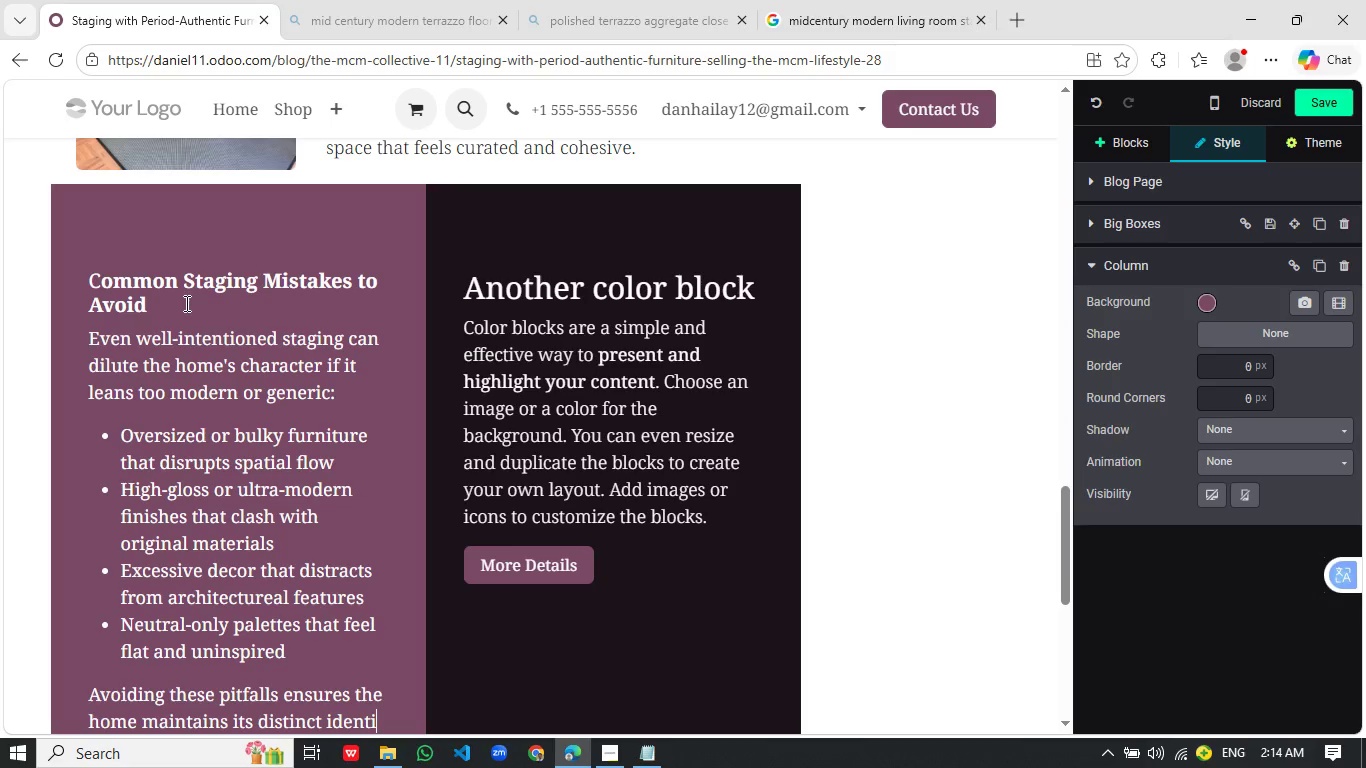 
scroll: coordinate [262, 452], scroll_direction: down, amount: 2.0
 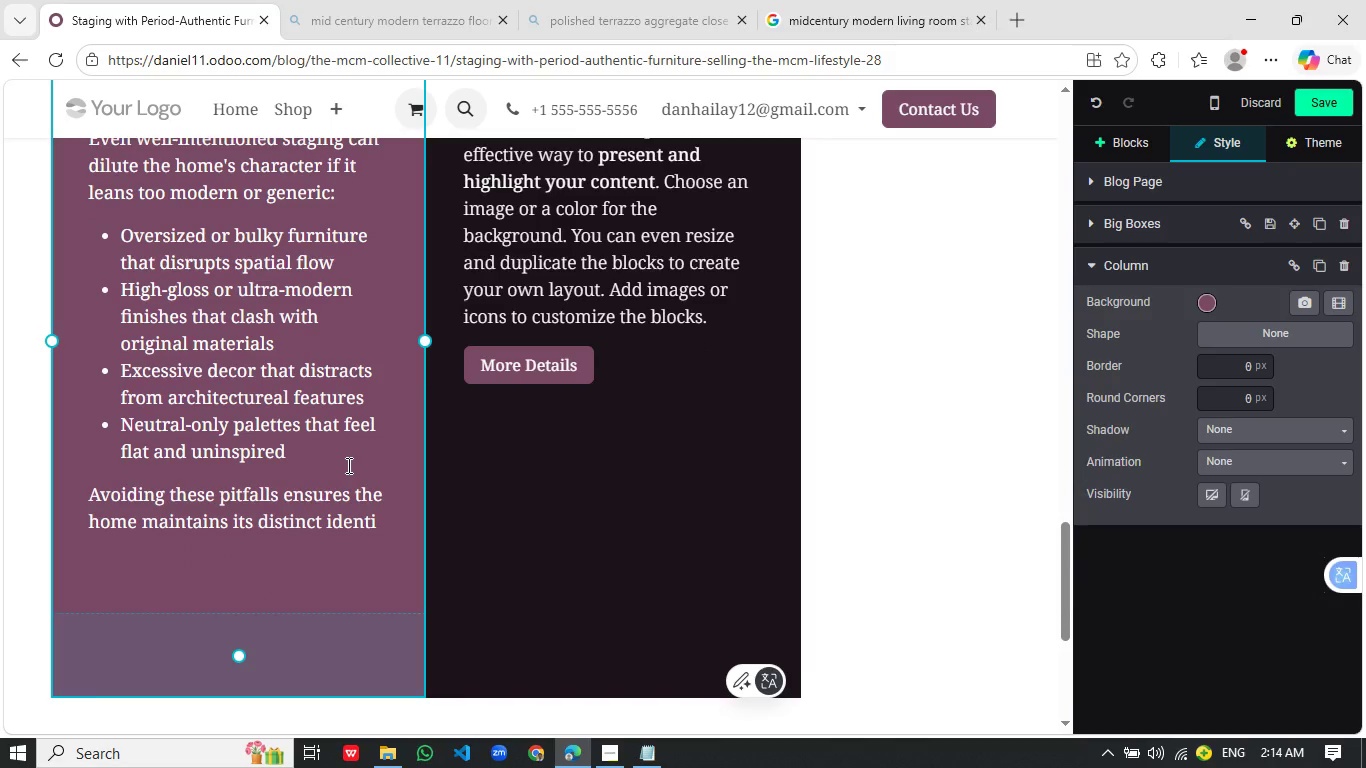 
key(Backspace)
key(Backspace)
key(Backspace)
type(ntity.)
 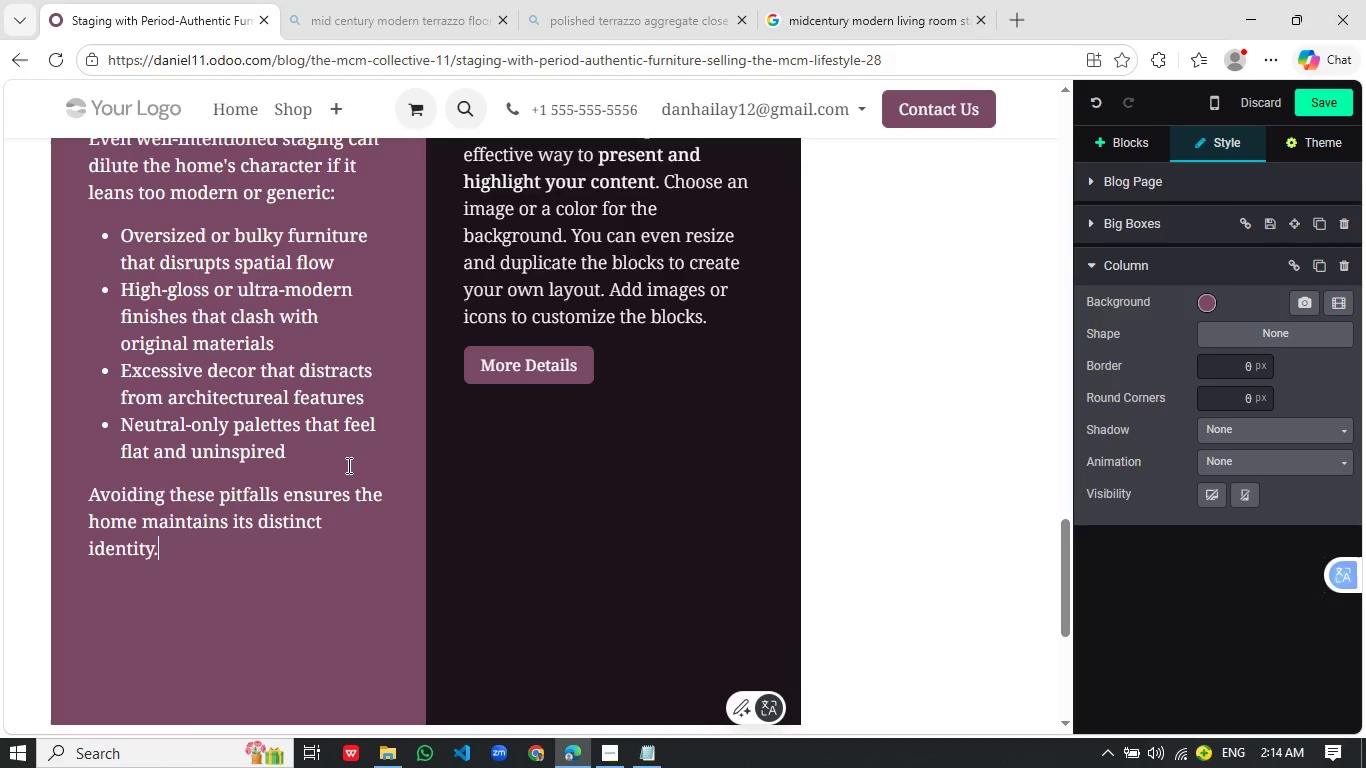 
left_click_drag(start_coordinate=[634, 566], to_coordinate=[464, 279])
 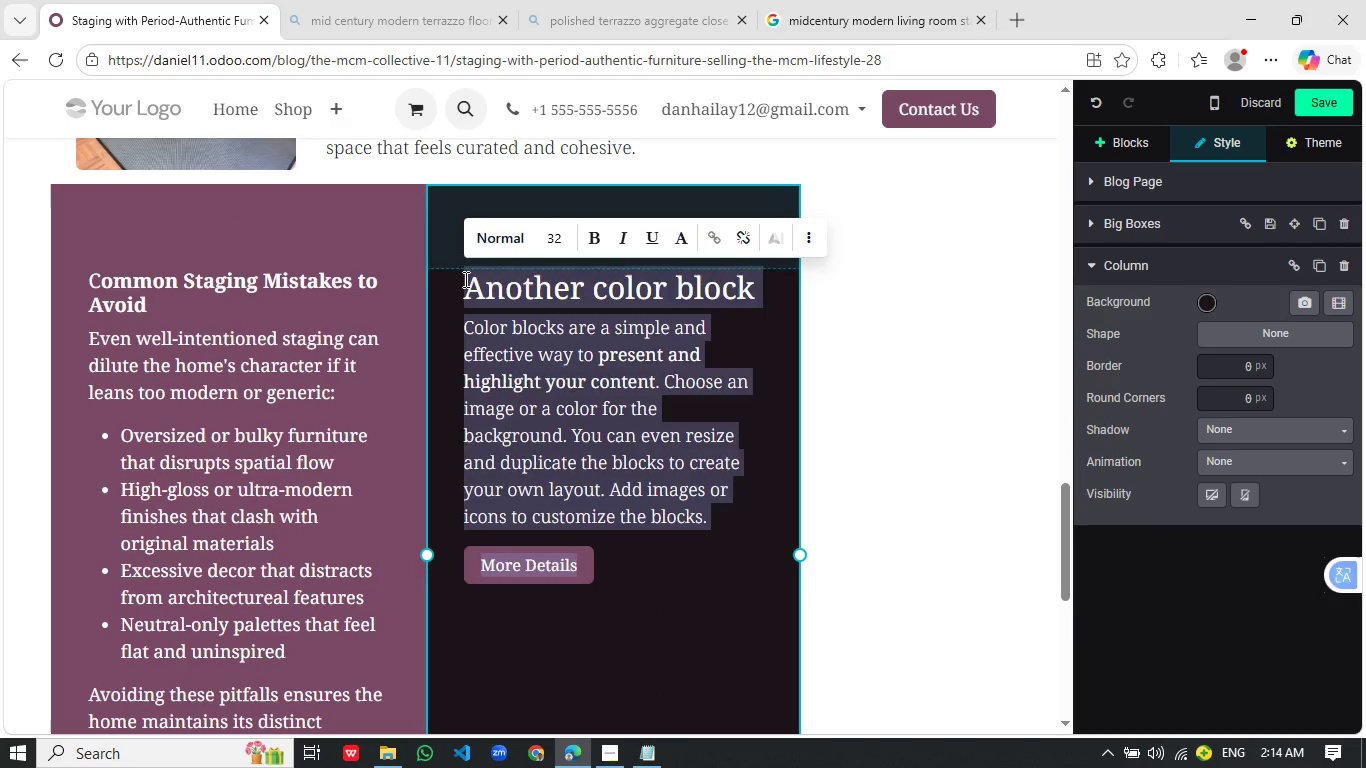 
scroll: coordinate [436, 482], scroll_direction: up, amount: 2.0
 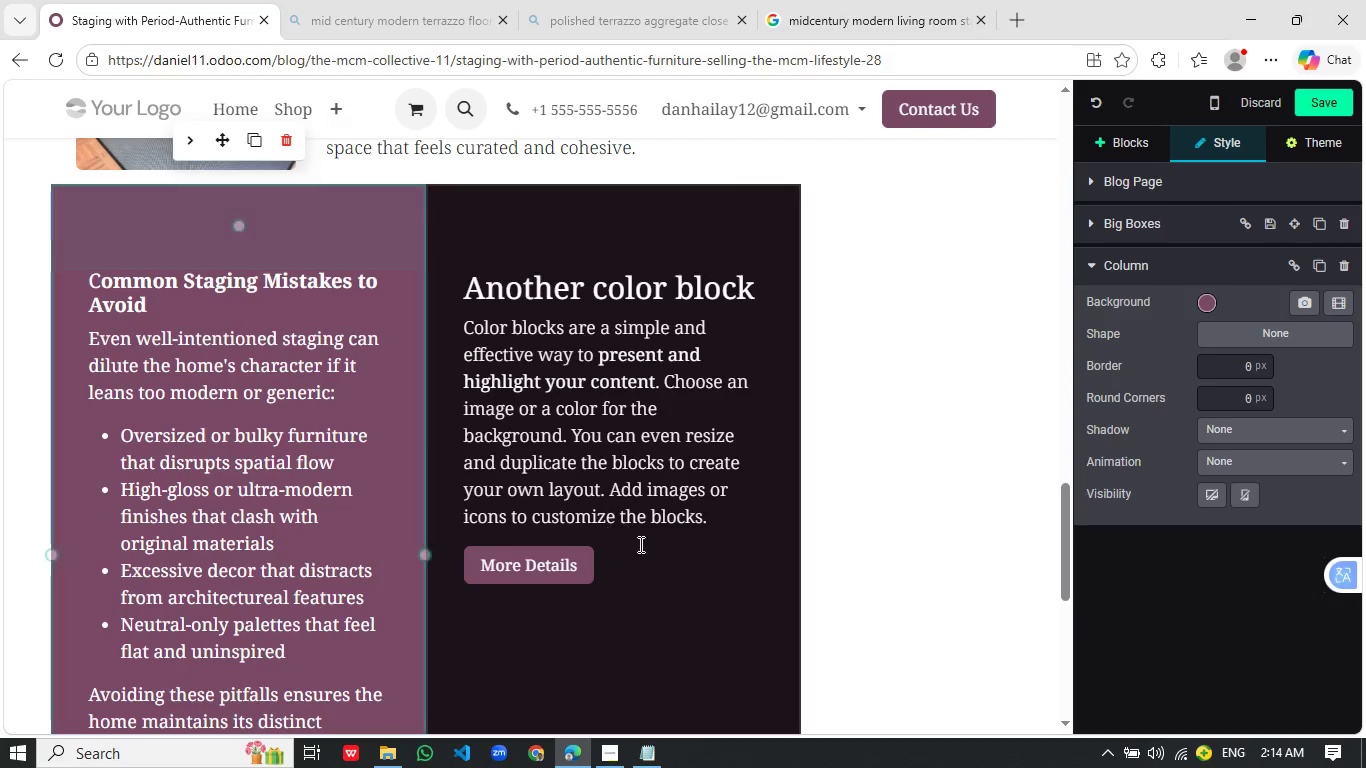 
key(Backspace)
 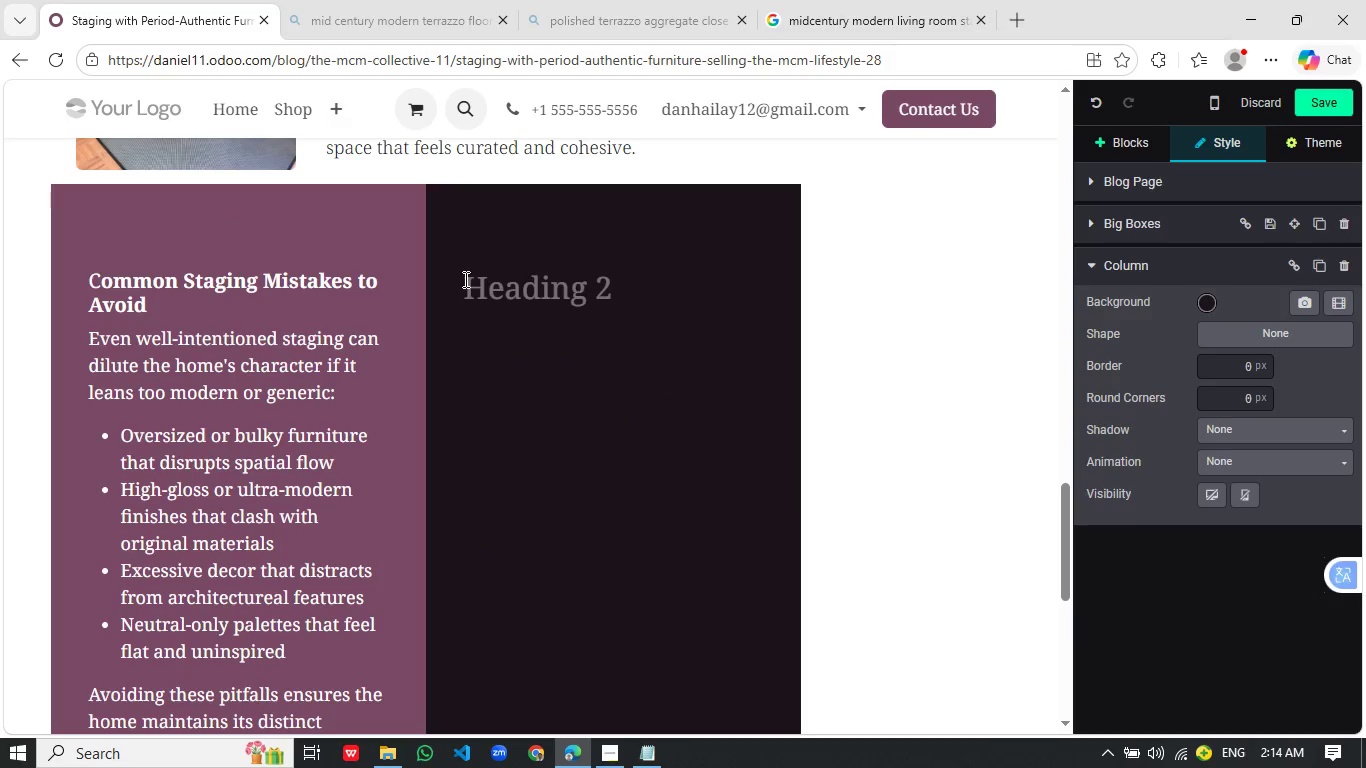 
wait(9.86)
 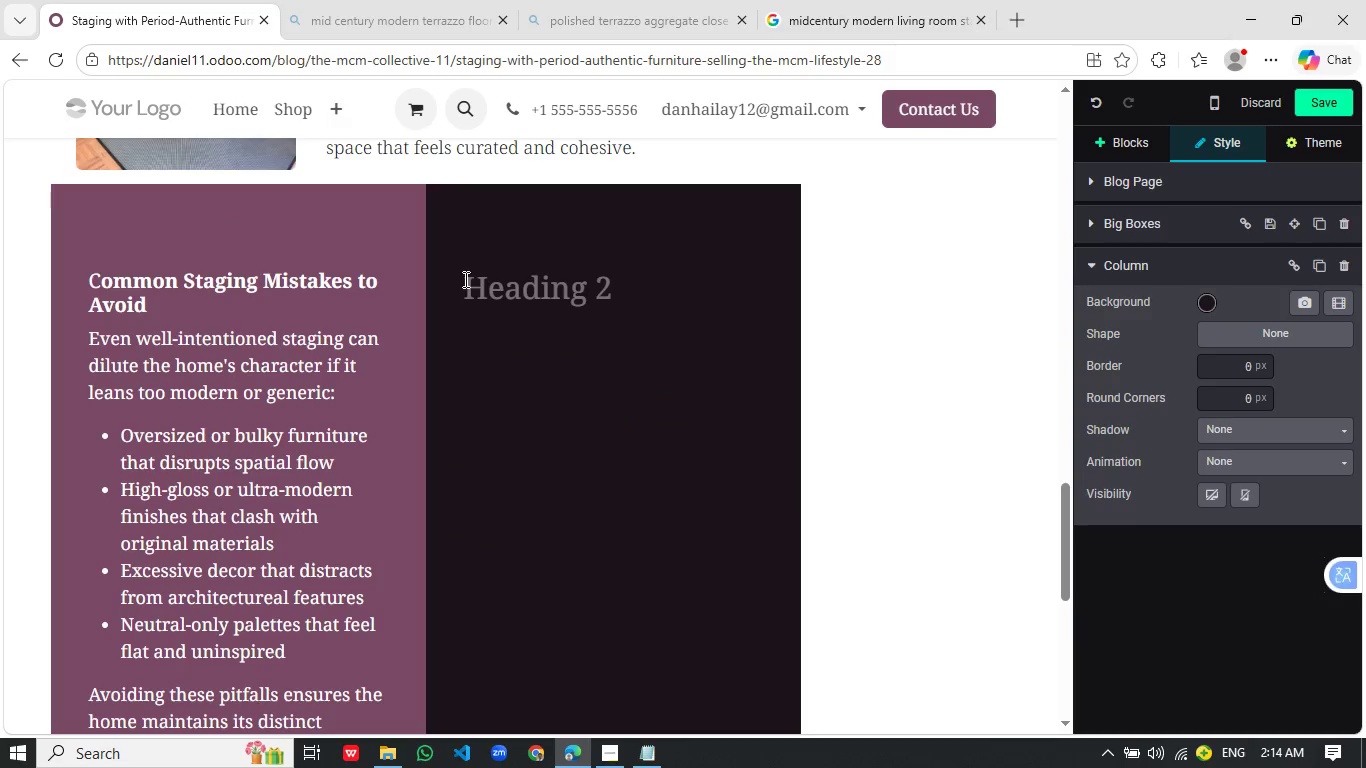 
scroll: coordinate [782, 289], scroll_direction: up, amount: 10.0
 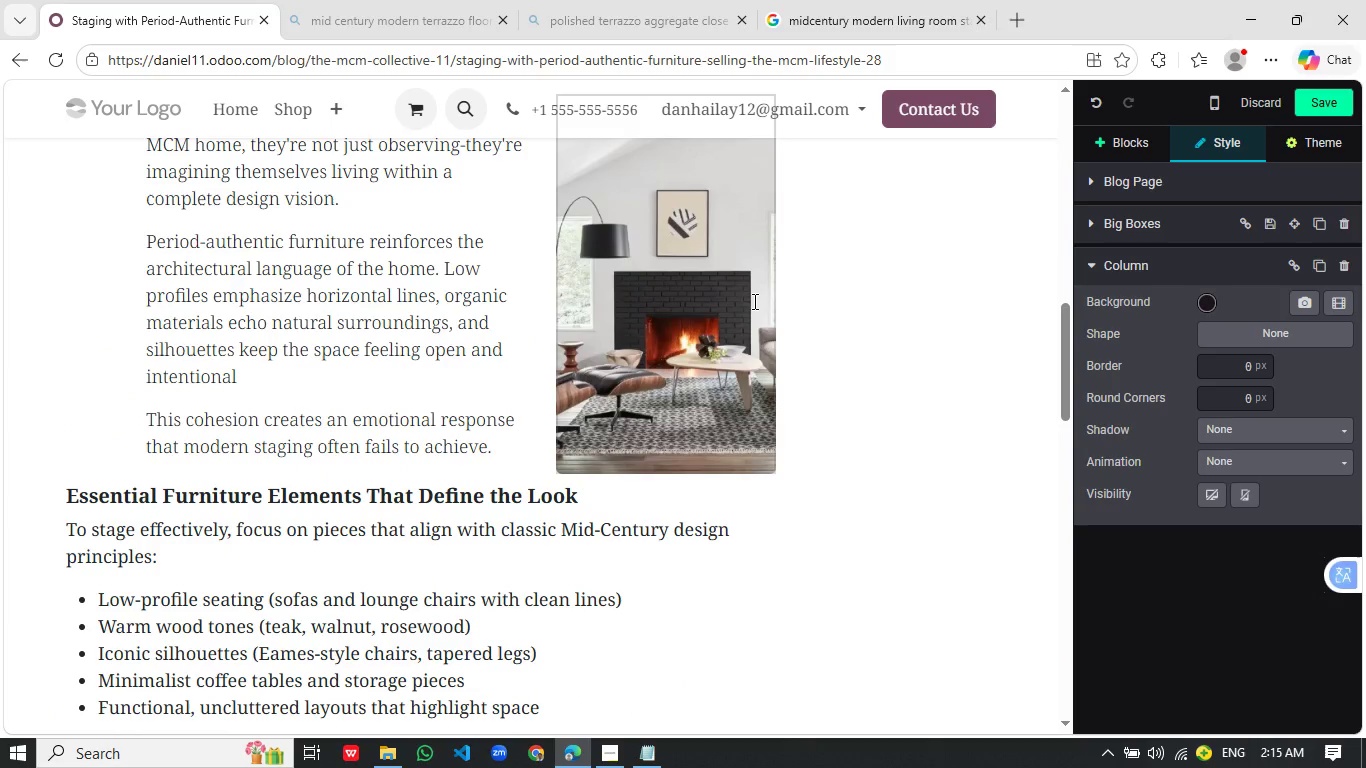 
wait(19.33)
 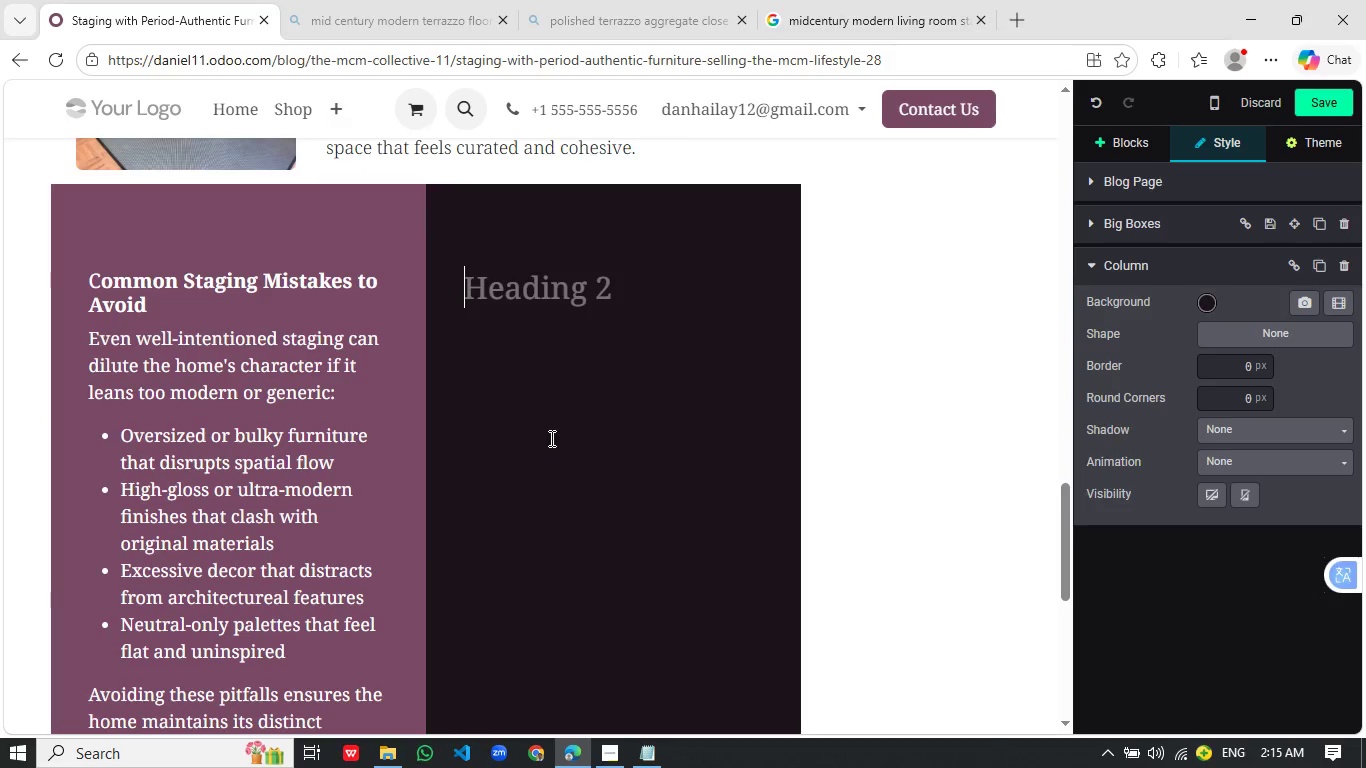 
type(How)
 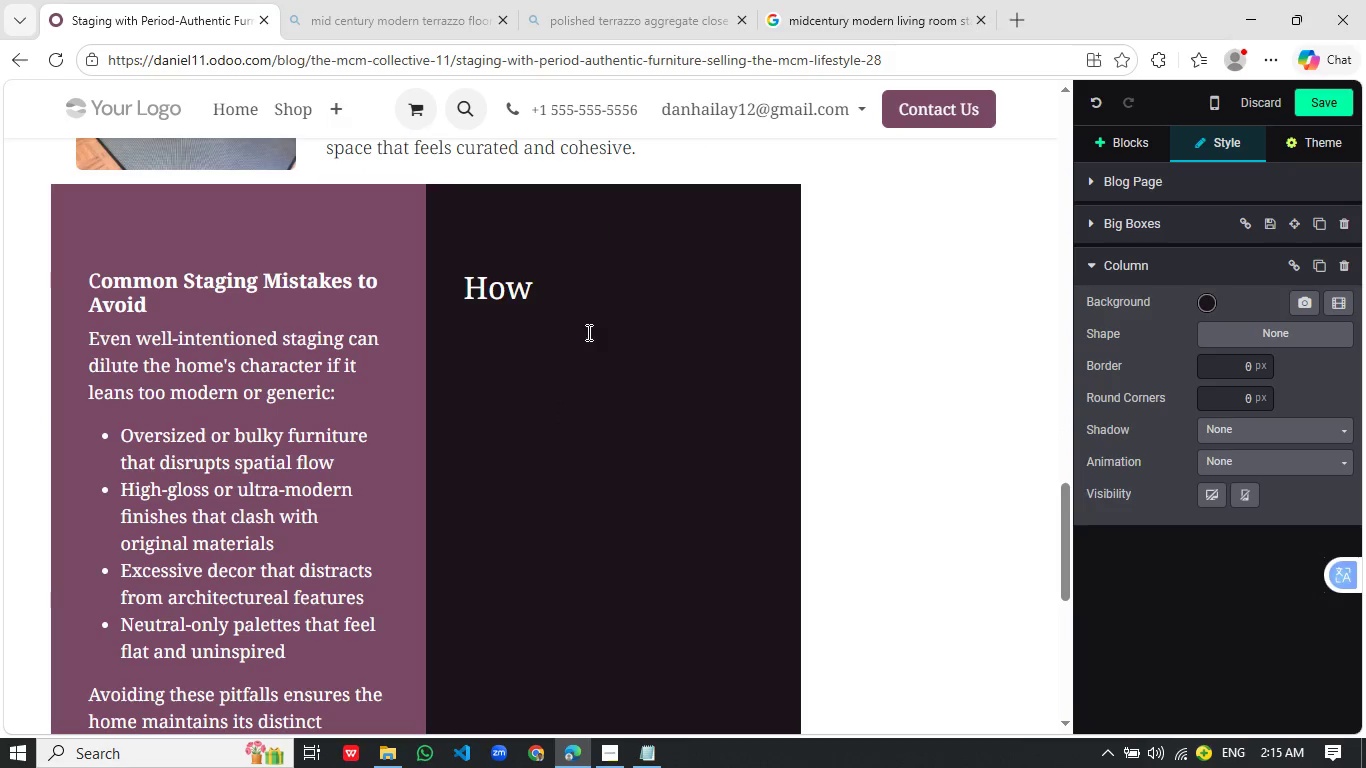 
scroll: coordinate [548, 438], scroll_direction: down, amount: 10.0
 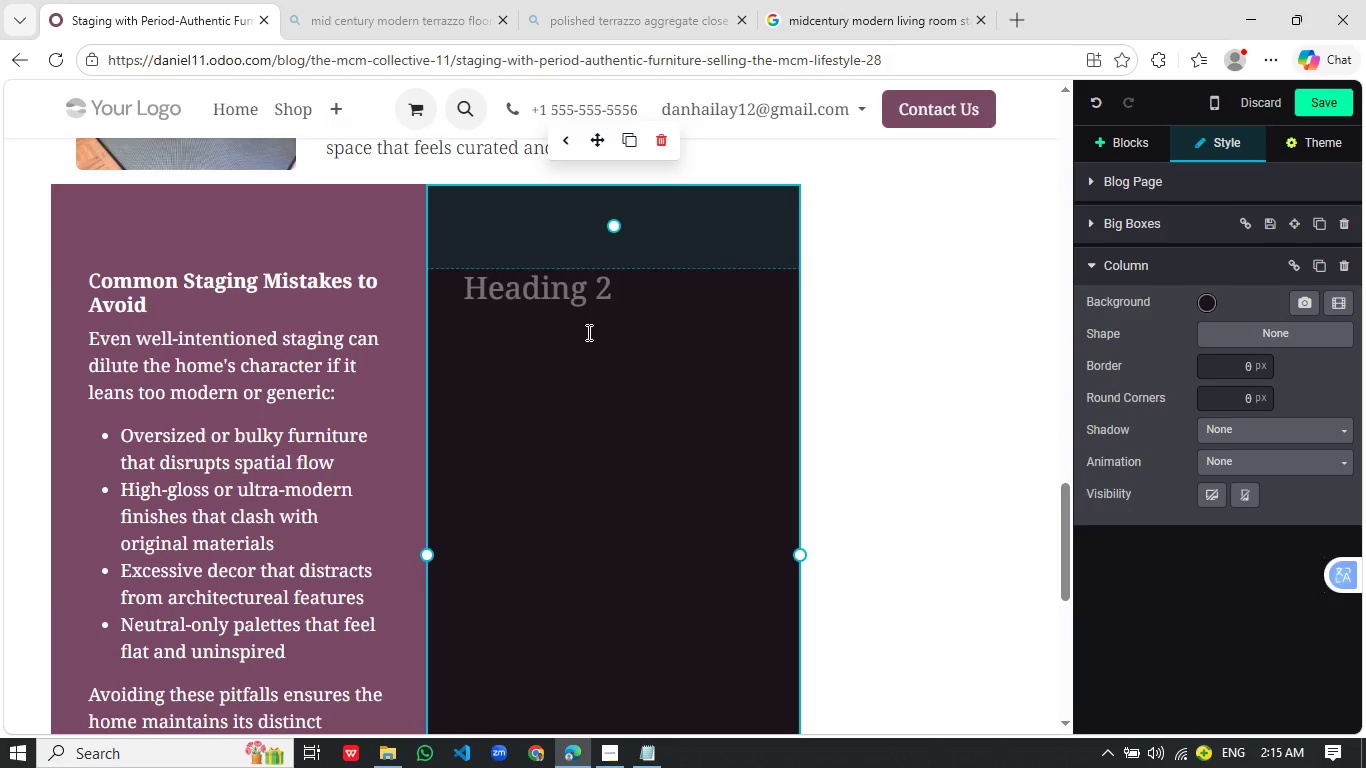 
type( t)
key(Backspace)
type(Thought)
key(Backspace)
type(tggul)
 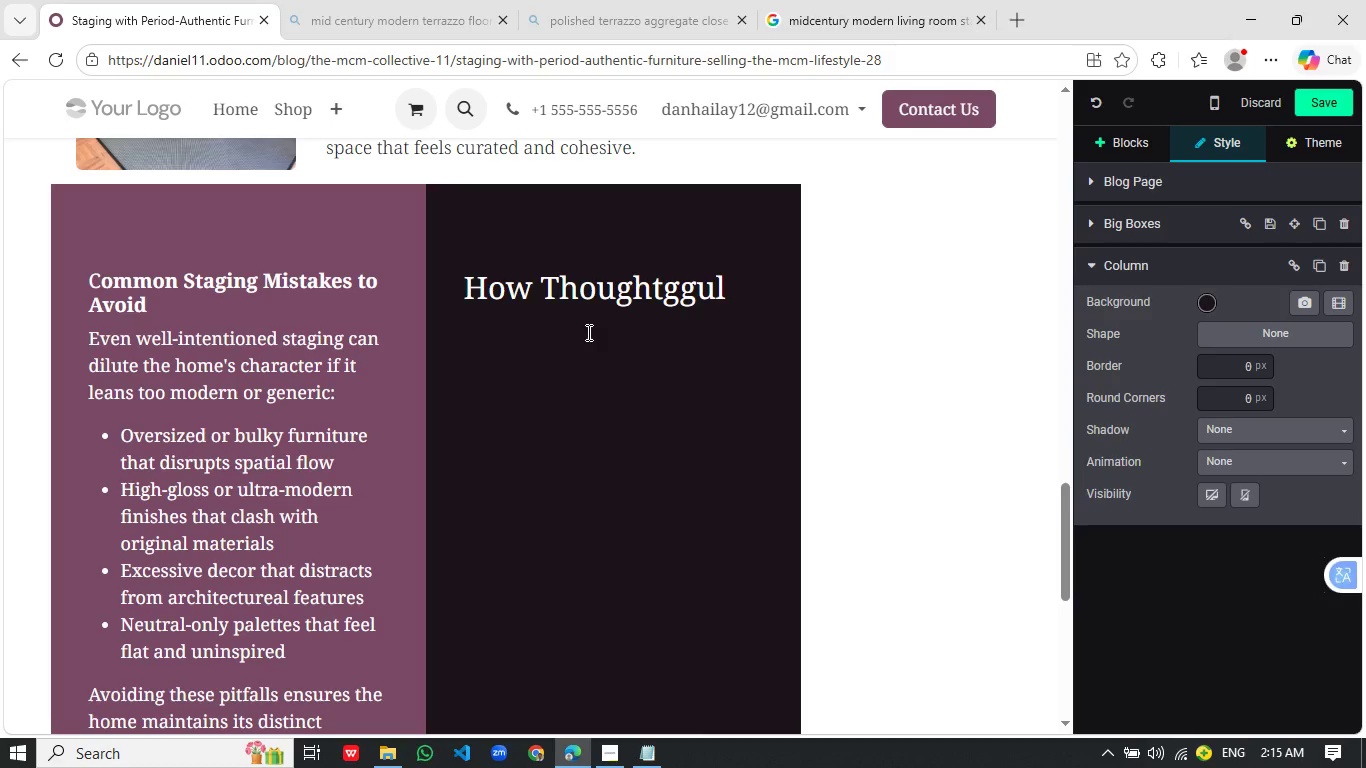 
wait(12.14)
 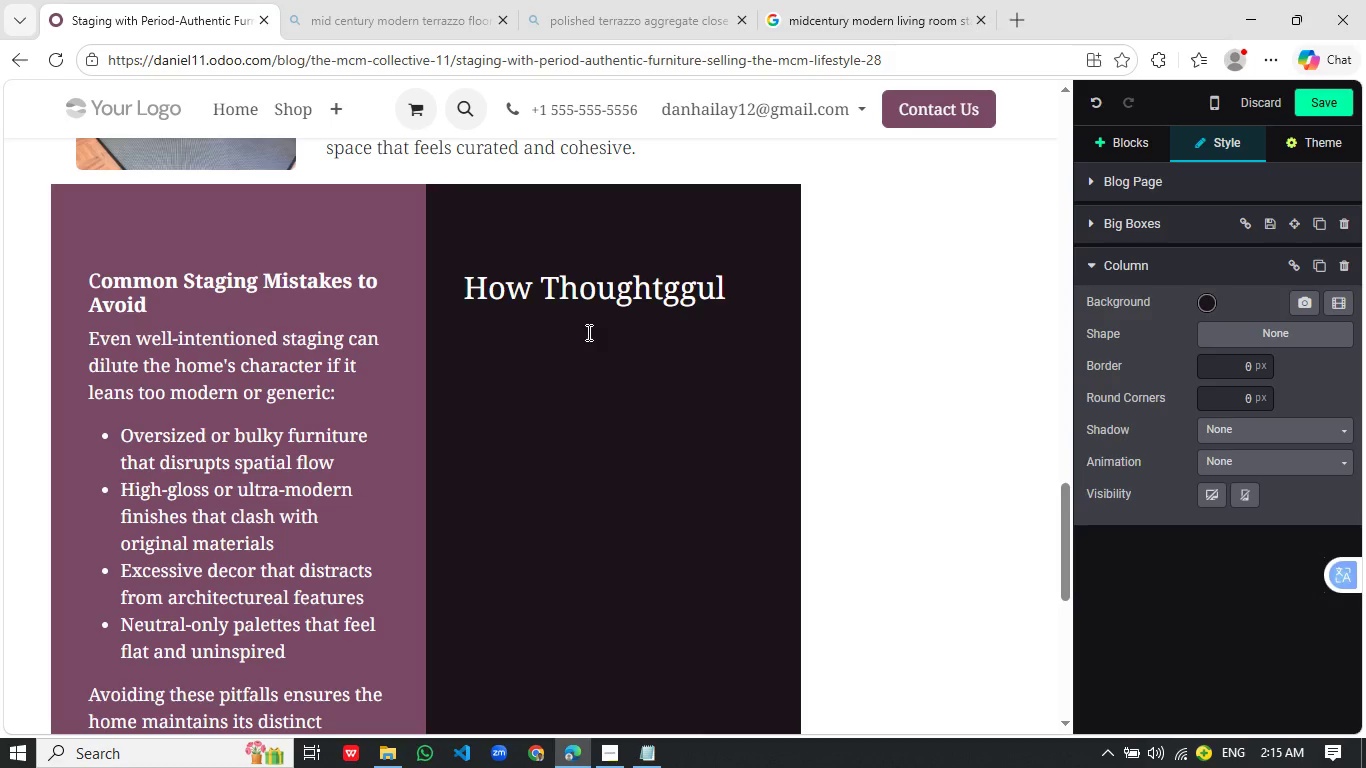 
key(Backspace)
 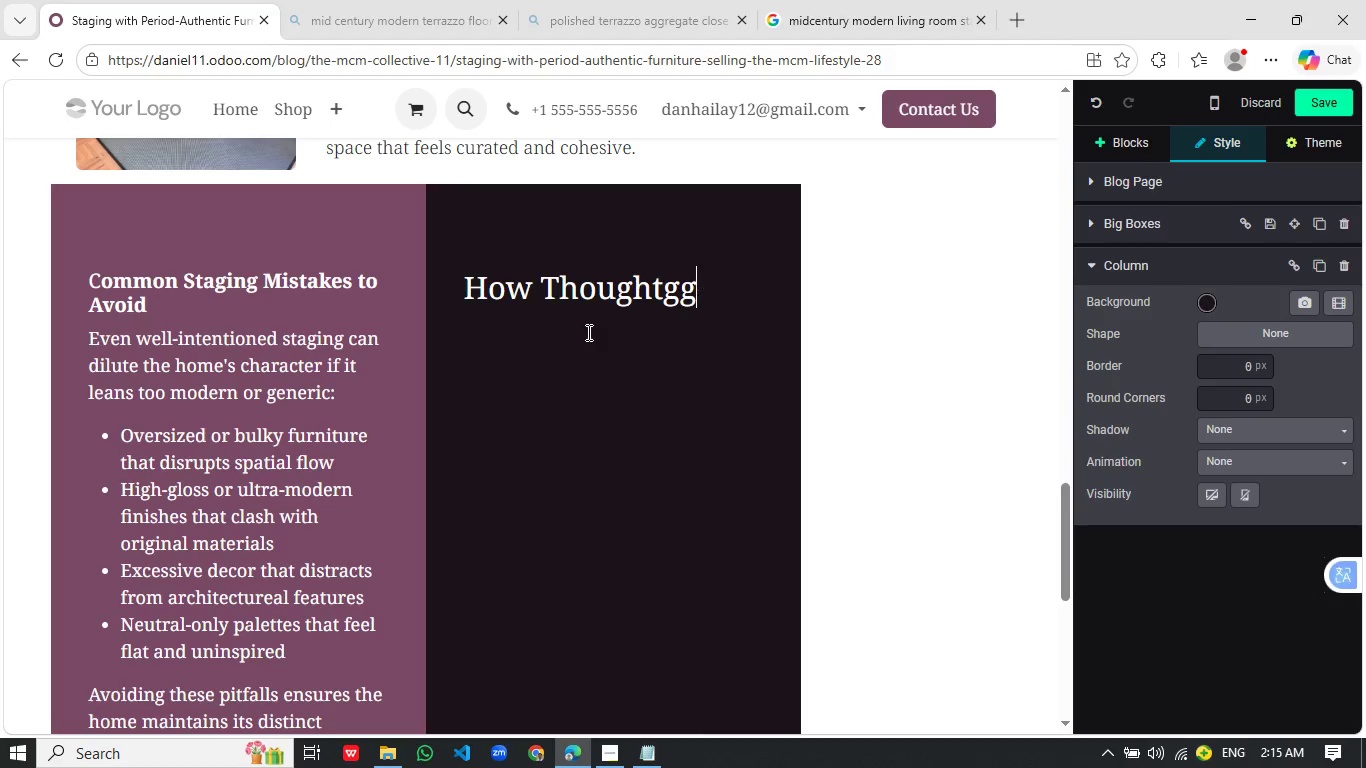 
key(Backspace)
 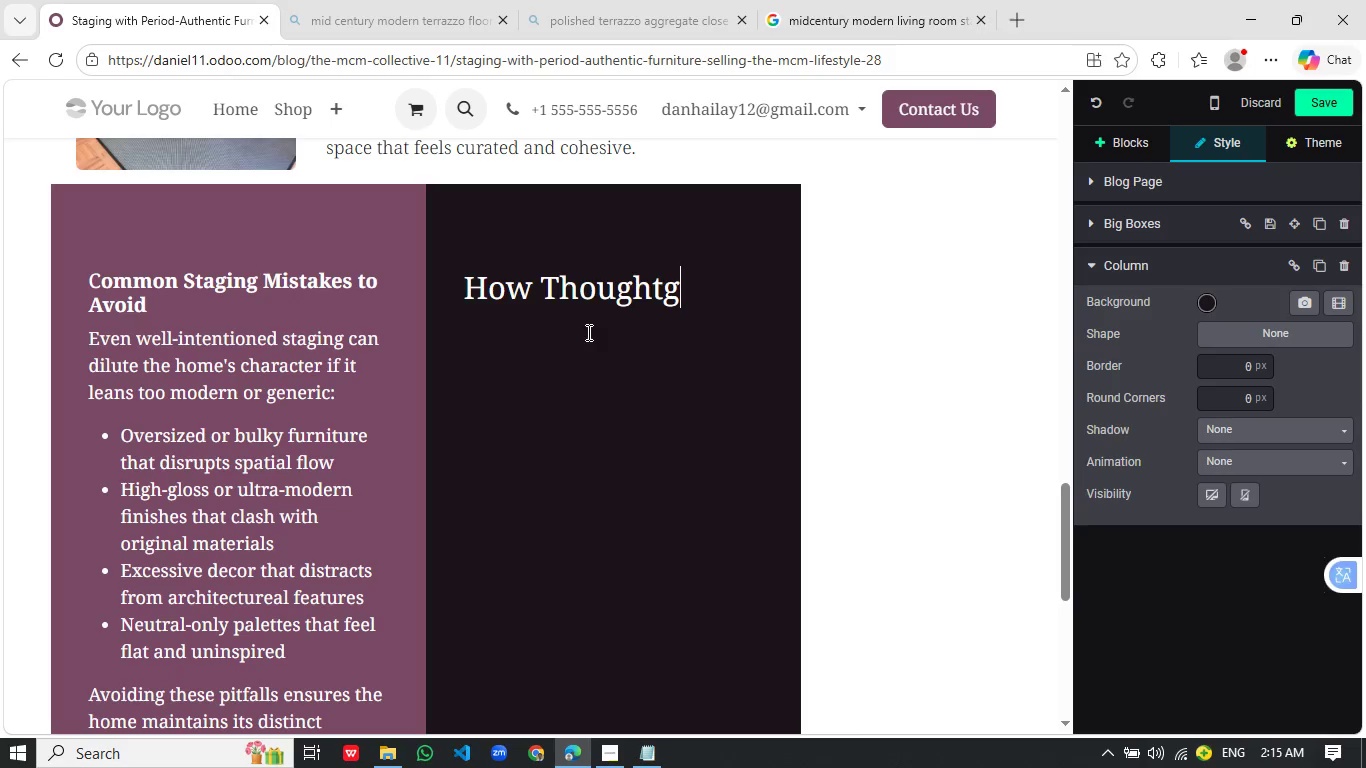 
key(Backspace)
 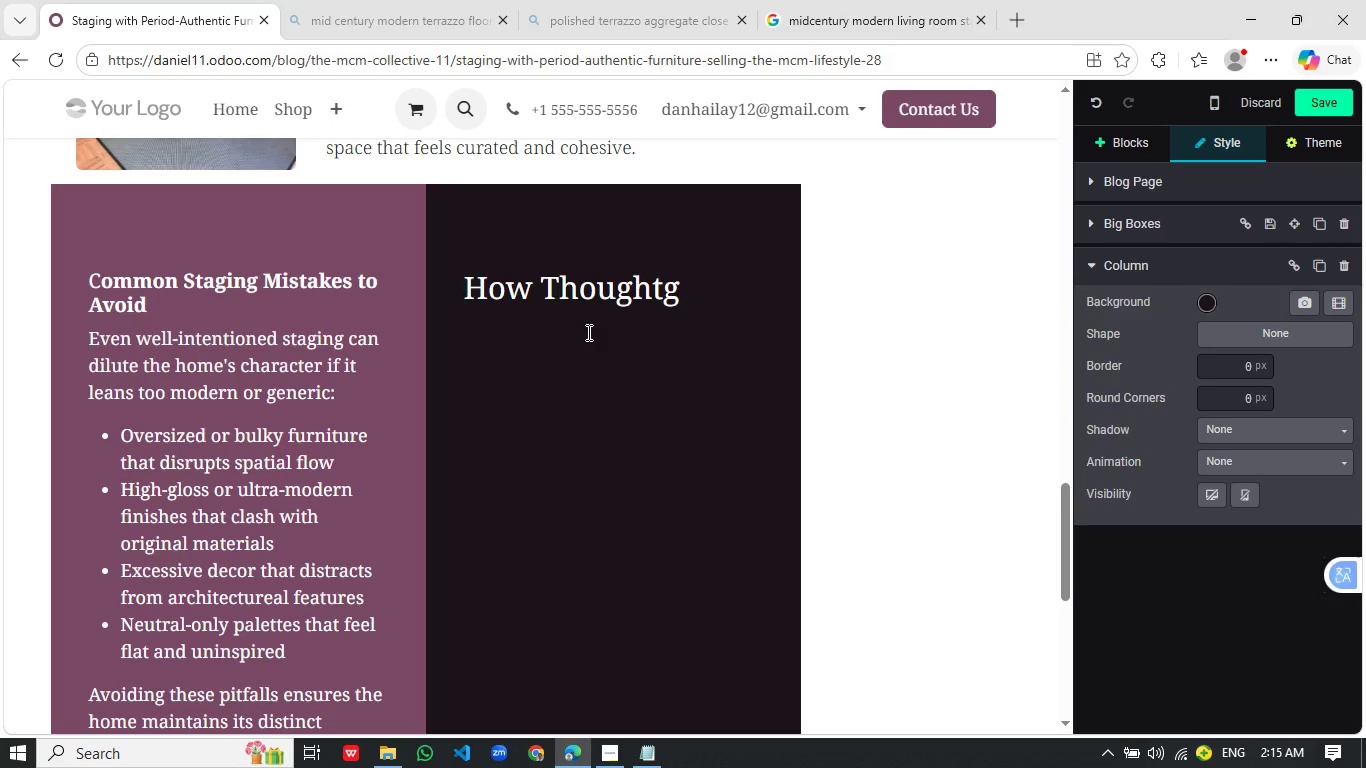 
key(Backspace)
 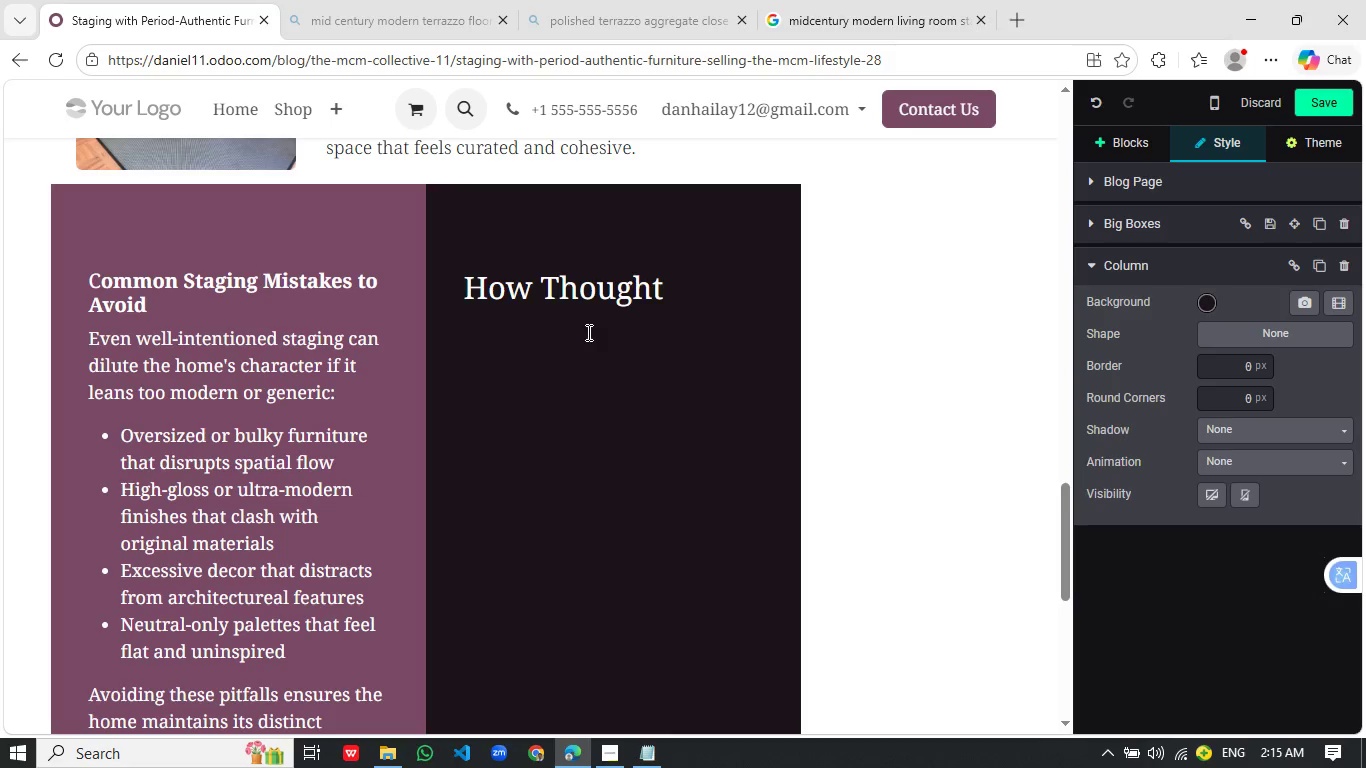 
type(ful s)
key(Backspace)
type(Staging Impacts Market Performance)
 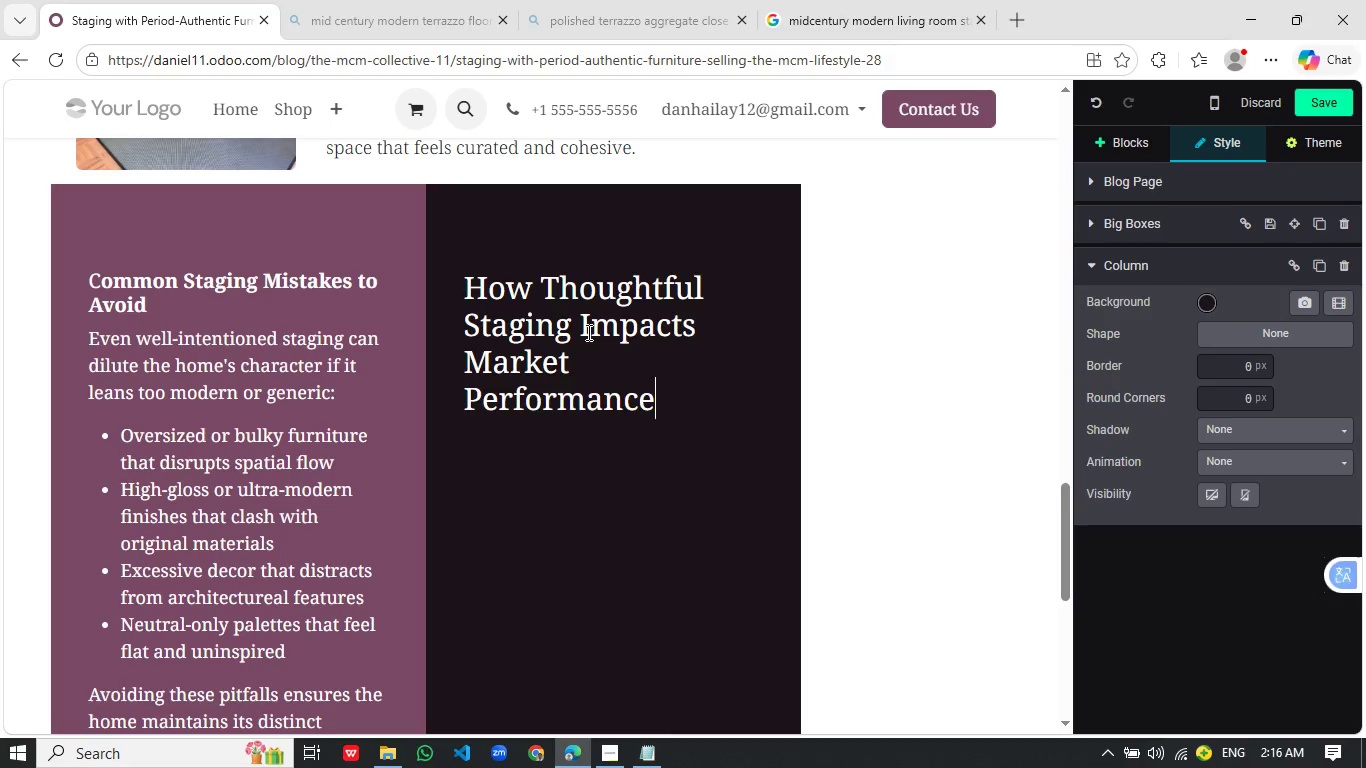 
key(Enter)
 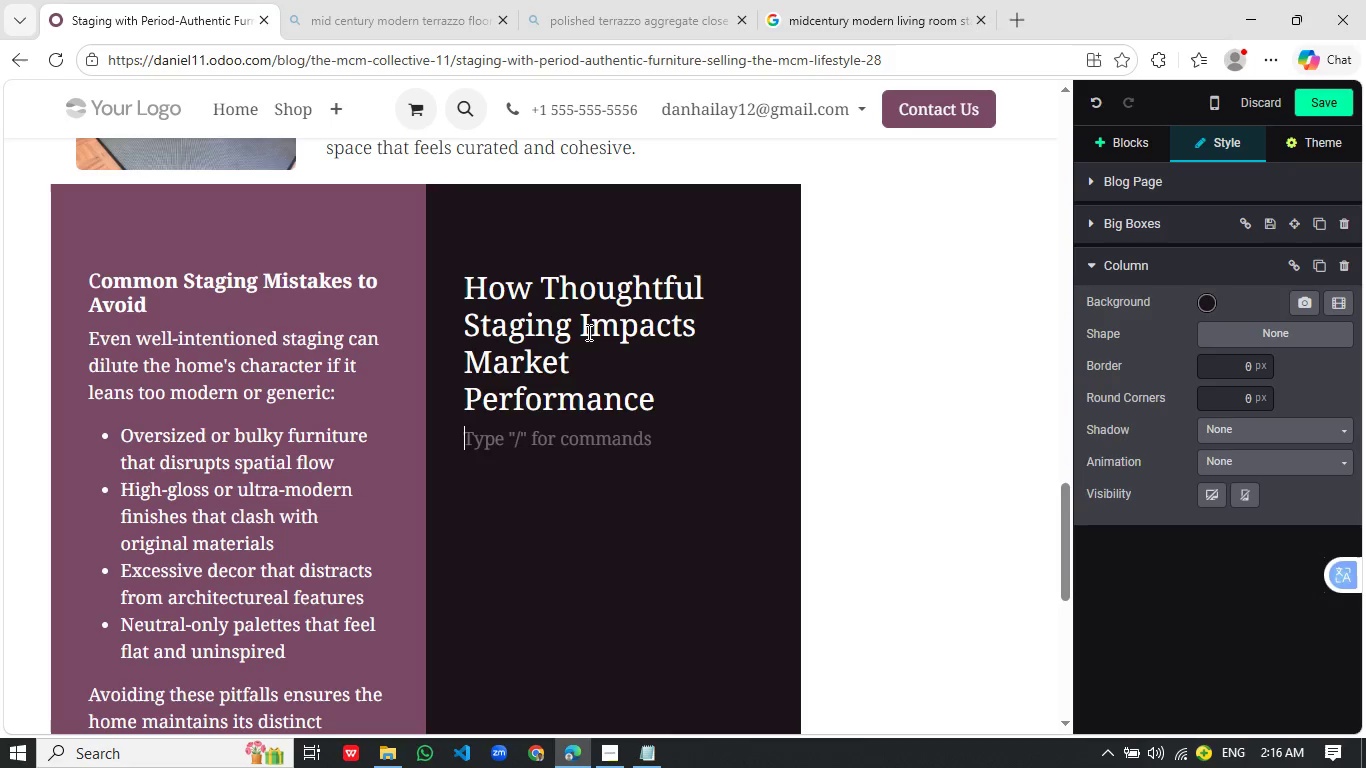 
type(In the MCM)
 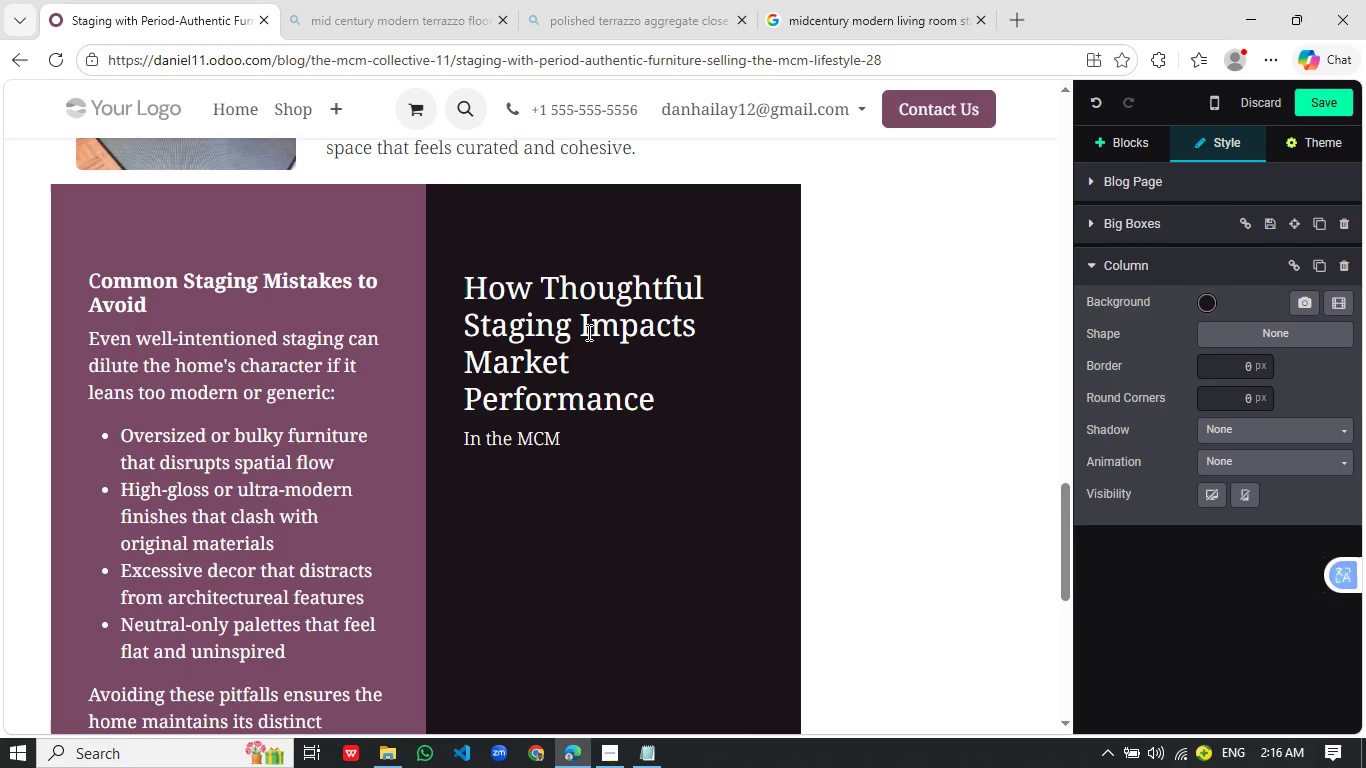 
wait(6.03)
 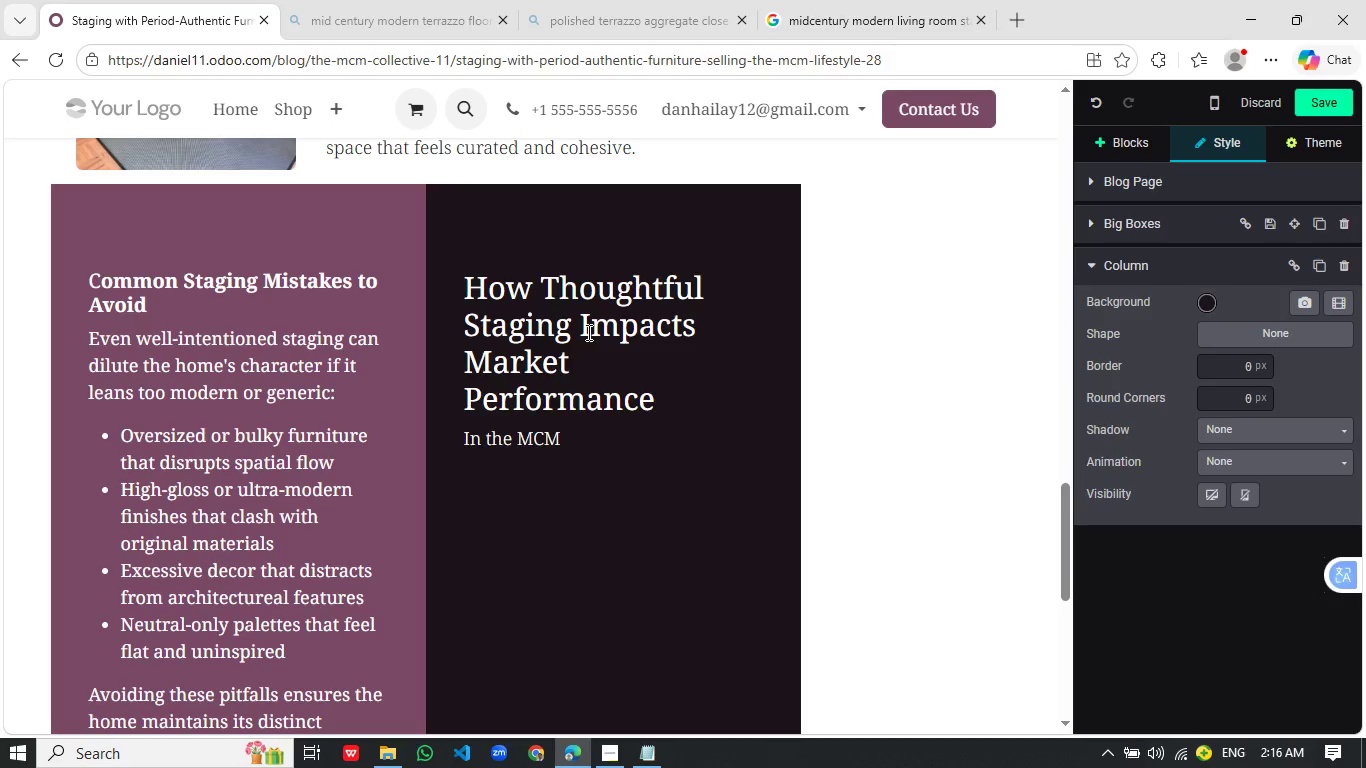 
type( market, presentation)
 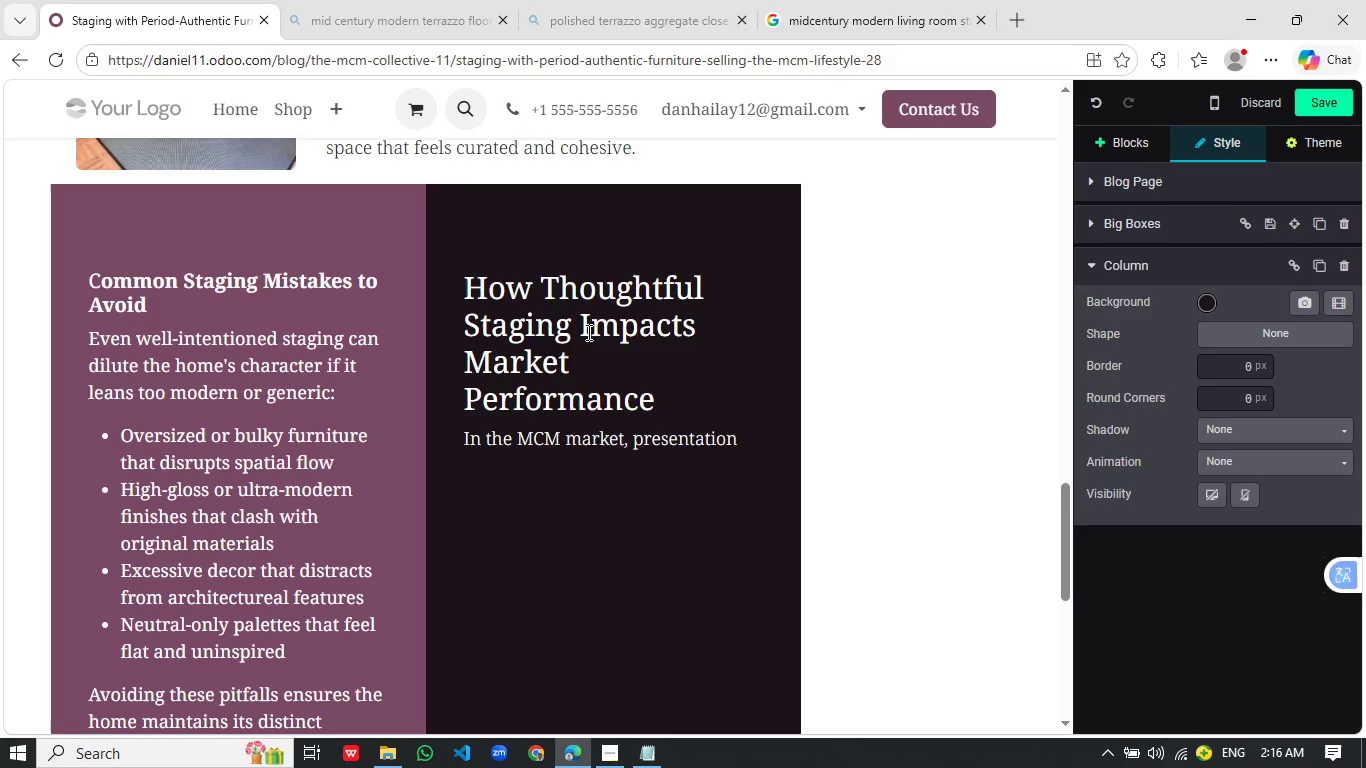 
wait(25.66)
 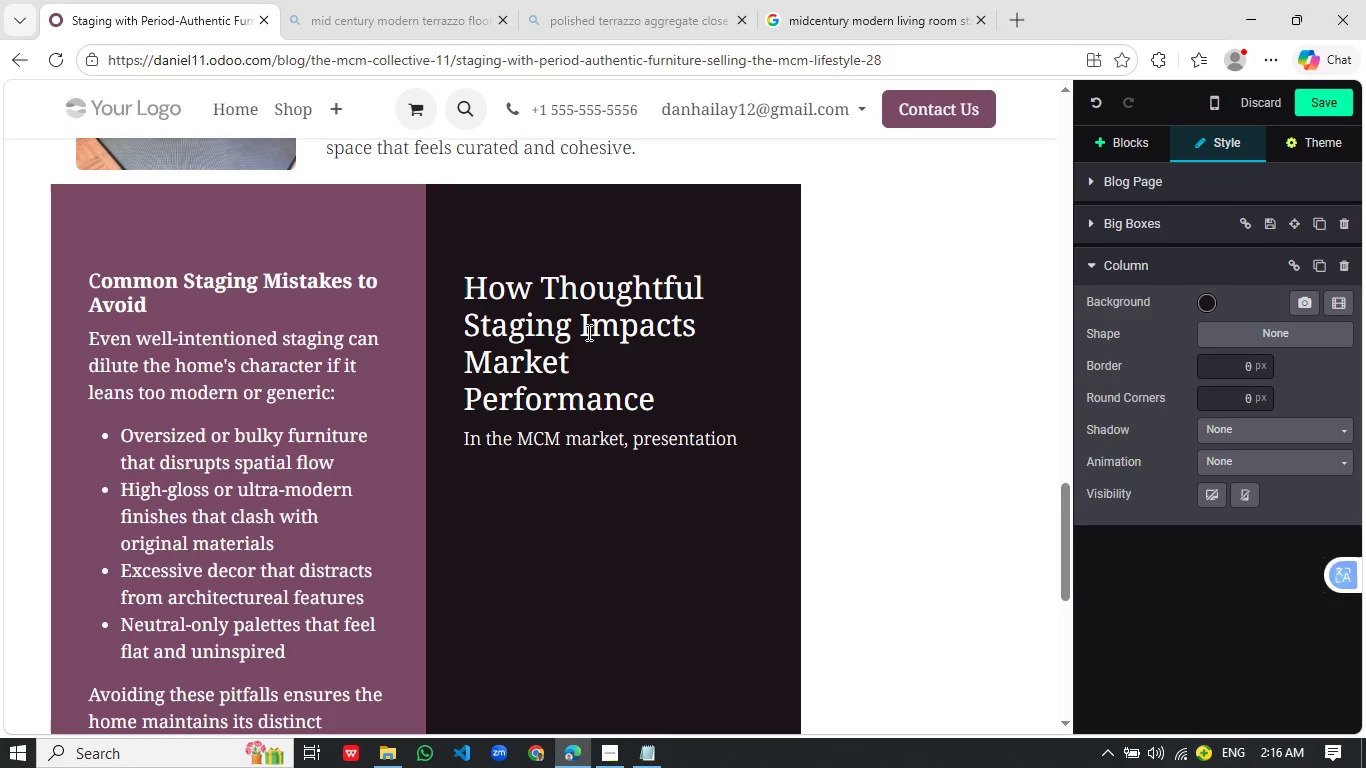 
type( is dis)
key(Backspace)
type(rectly tied to perception-and perception drives value. A well-stage home photographs better, att)
 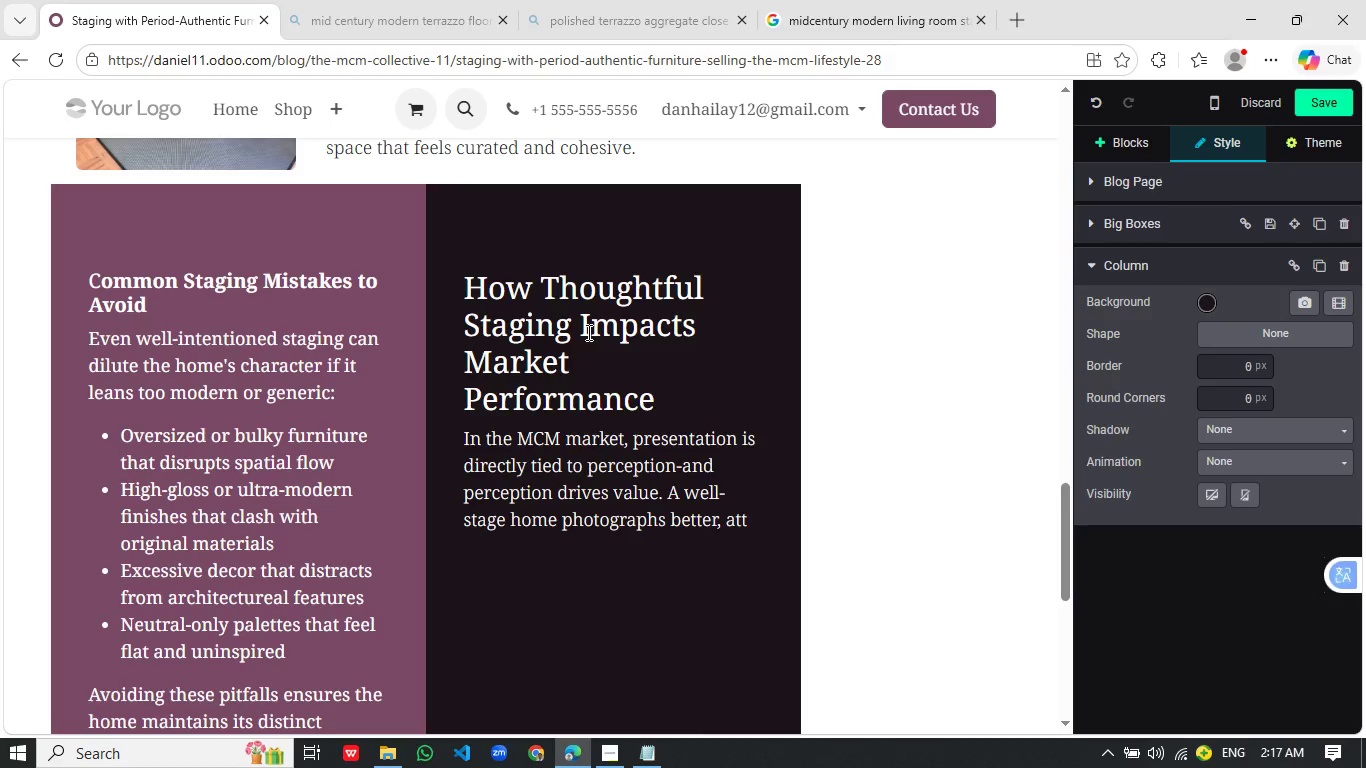 
wait(6.76)
 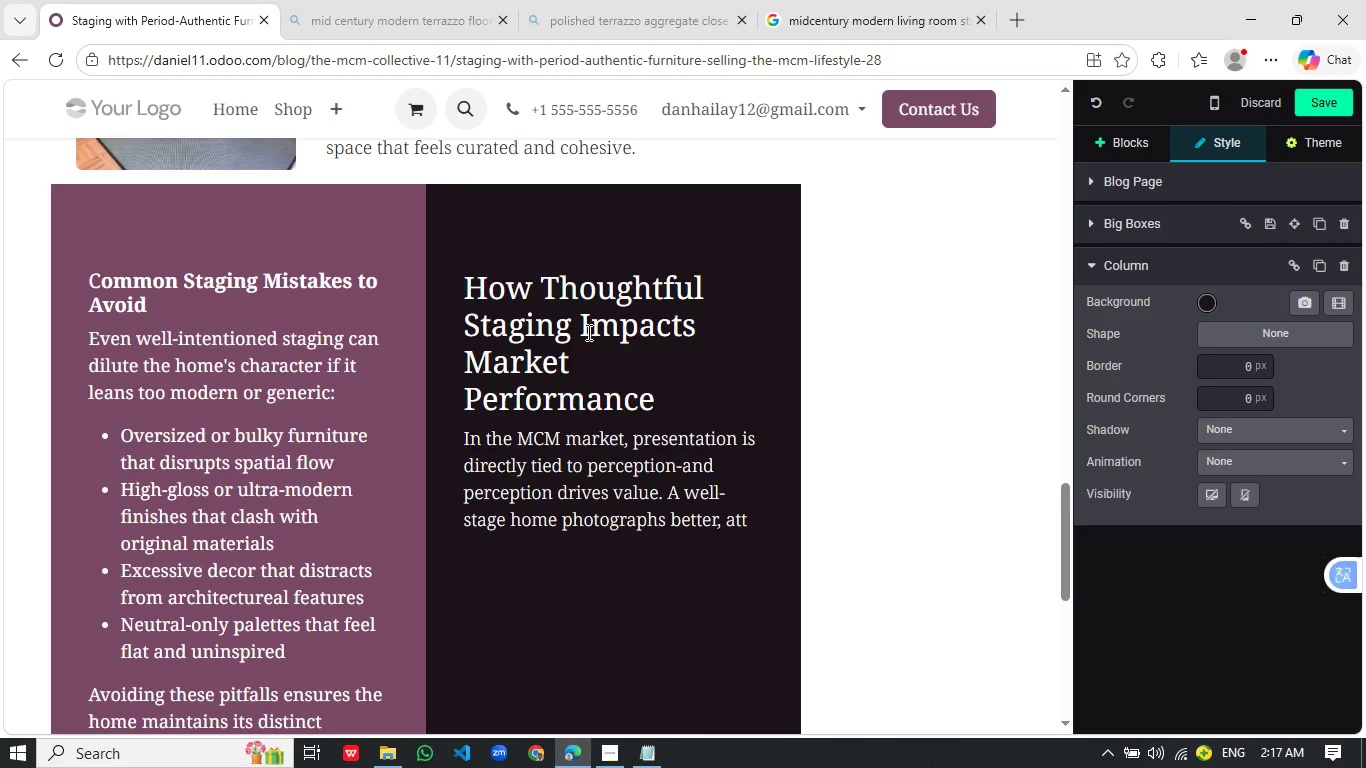 
key(R)
 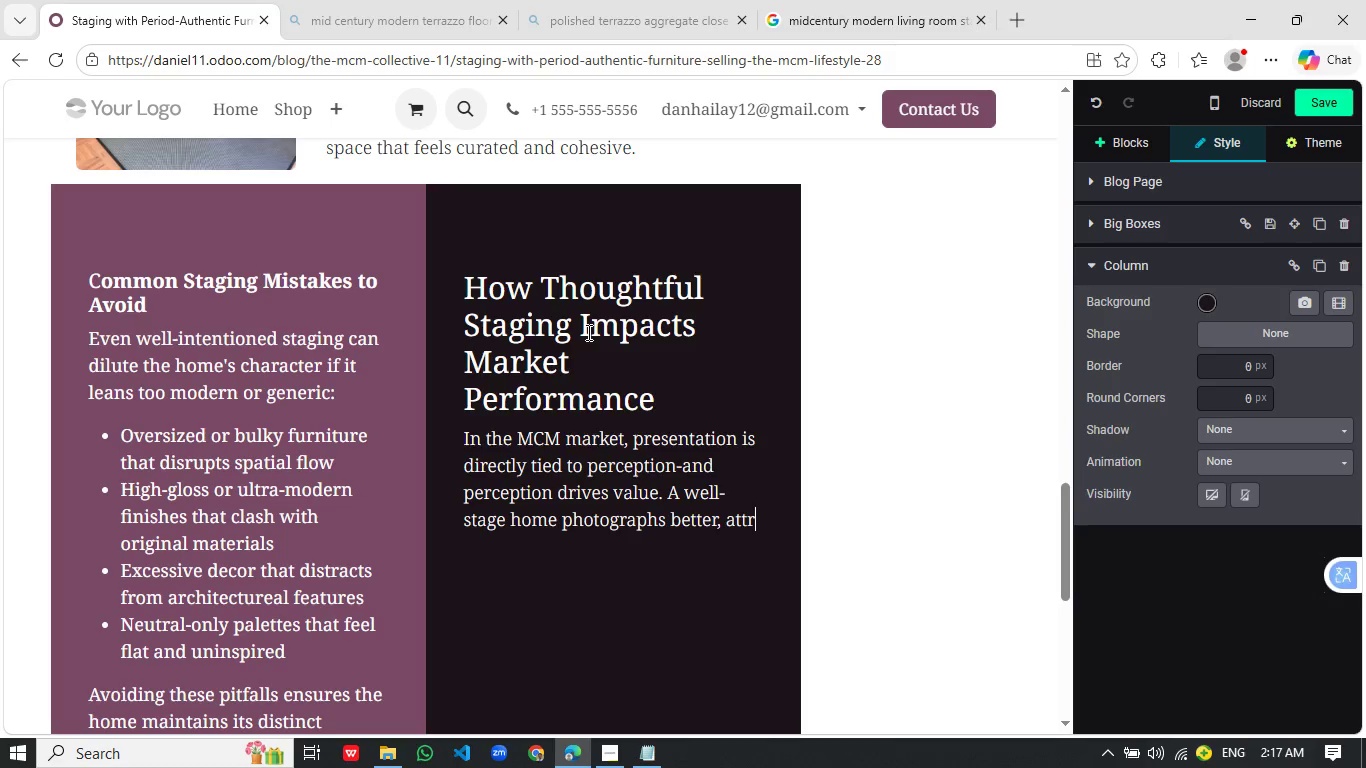 
key(Backspace)
type(racts ,pr)
key(Backspace)
key(Backspace)
key(Backspace)
 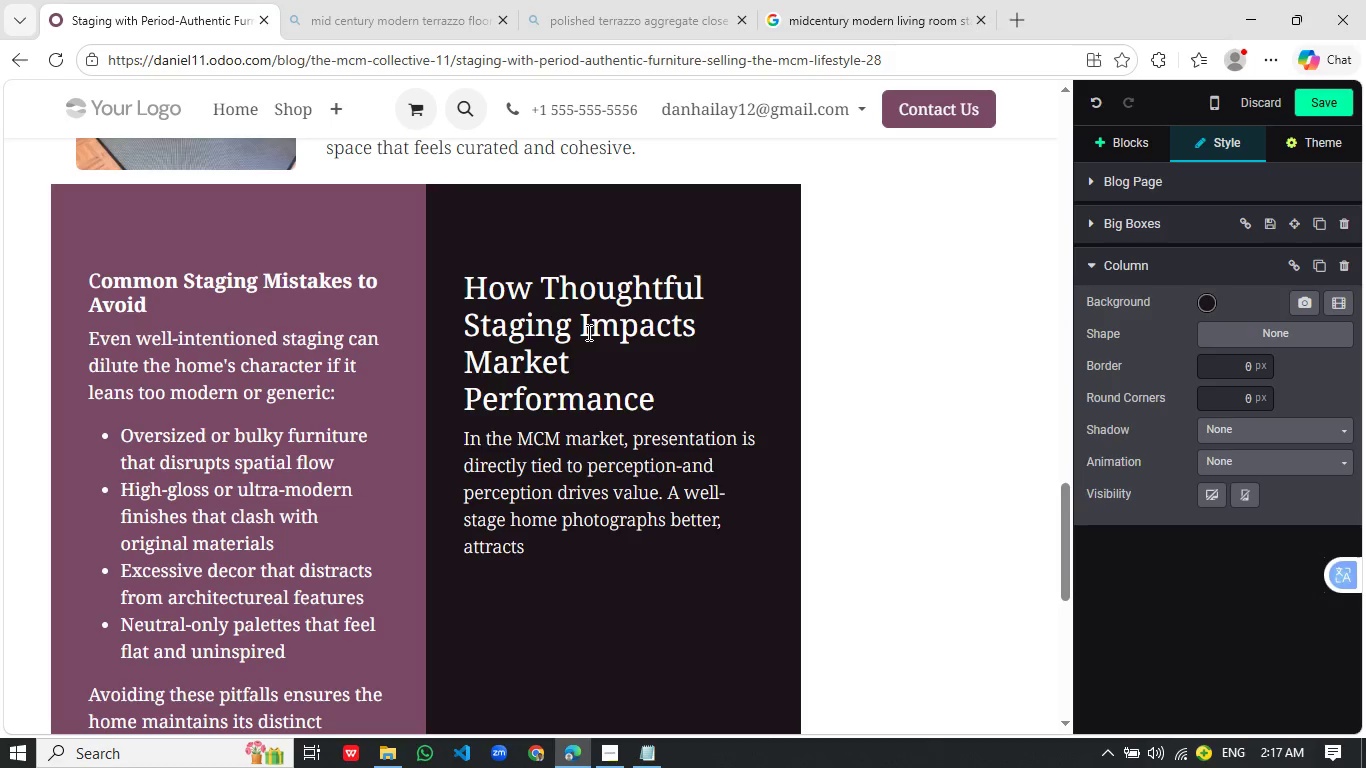 
type(more attention online, and create)
 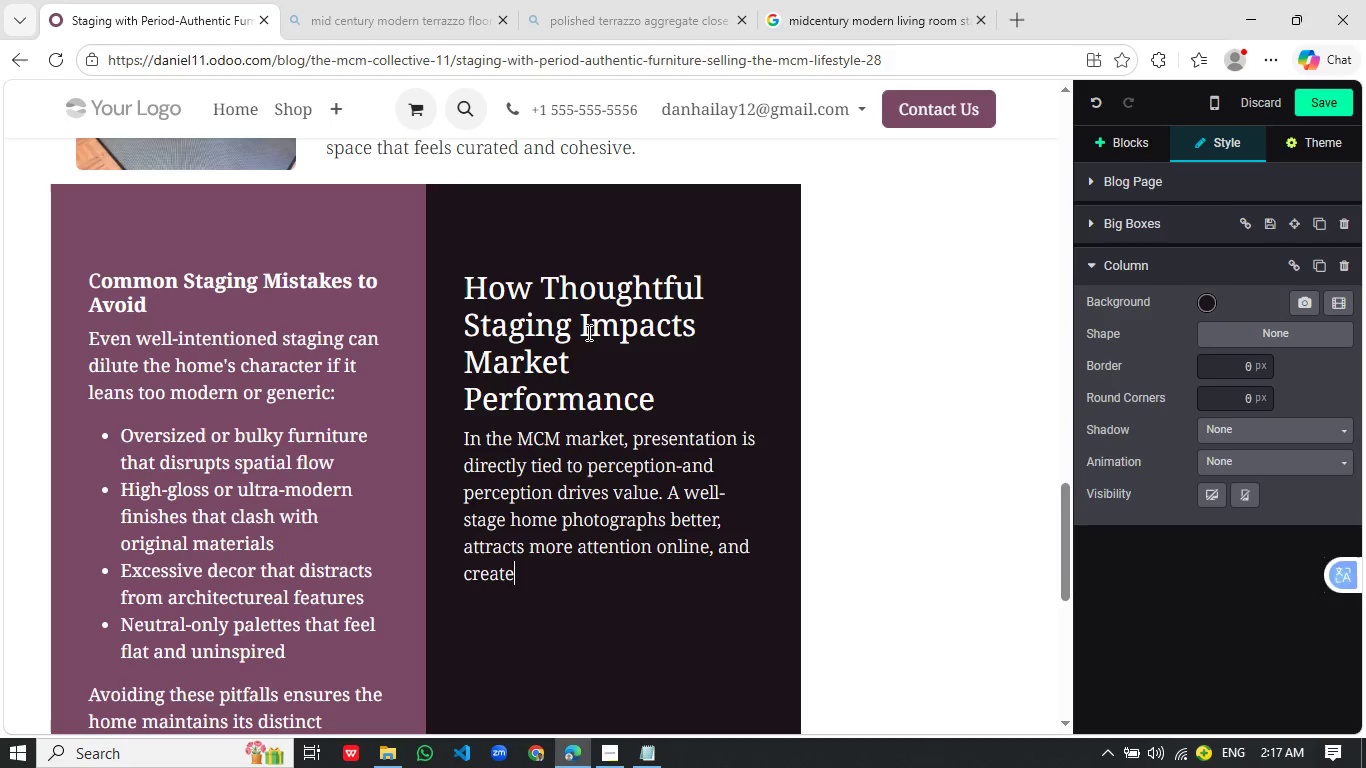 
hold_key(key=S, duration=0.34)
 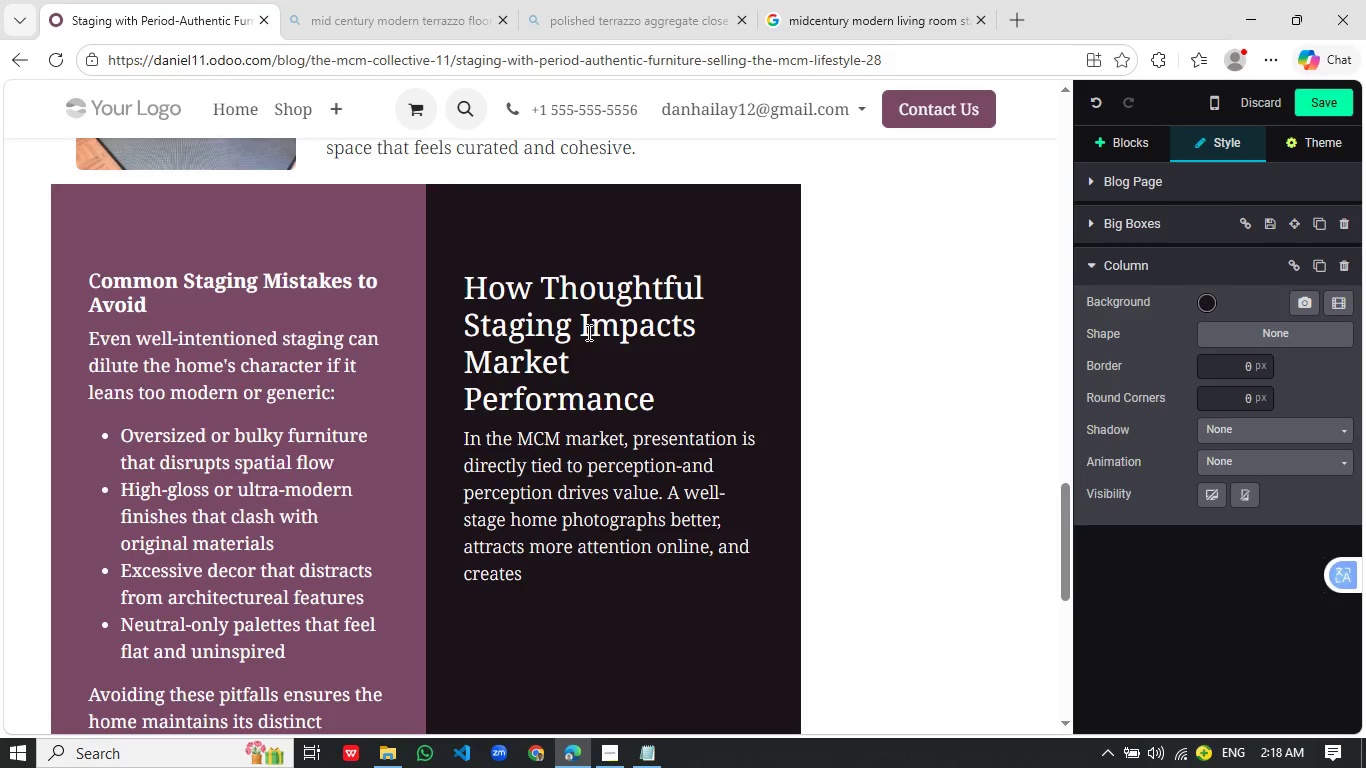 
wait(25.59)
 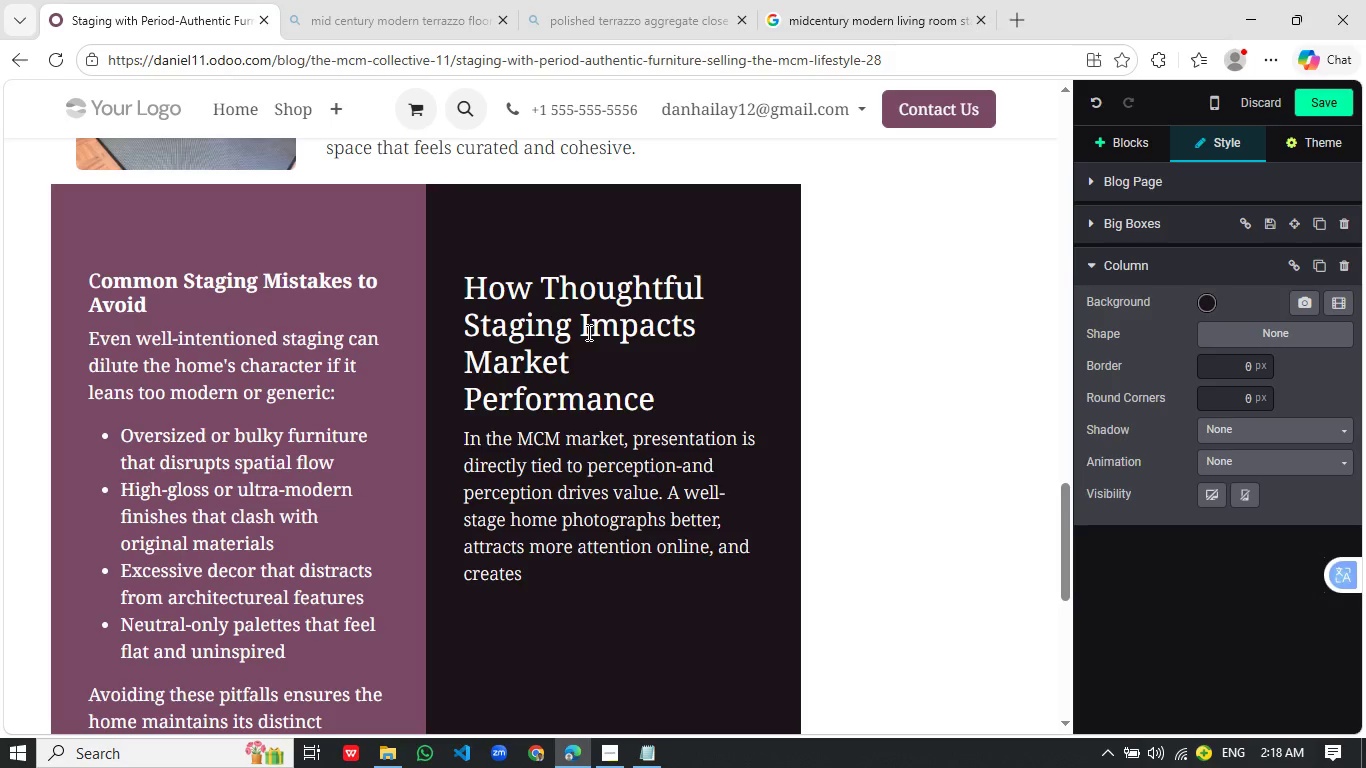 
type( stronger impressiona)
key(Backspace)
type(s during showings.)
 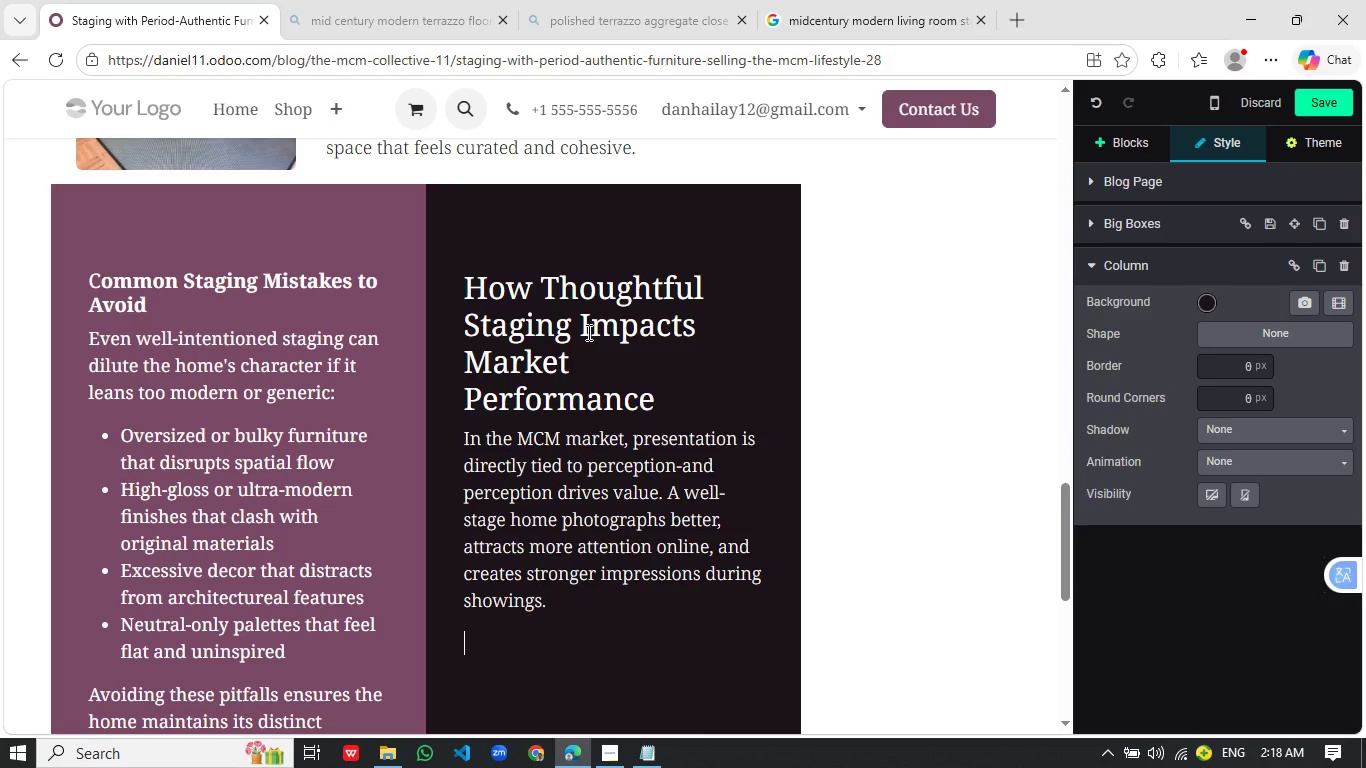 
key(Enter)
 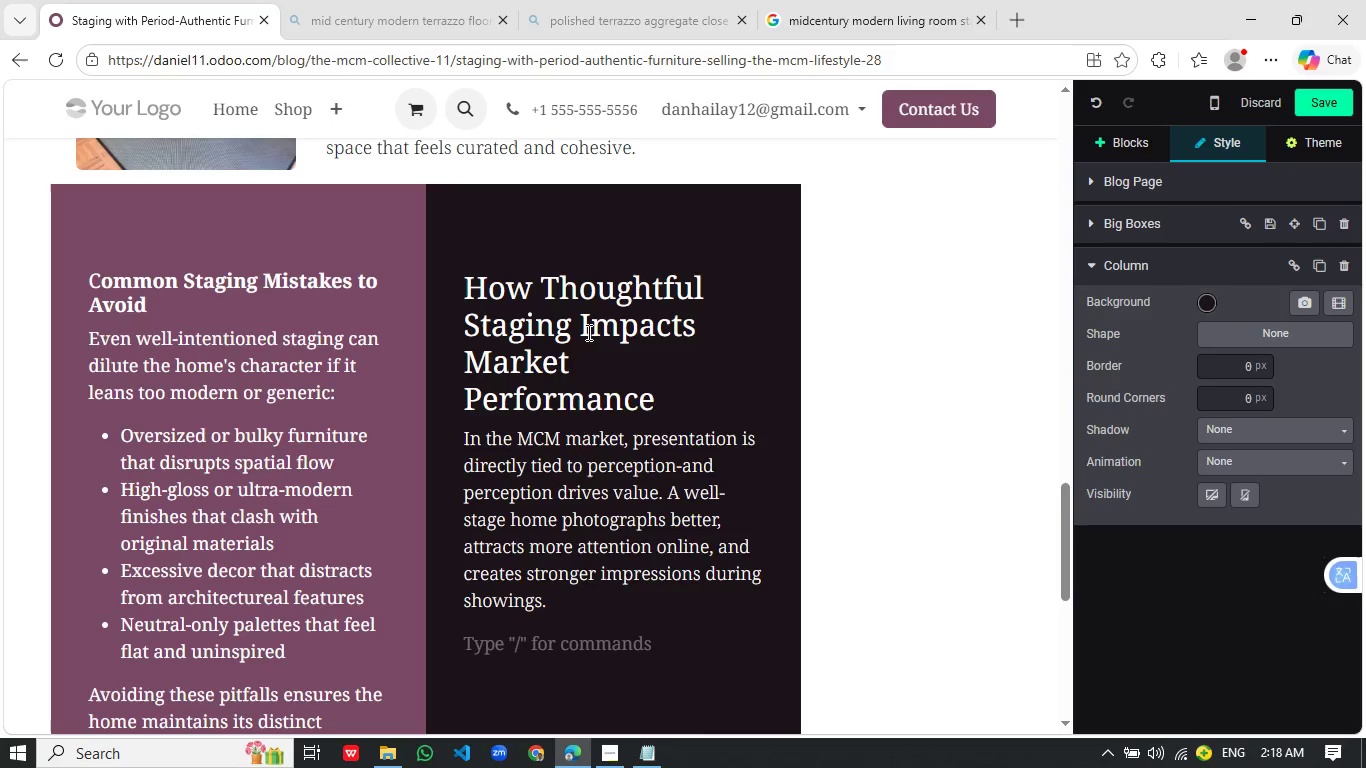 
type(buy)
key(Backspace)
key(Backspace)
key(Backspace)
type(Buyers are more likely to form an )
key(Backspace)
type( emotional attache)
key(Backspace)
type(ment when they can see how the space is meant to functoin and feel. That)
 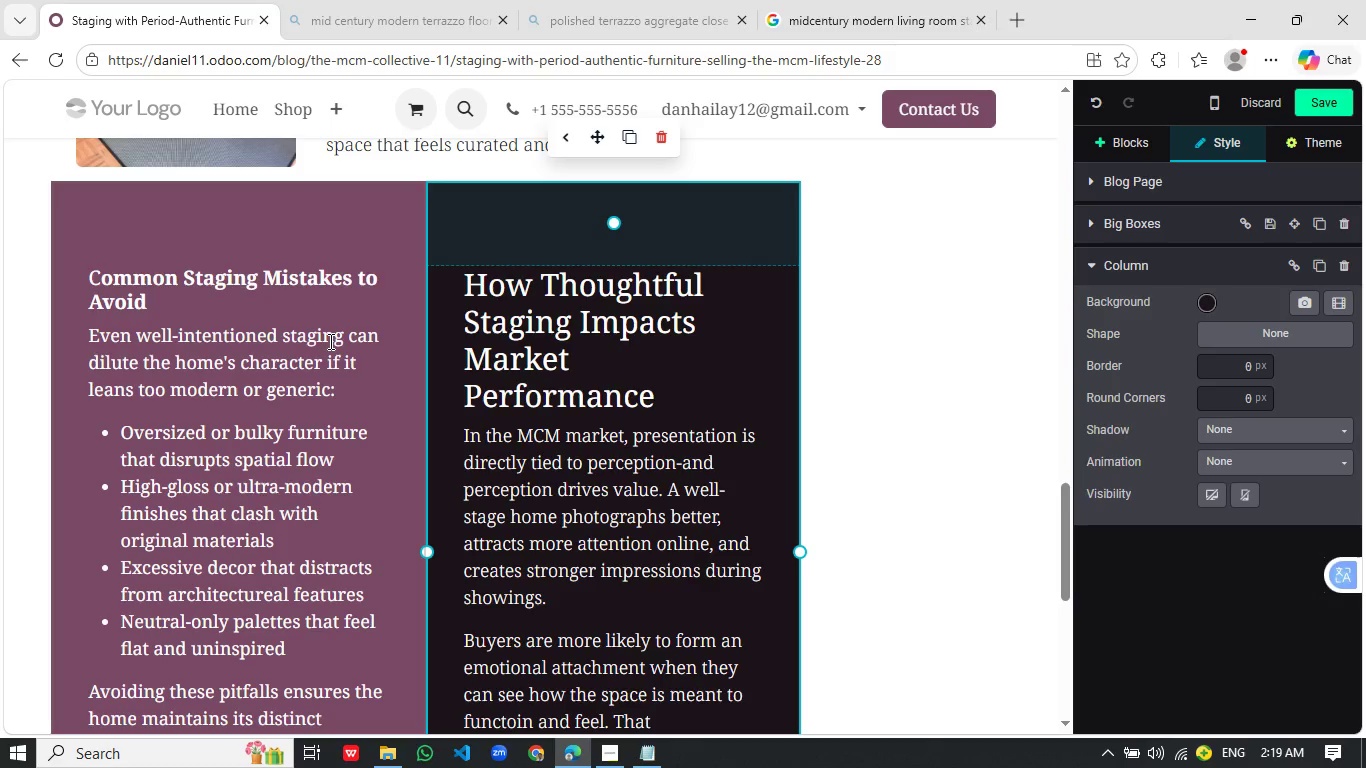 
scroll: coordinate [361, 339], scroll_direction: down, amount: 3.0
 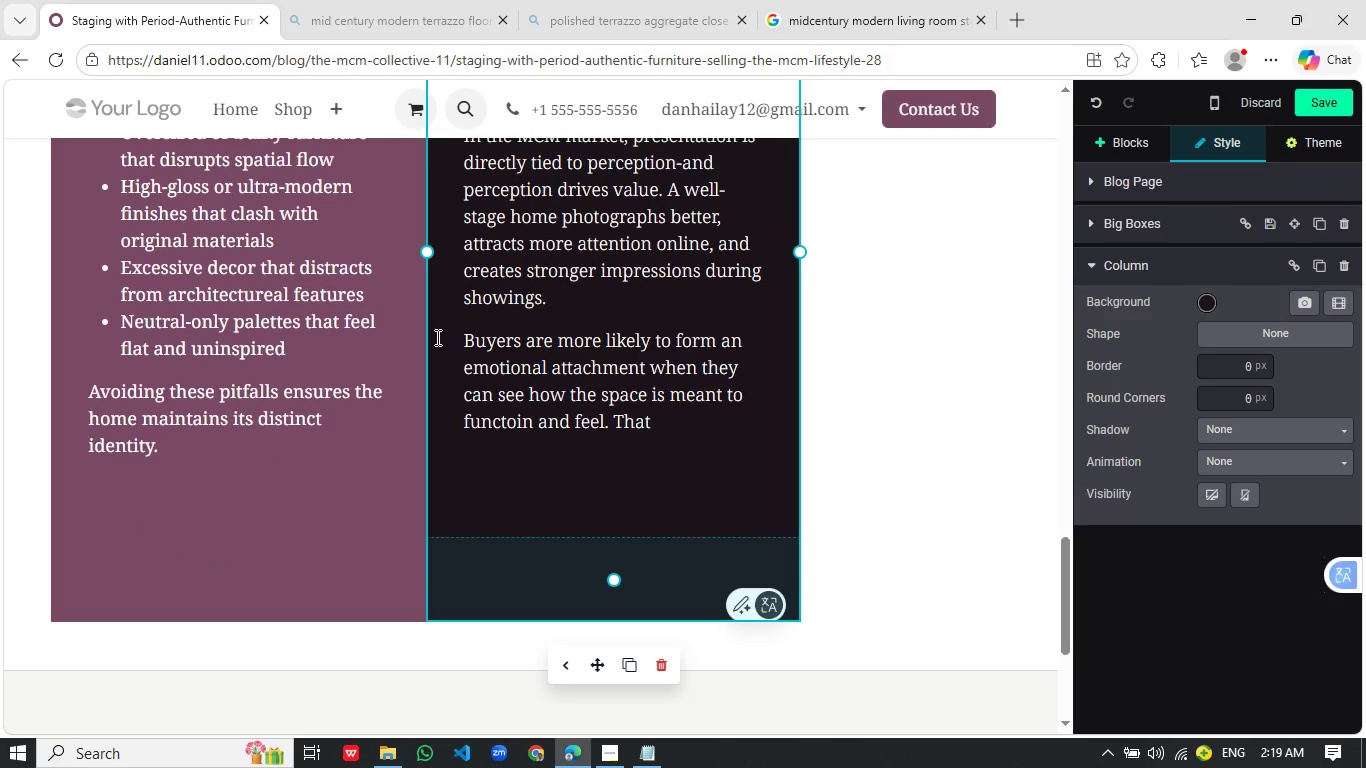 
key(Space)
 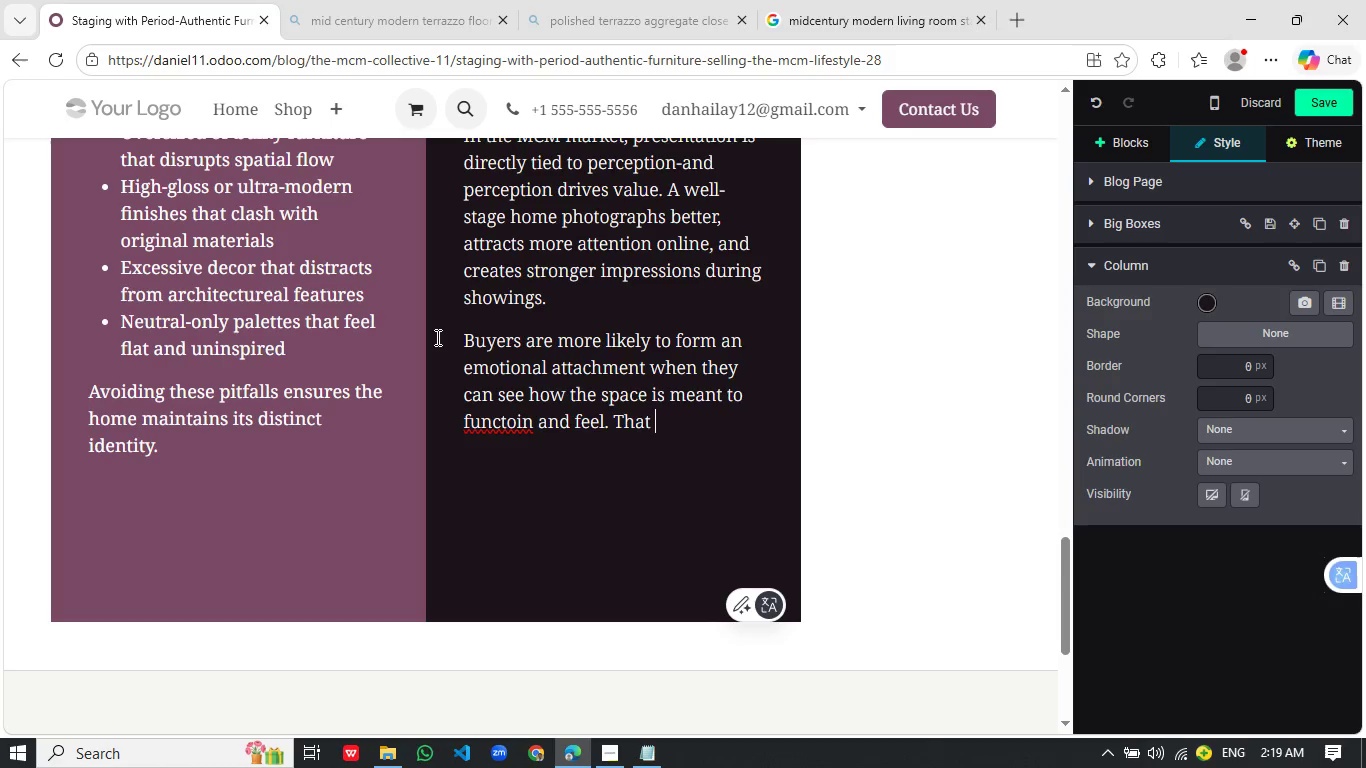 
wait(13.92)
 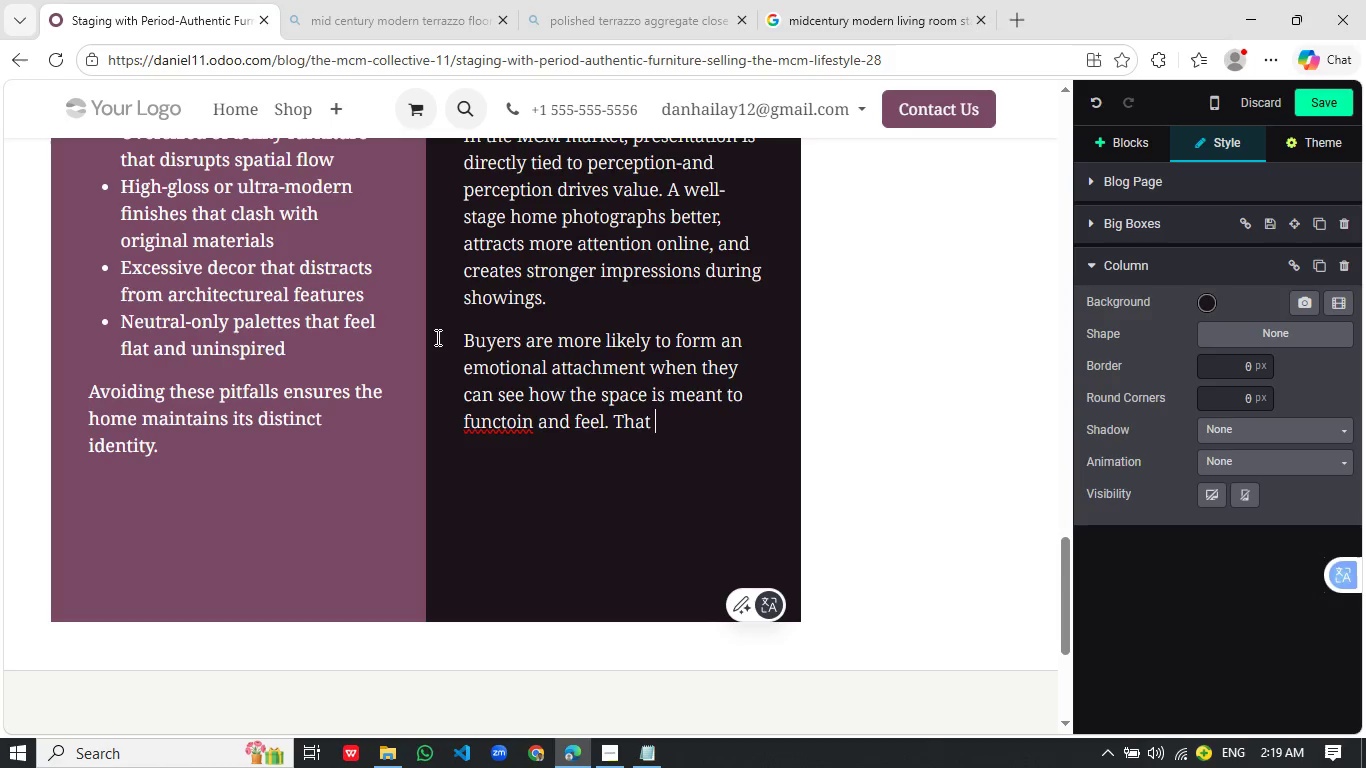 
left_click([520, 421])
 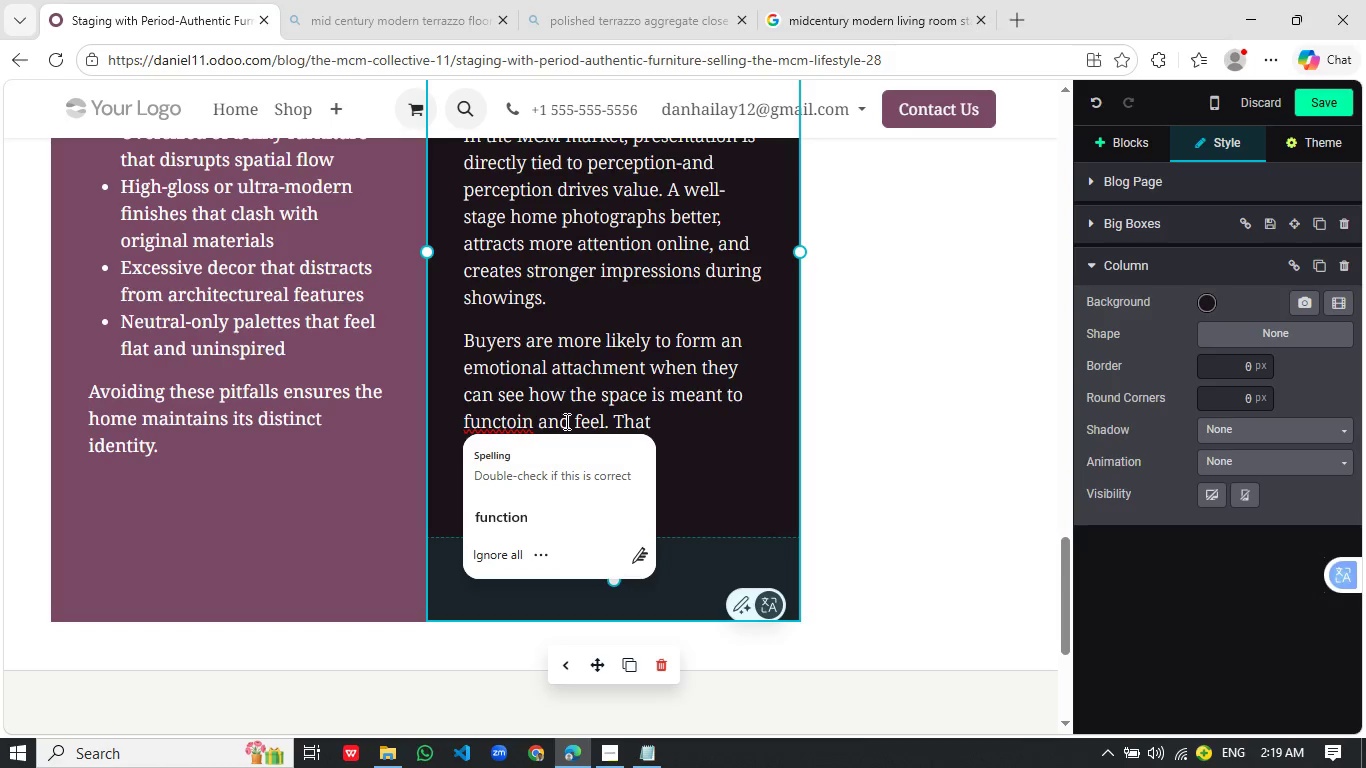 
key(ArrowLeft)
 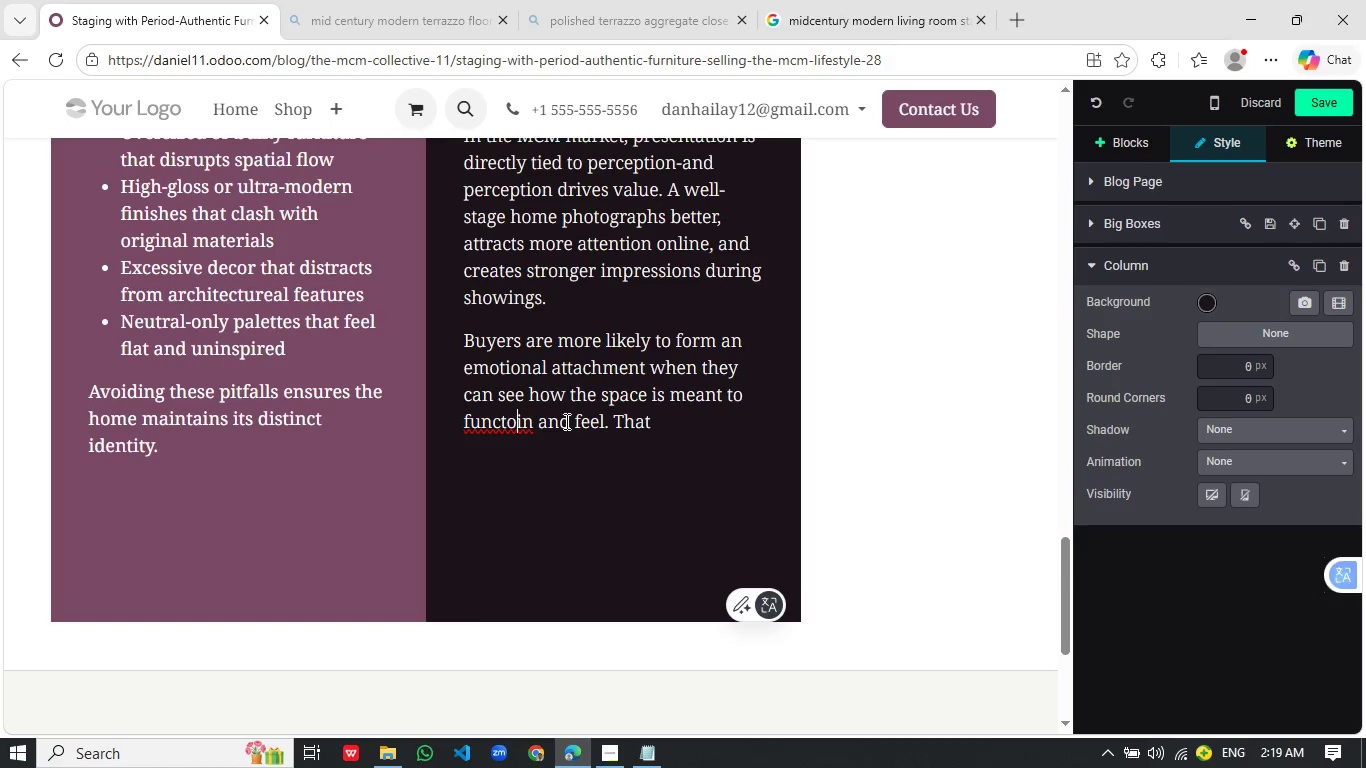 
key(Backspace)
 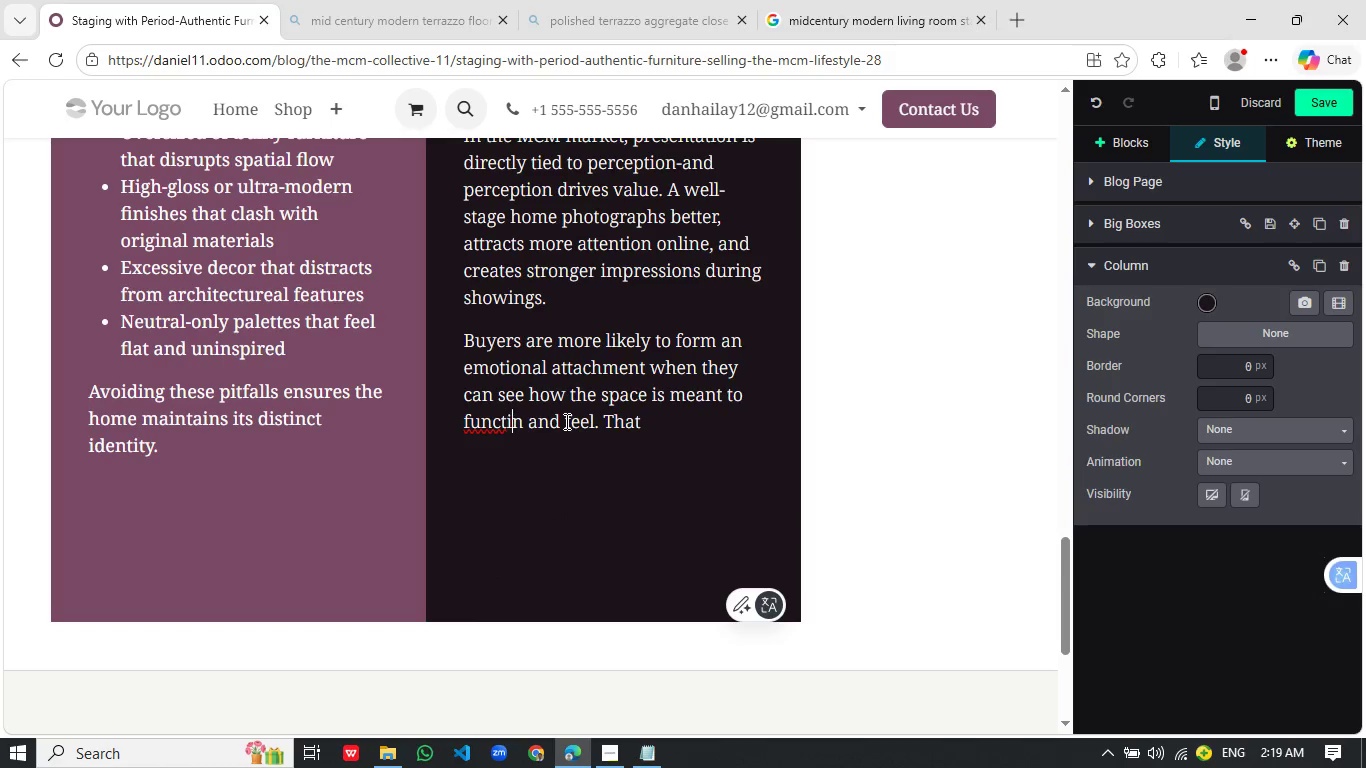 
key(ArrowRight)
 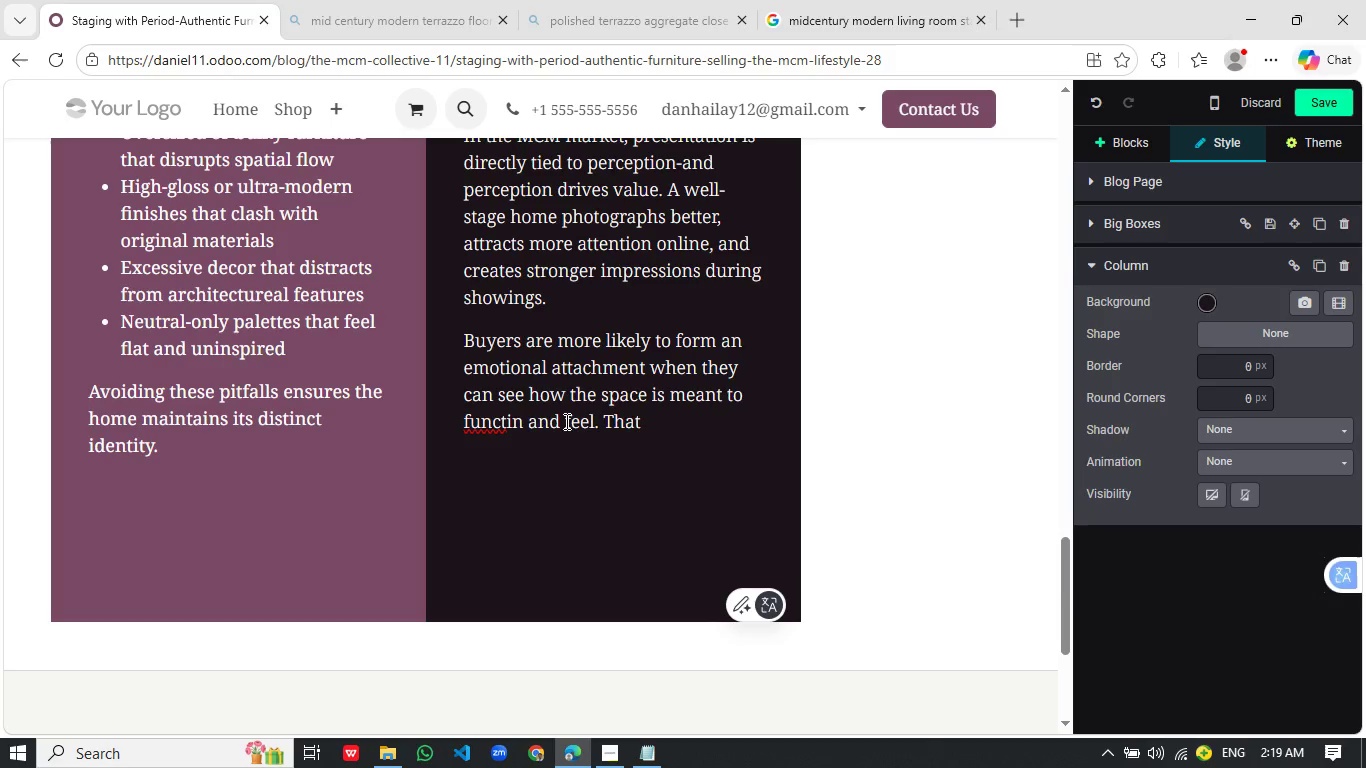 
key(O)
 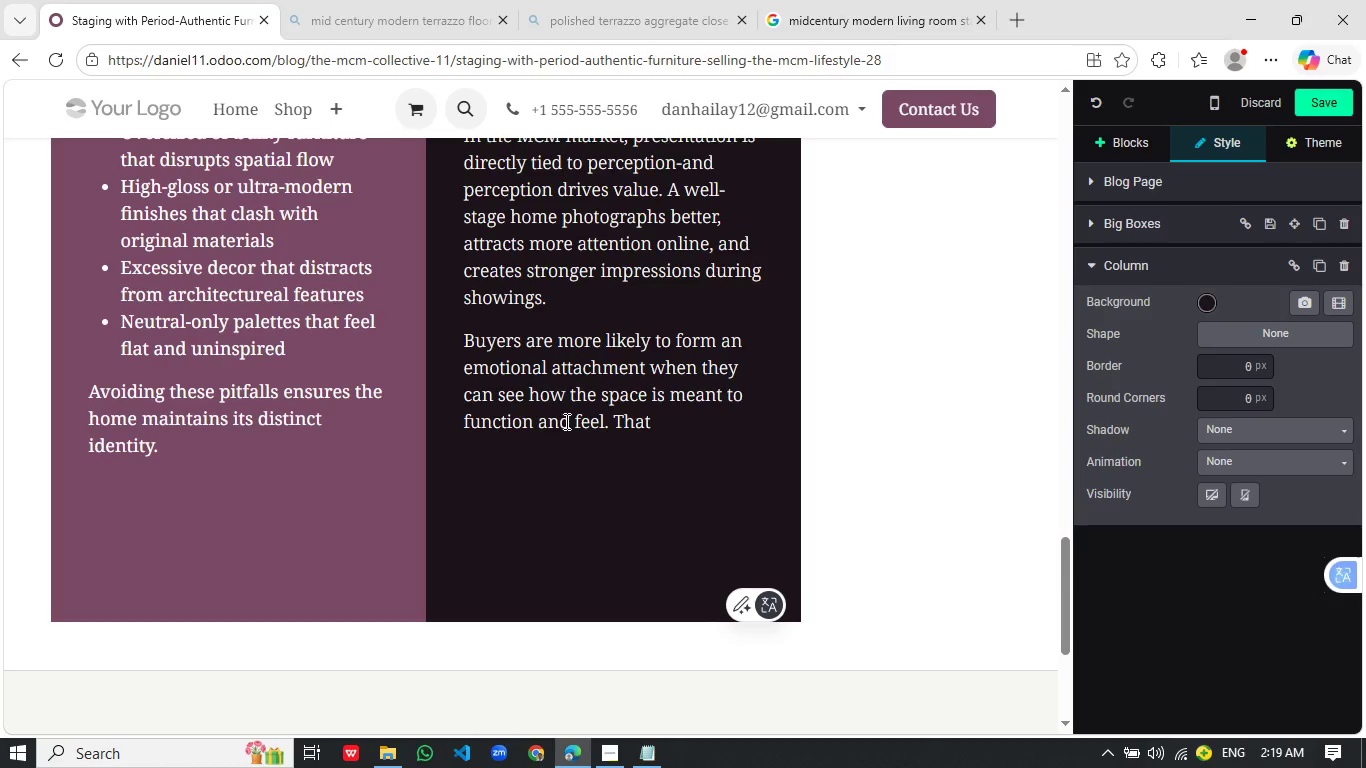 
key(ArrowRight)
 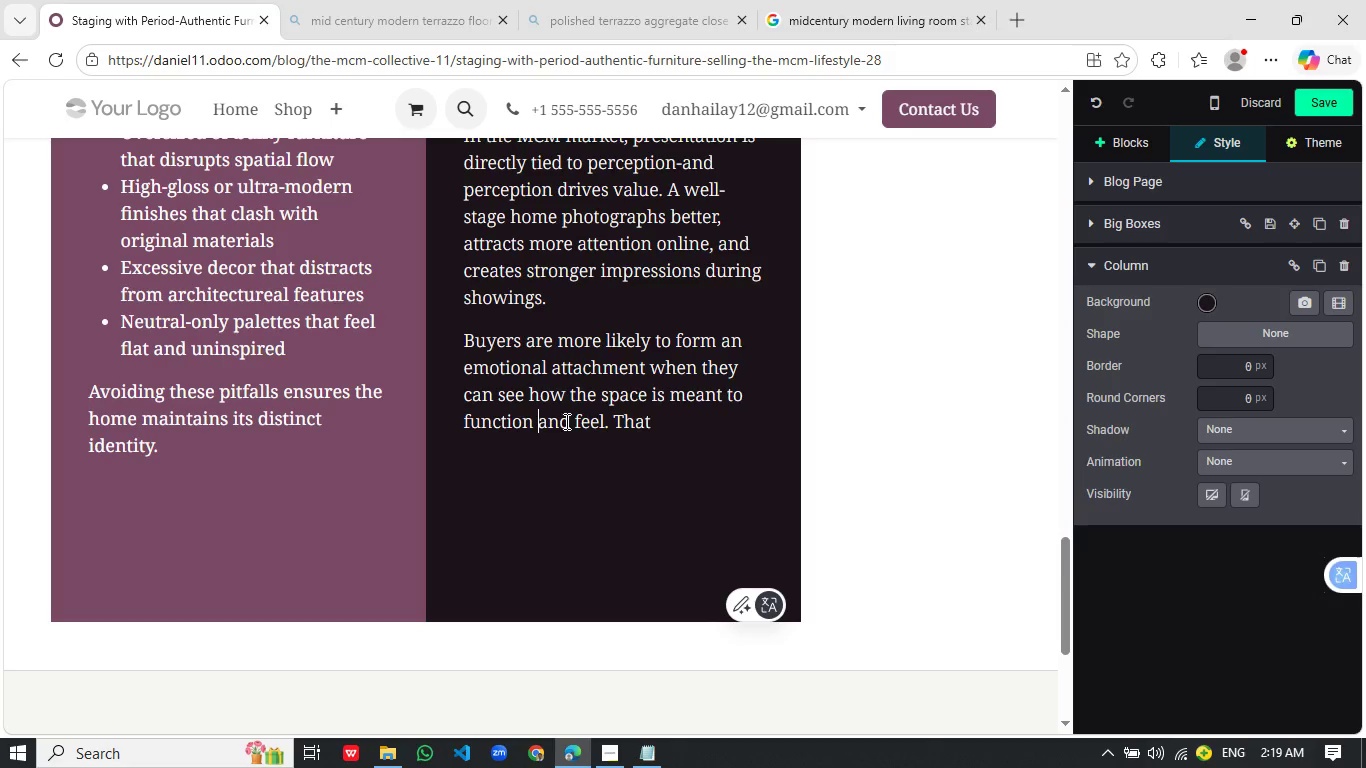 
key(ArrowRight)
 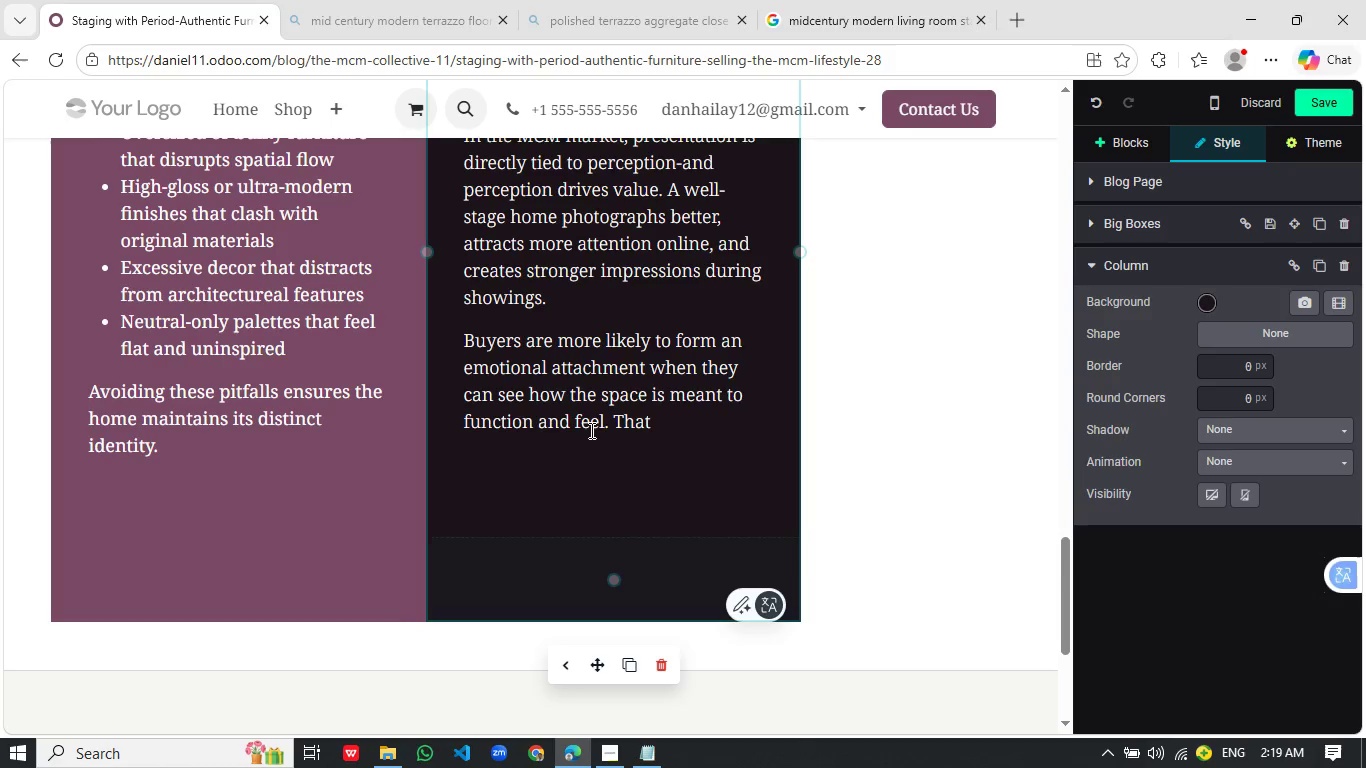 
wait(8.09)
 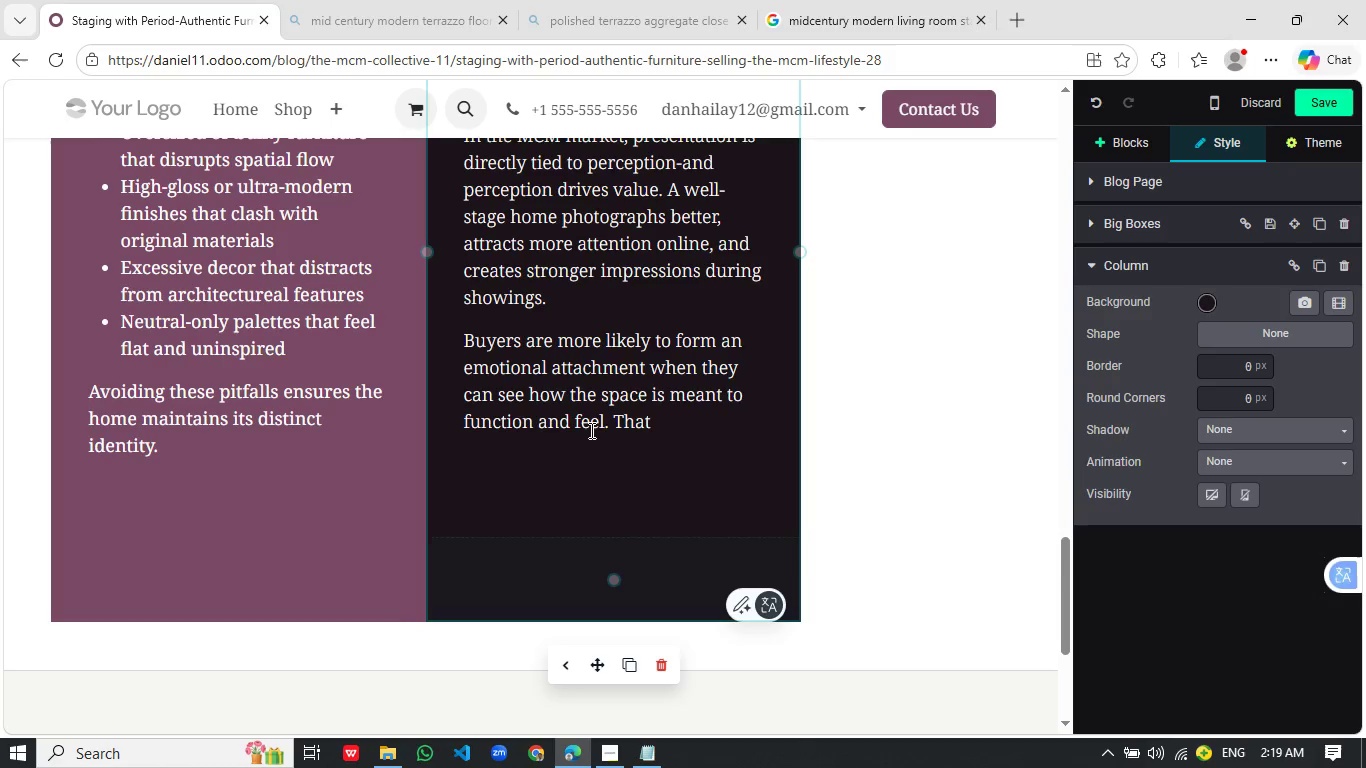 
left_click([650, 421])
 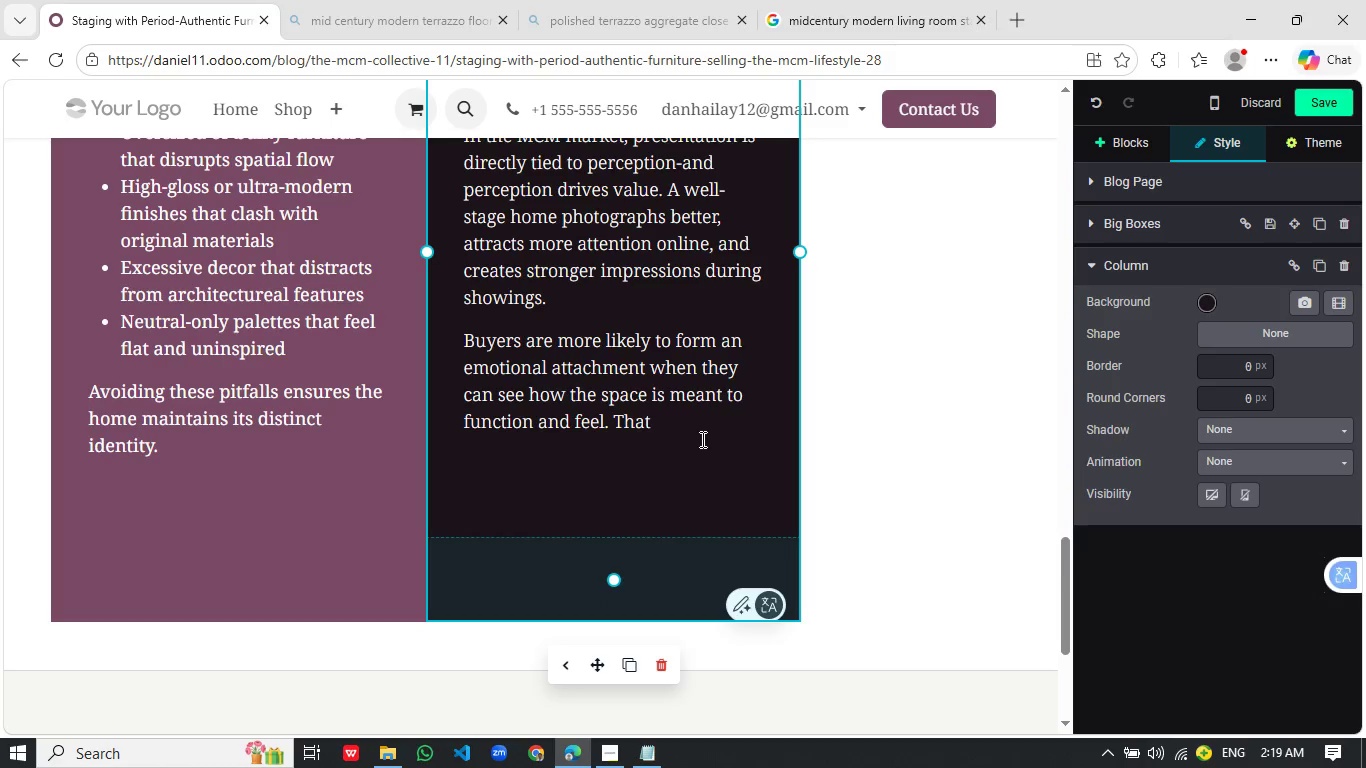 
type( connection often leads to quicker decisions, more competitive offers, and a smoother salses pre)
key(Backspace)
type(oes)
 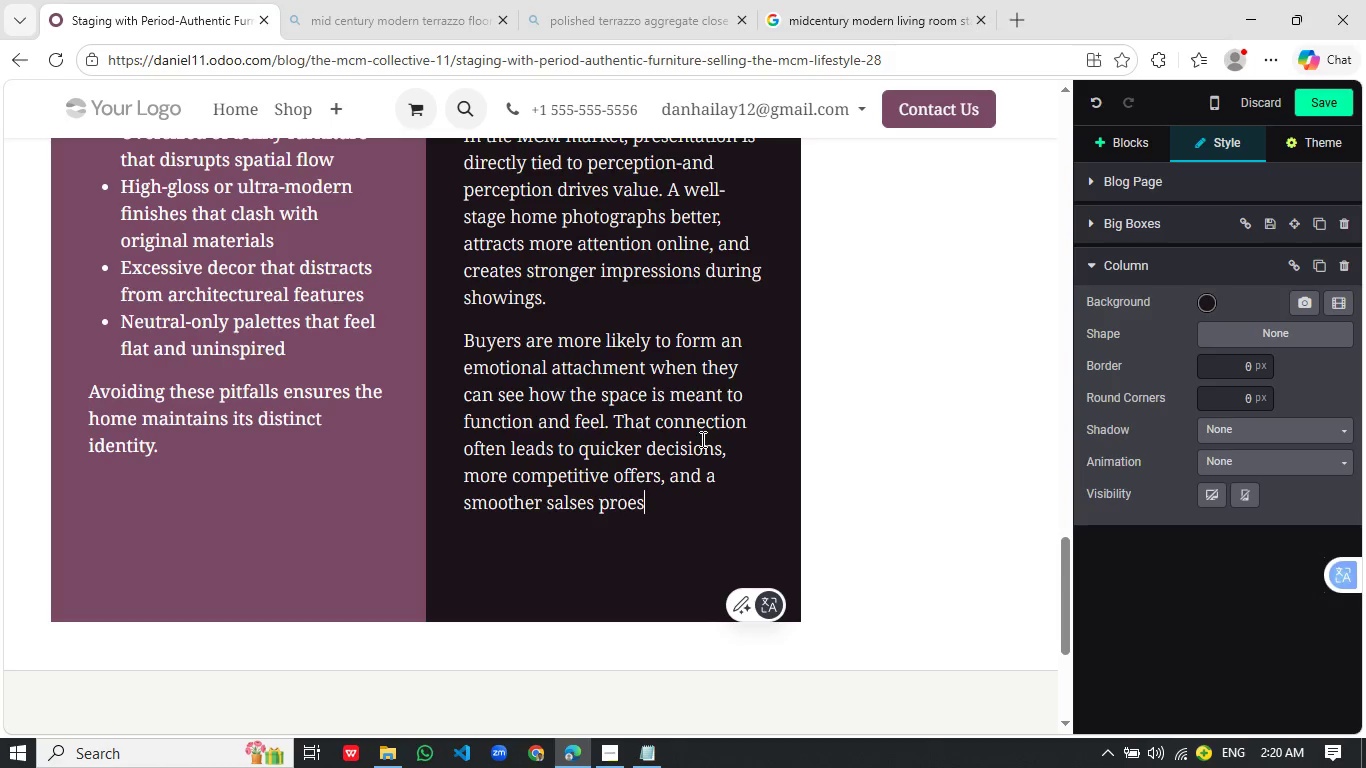 
wait(5.66)
 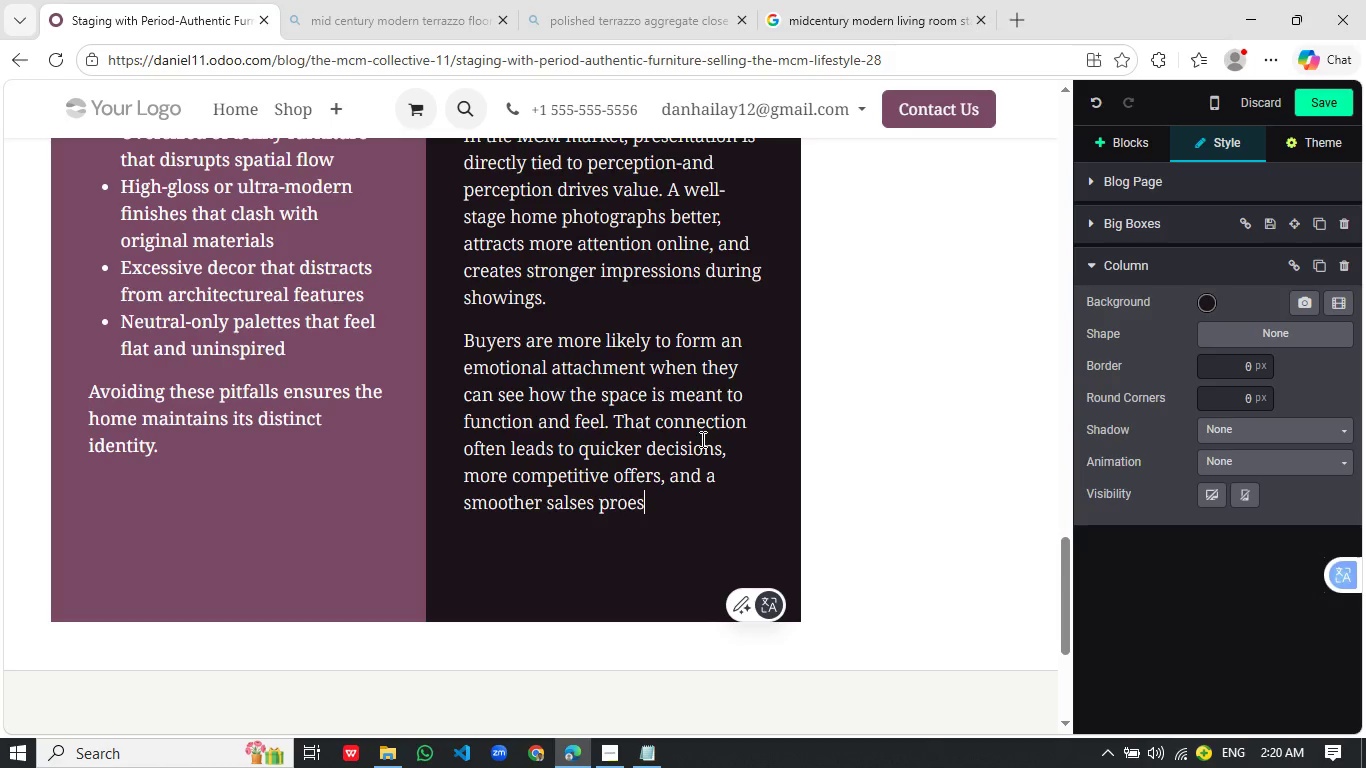 
key(Backspace)
key(Backspace)
type(cess.)
 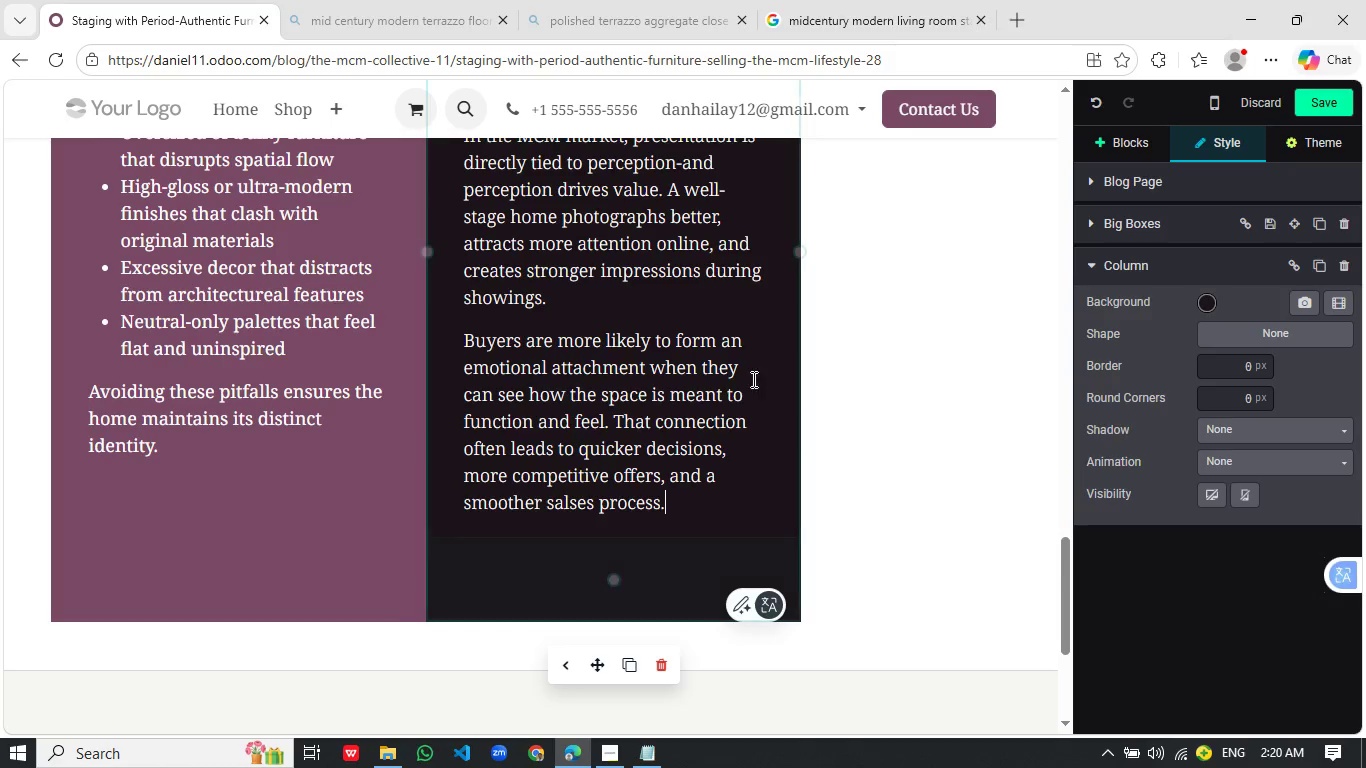 
scroll: coordinate [619, 448], scroll_direction: up, amount: 4.0
 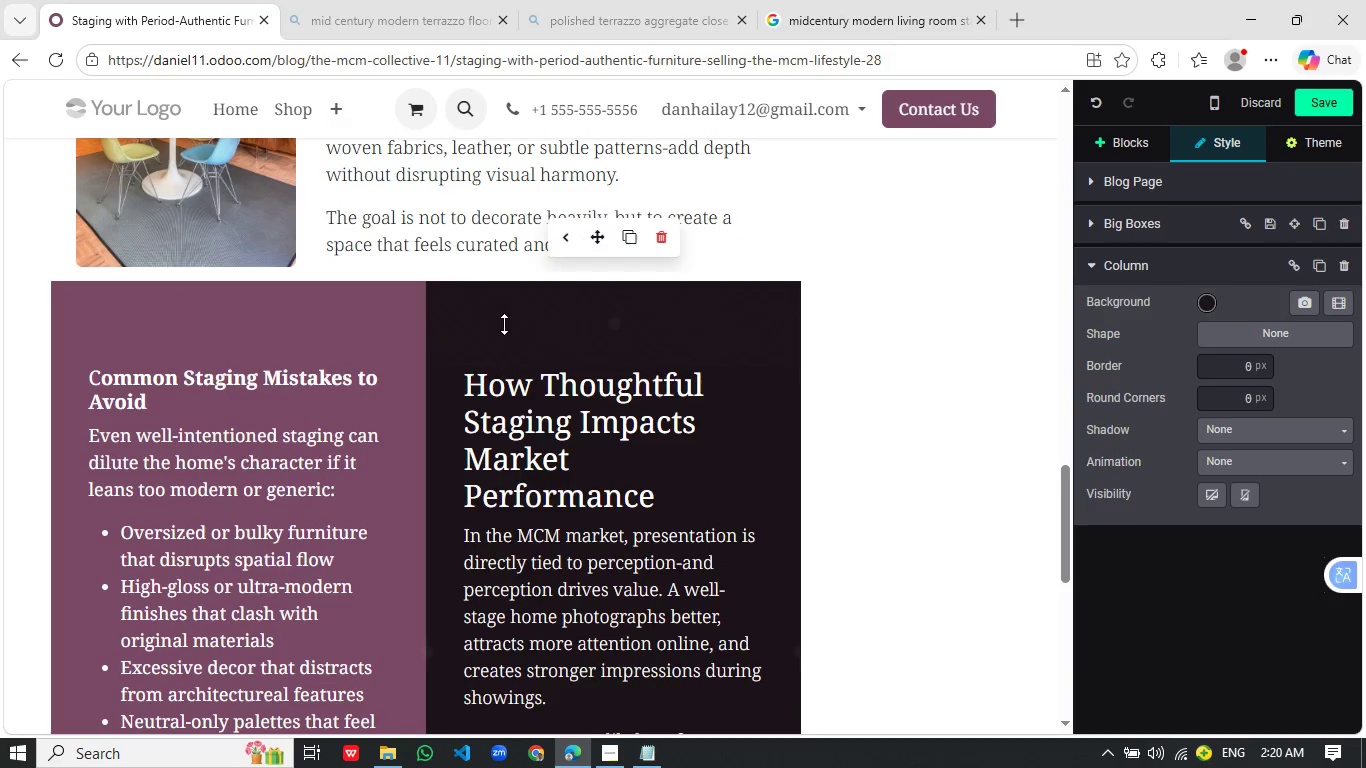 
left_click([504, 324])
 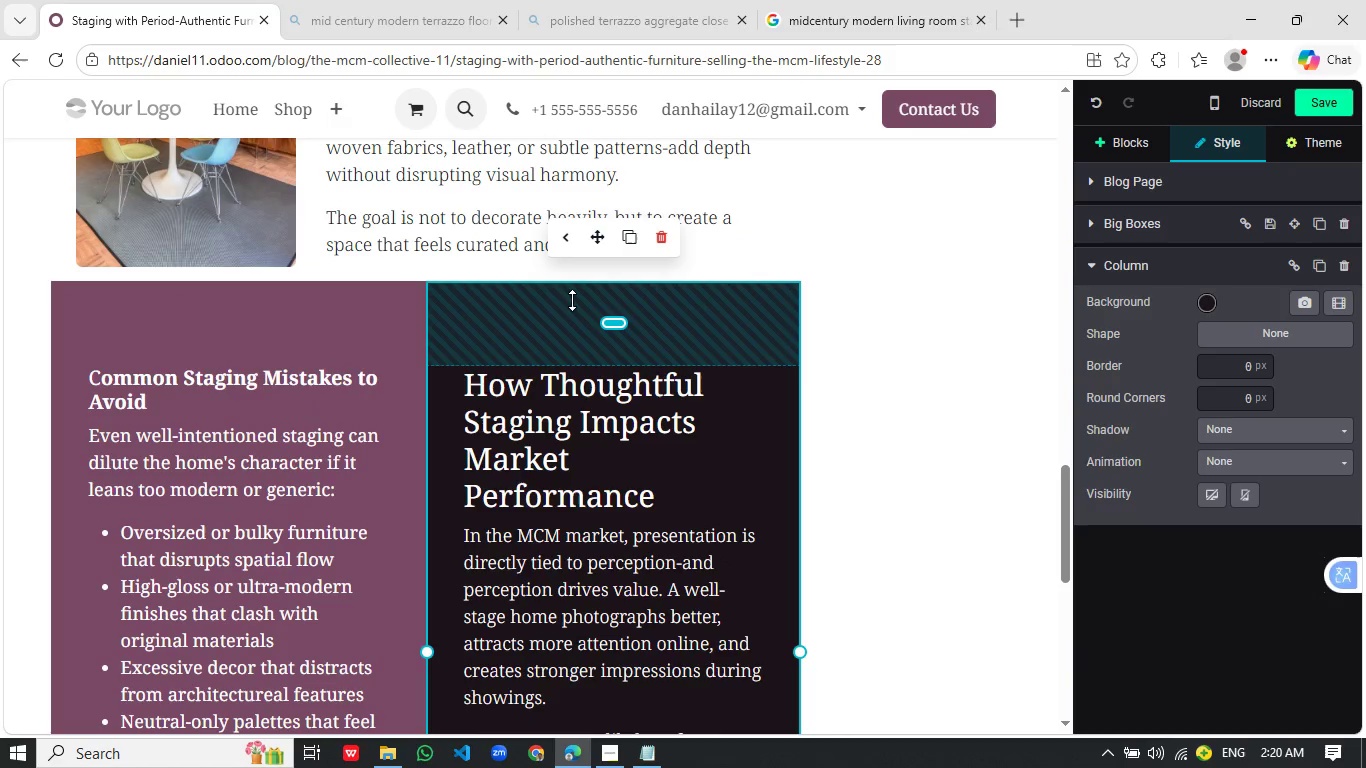 
left_click_drag(start_coordinate=[573, 298], to_coordinate=[569, 323])
 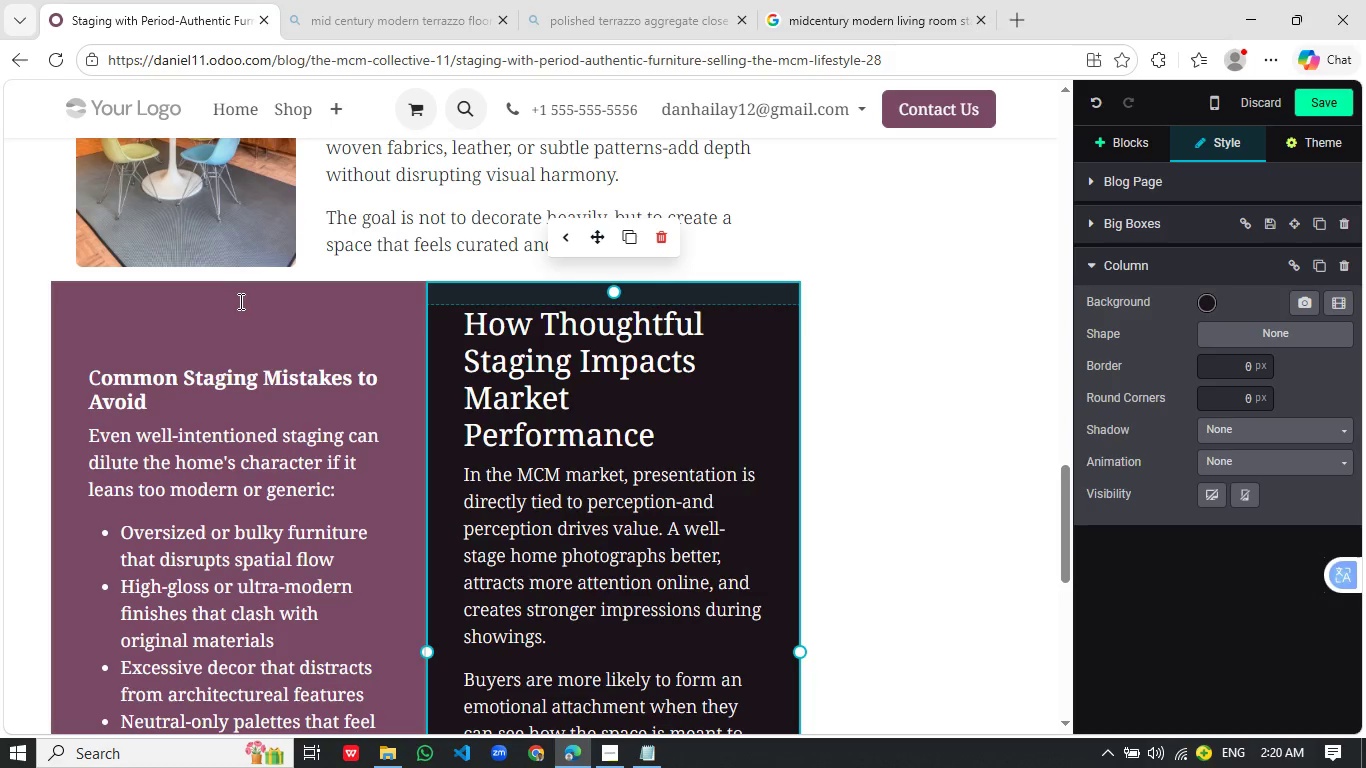 
left_click([237, 305])
 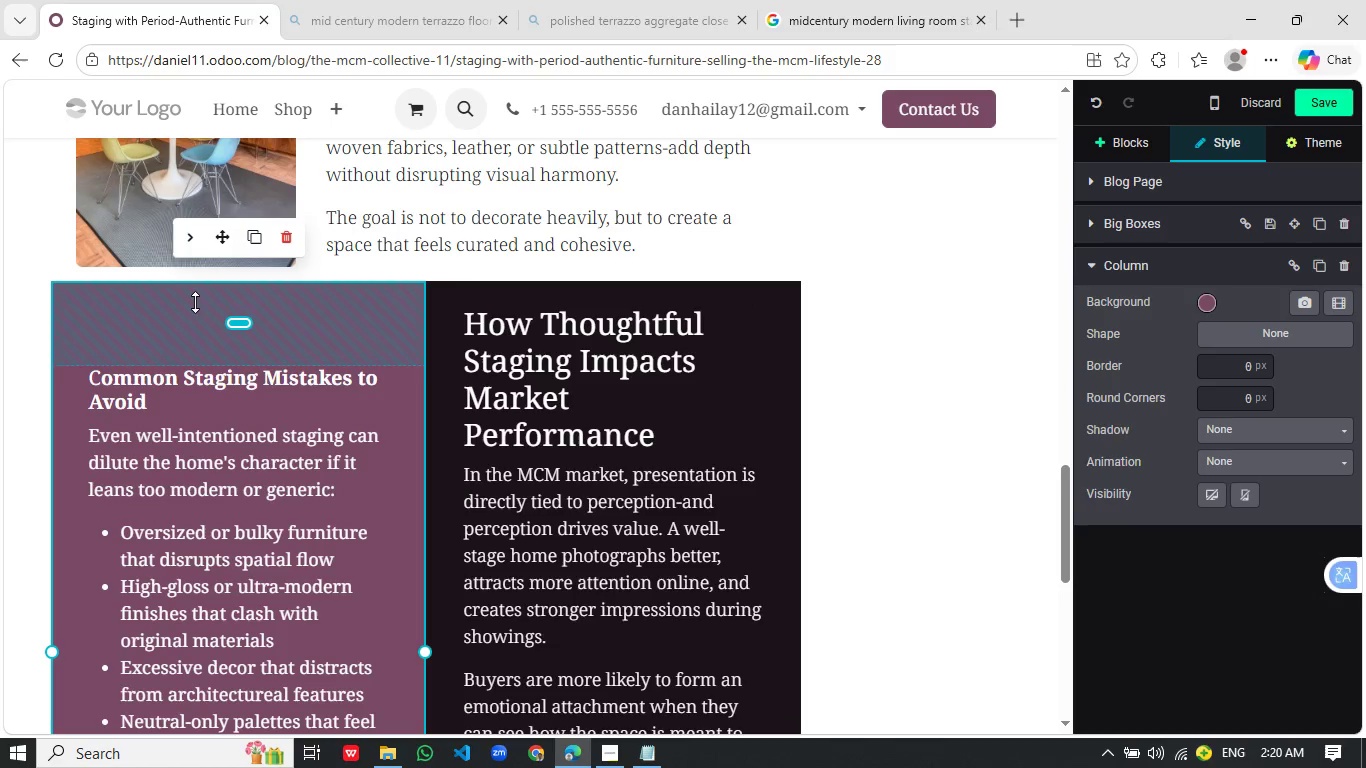 
left_click_drag(start_coordinate=[196, 301], to_coordinate=[197, 320])
 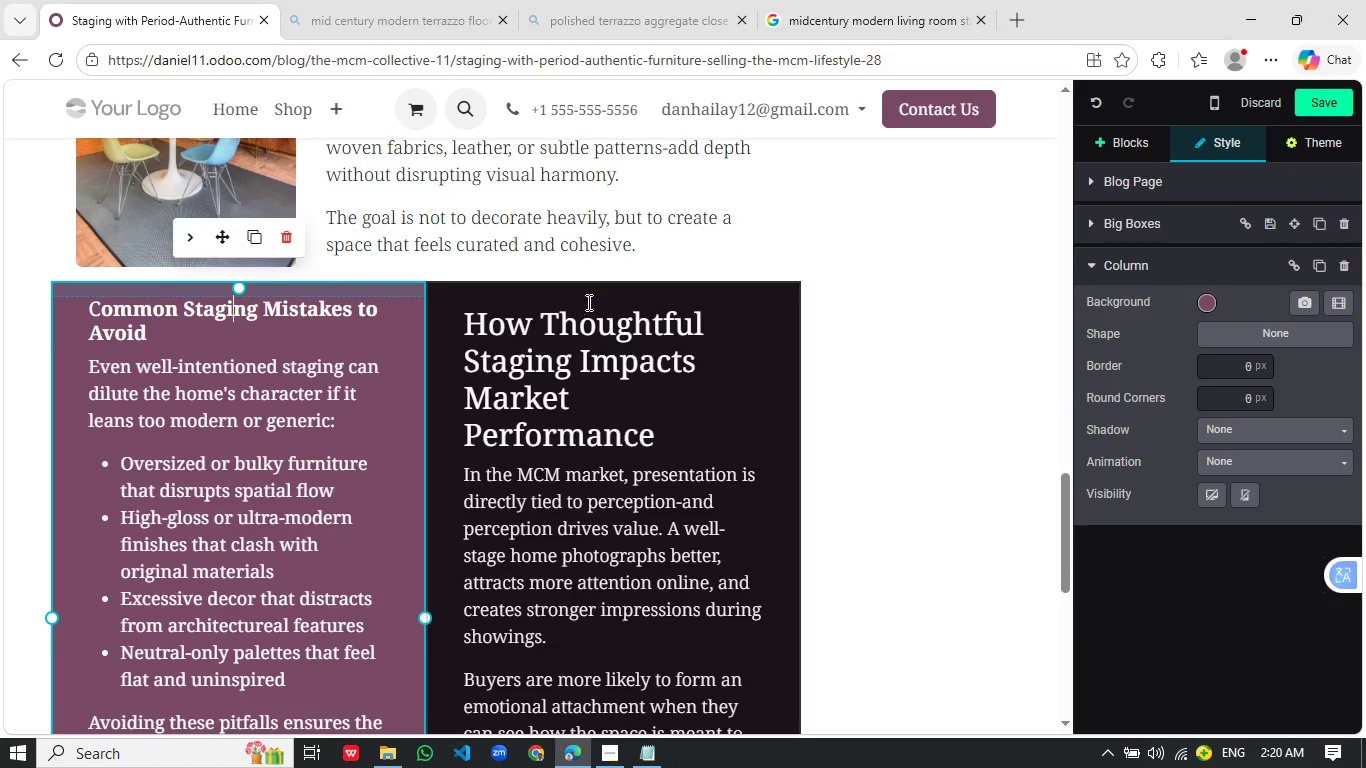 
left_click([602, 299])
 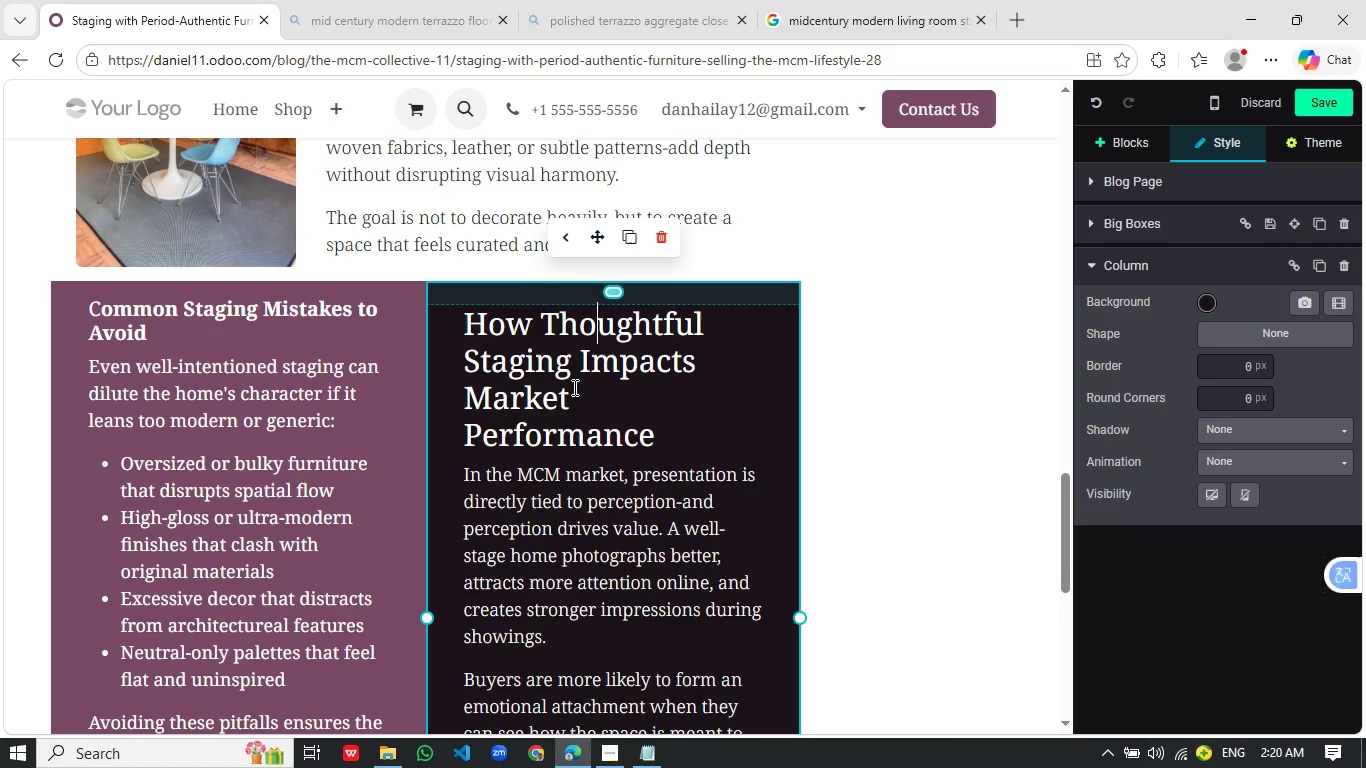 
left_click([220, 426])
 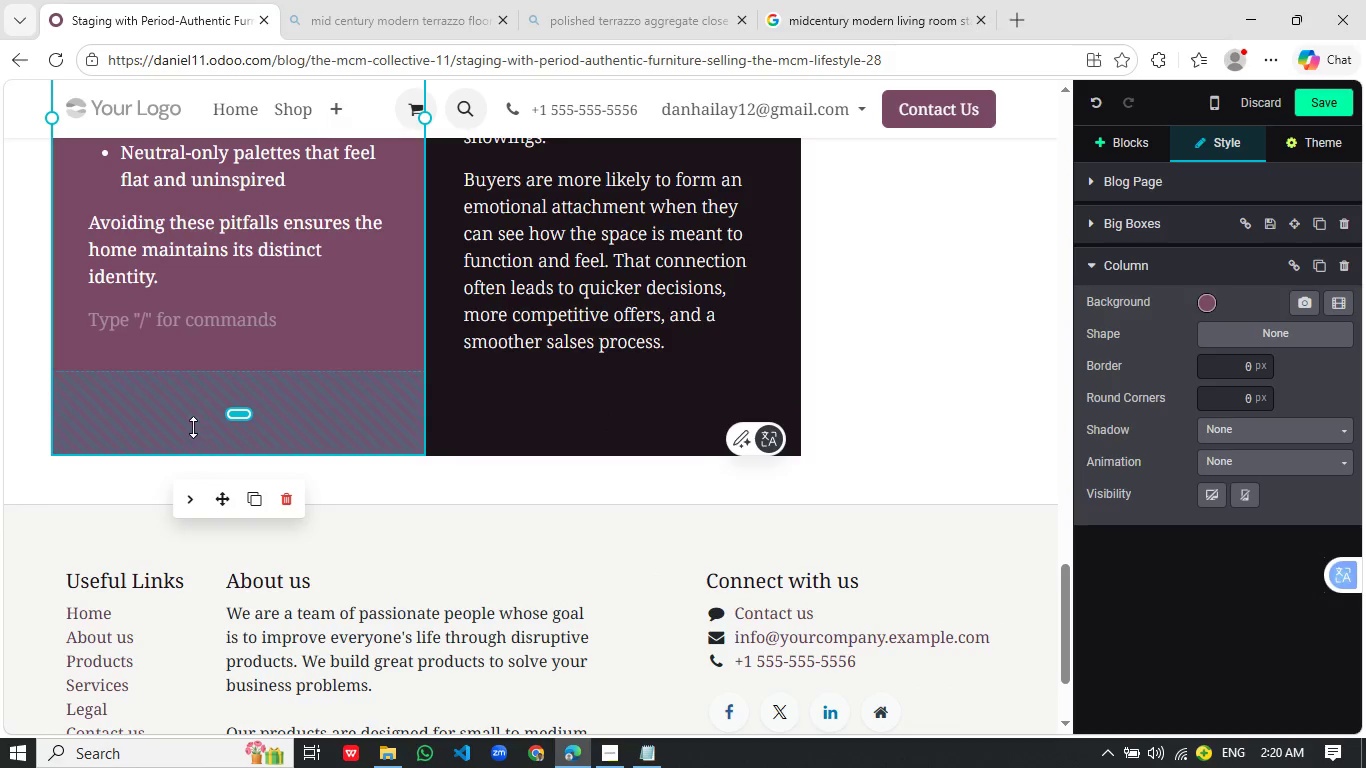 
scroll: coordinate [324, 503], scroll_direction: down, amount: 5.0
 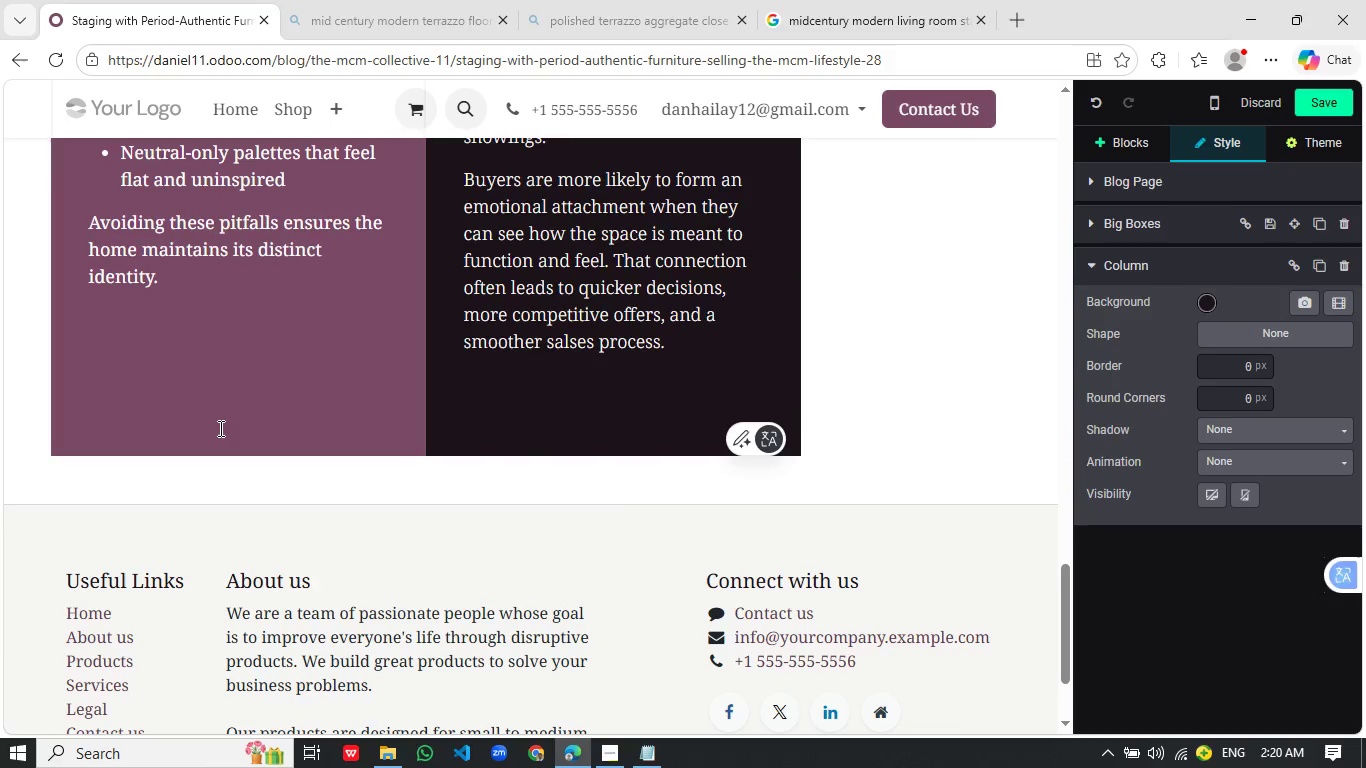 
left_click_drag(start_coordinate=[192, 436], to_coordinate=[219, 377])
 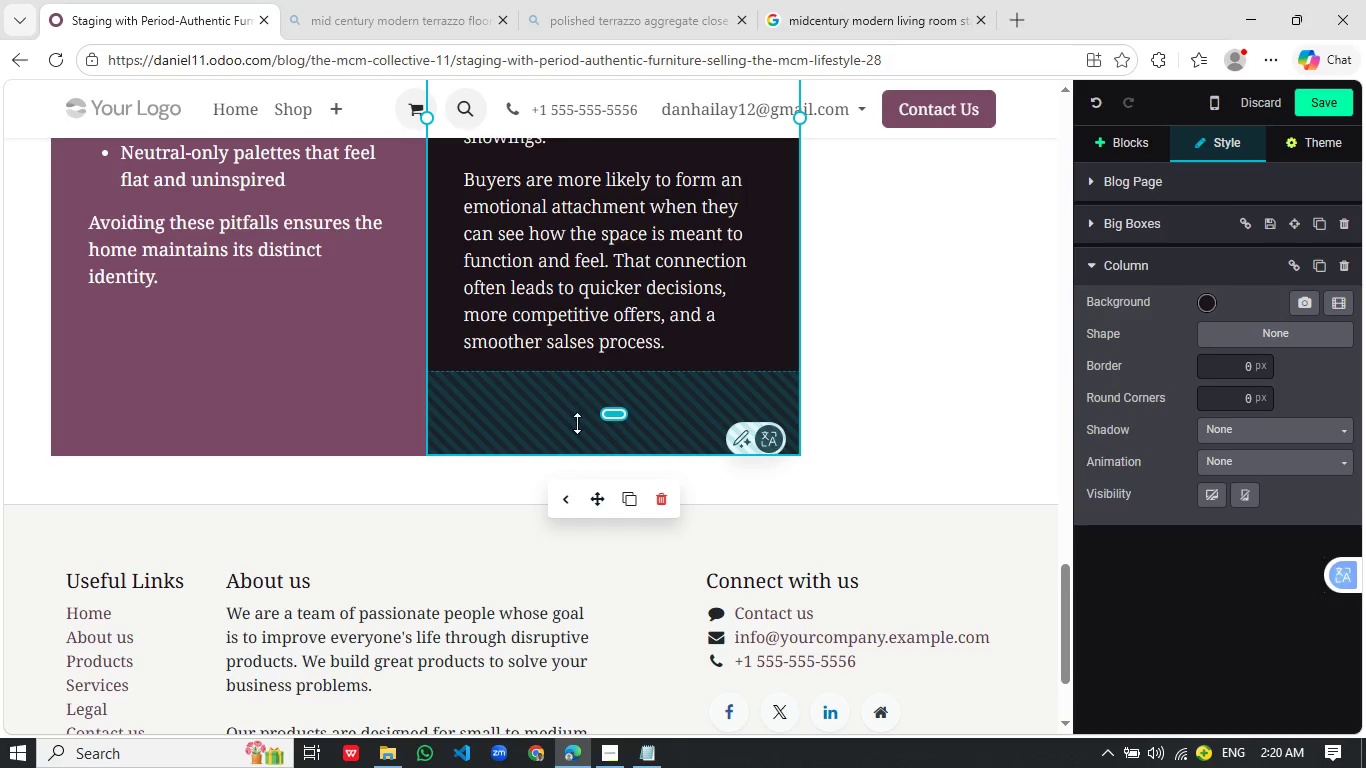 
left_click_drag(start_coordinate=[579, 423], to_coordinate=[586, 371])
 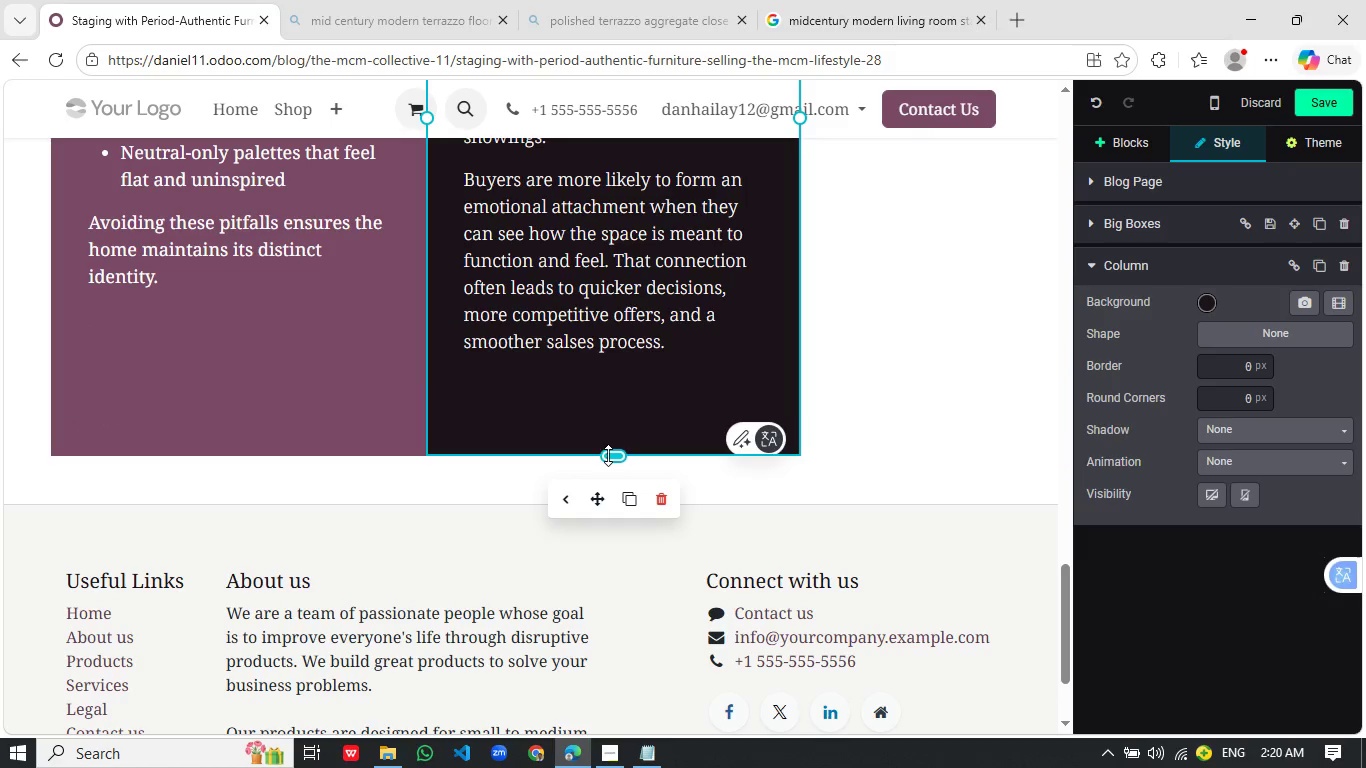 
left_click_drag(start_coordinate=[616, 456], to_coordinate=[619, 379])
 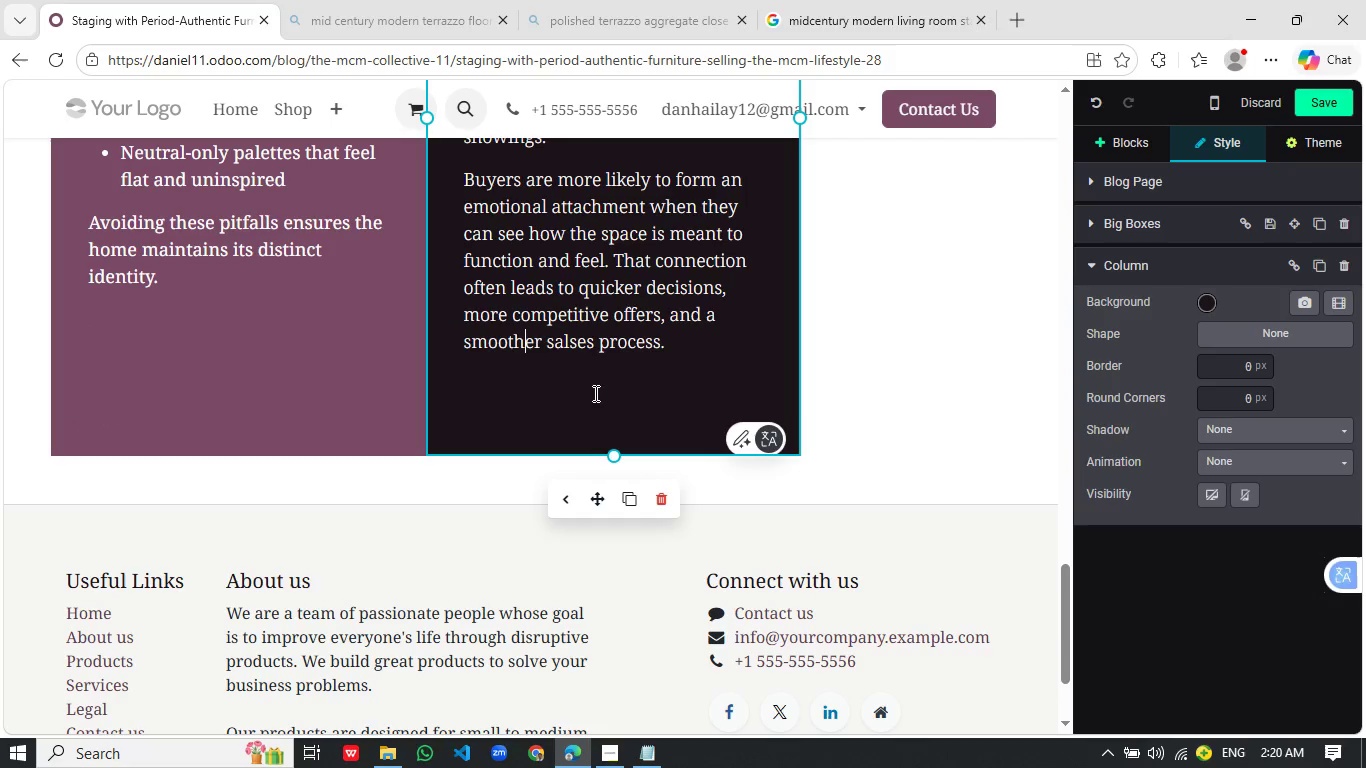 
left_click([594, 393])
 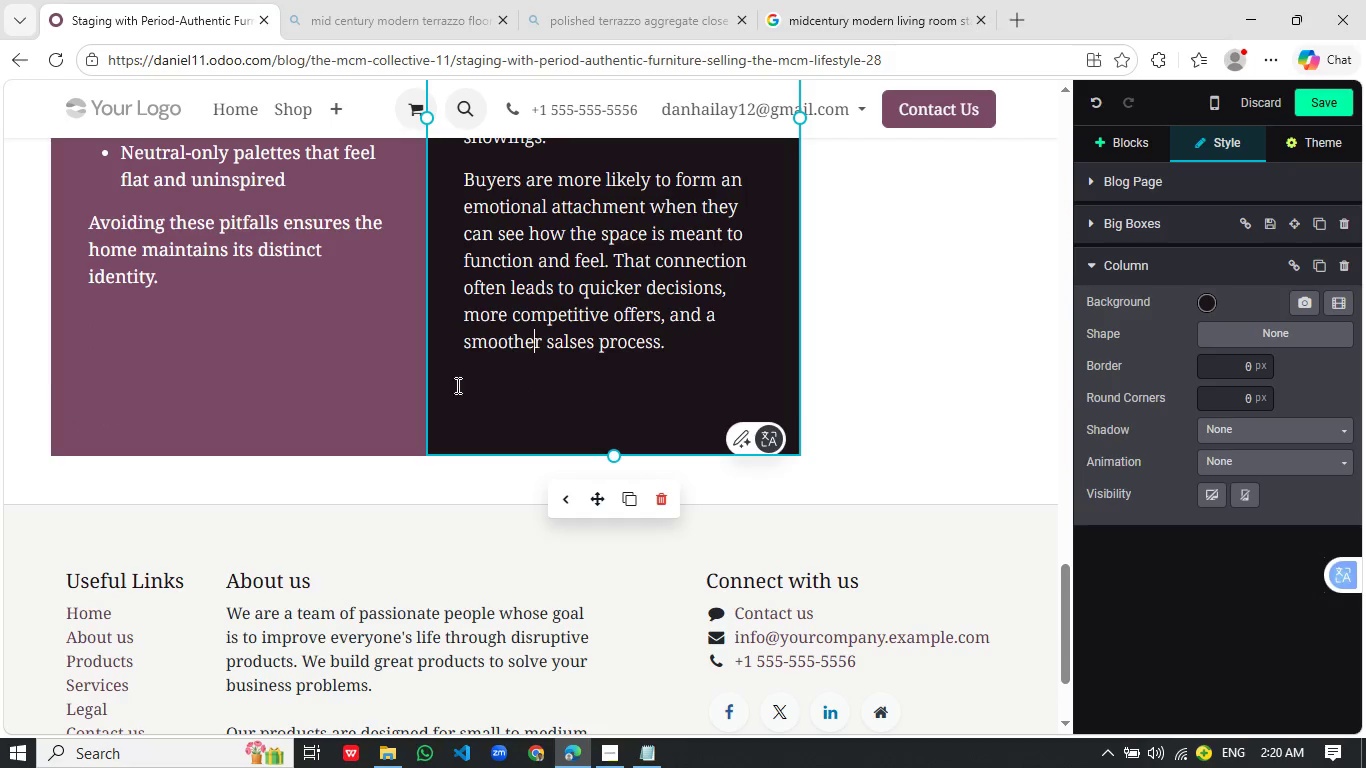 
left_click([391, 376])
 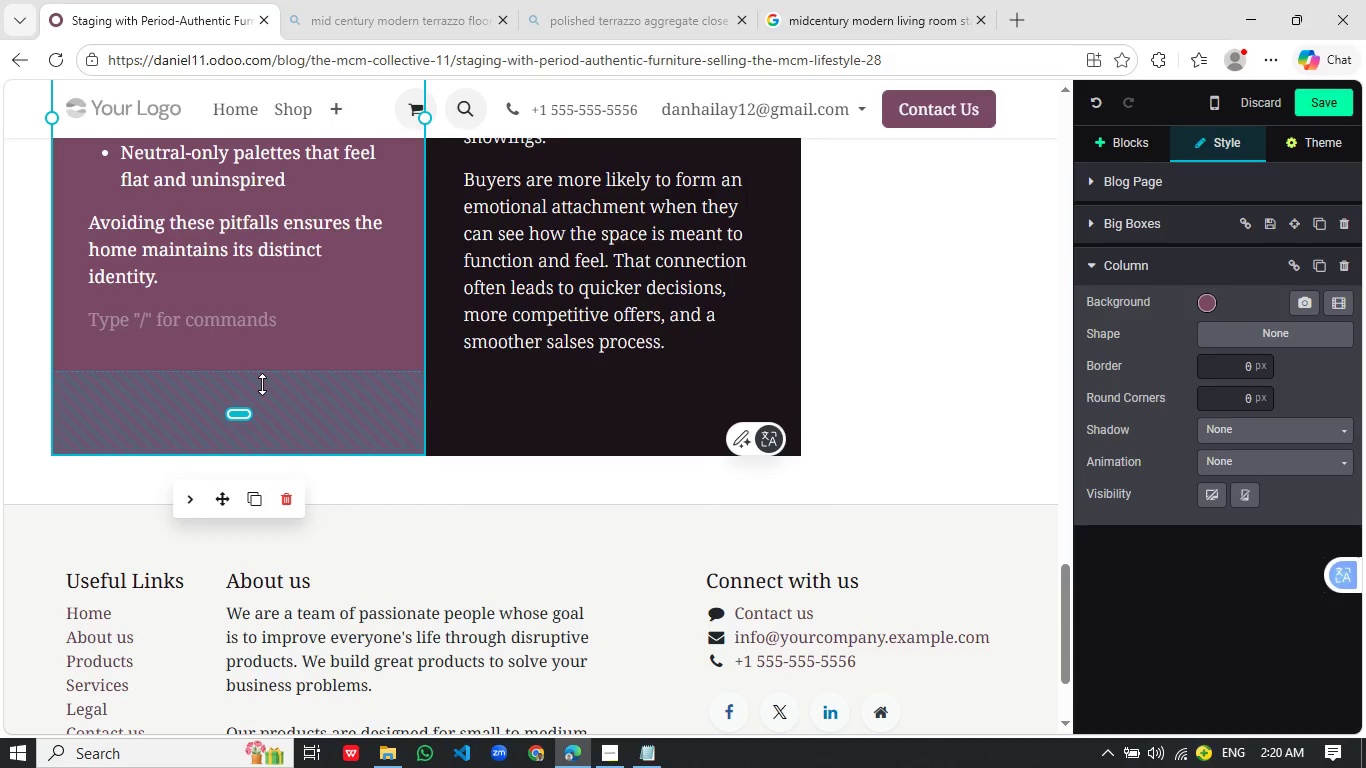 
left_click_drag(start_coordinate=[262, 384], to_coordinate=[282, 403])
 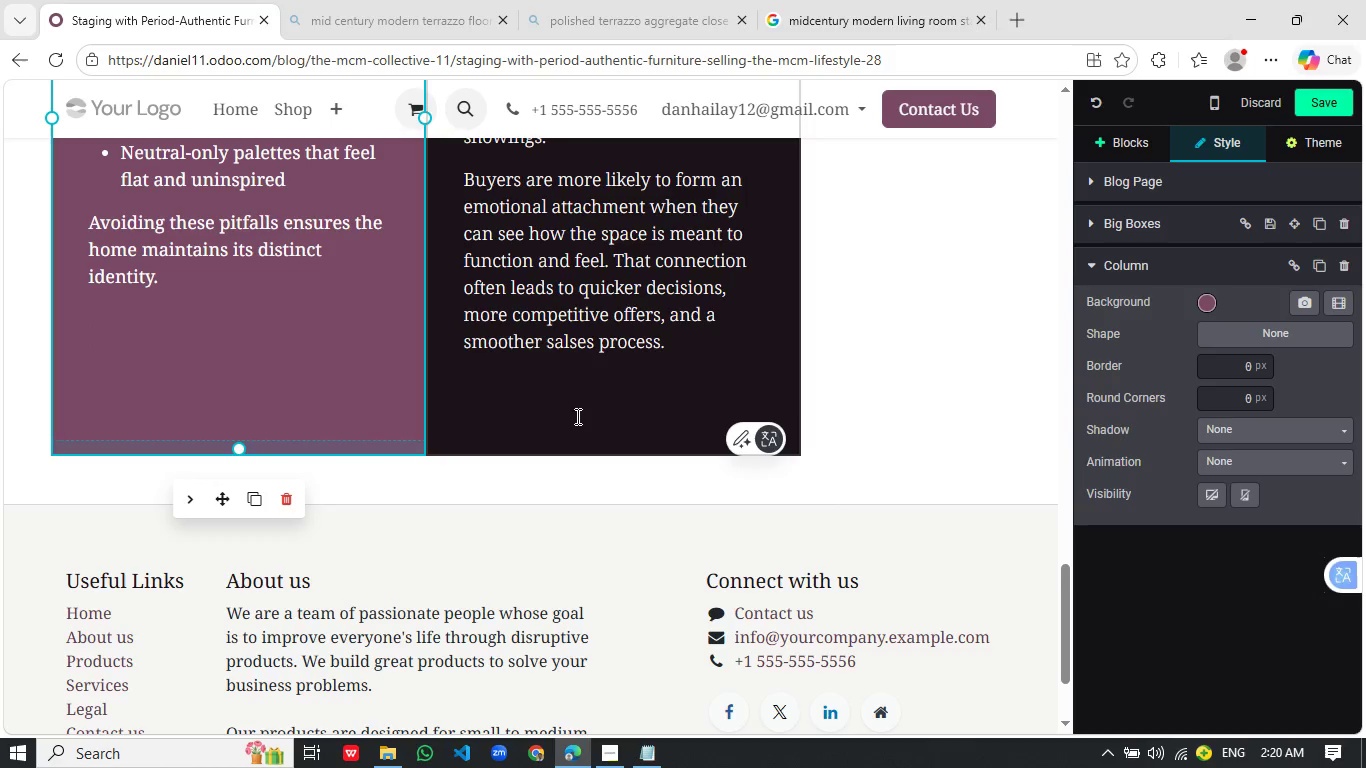 
left_click([579, 416])
 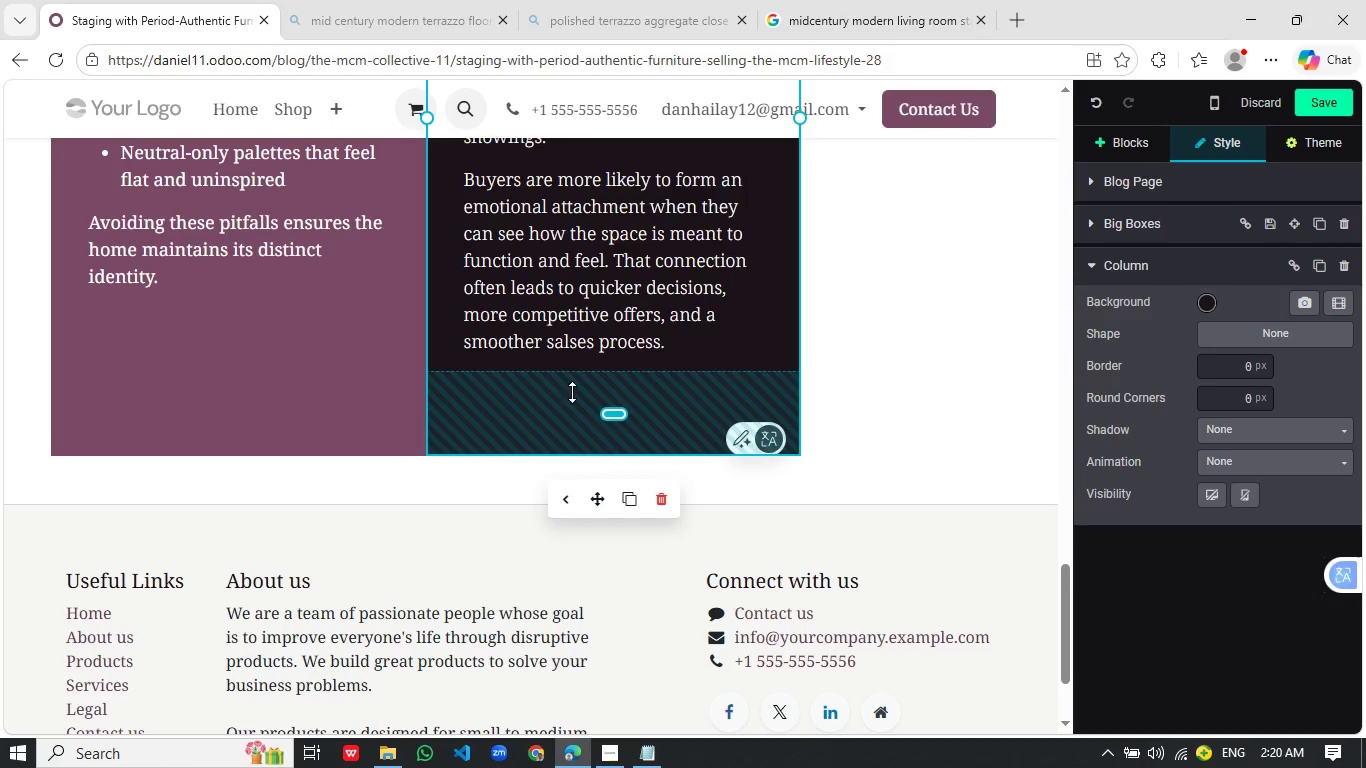 
left_click_drag(start_coordinate=[583, 383], to_coordinate=[587, 376])
 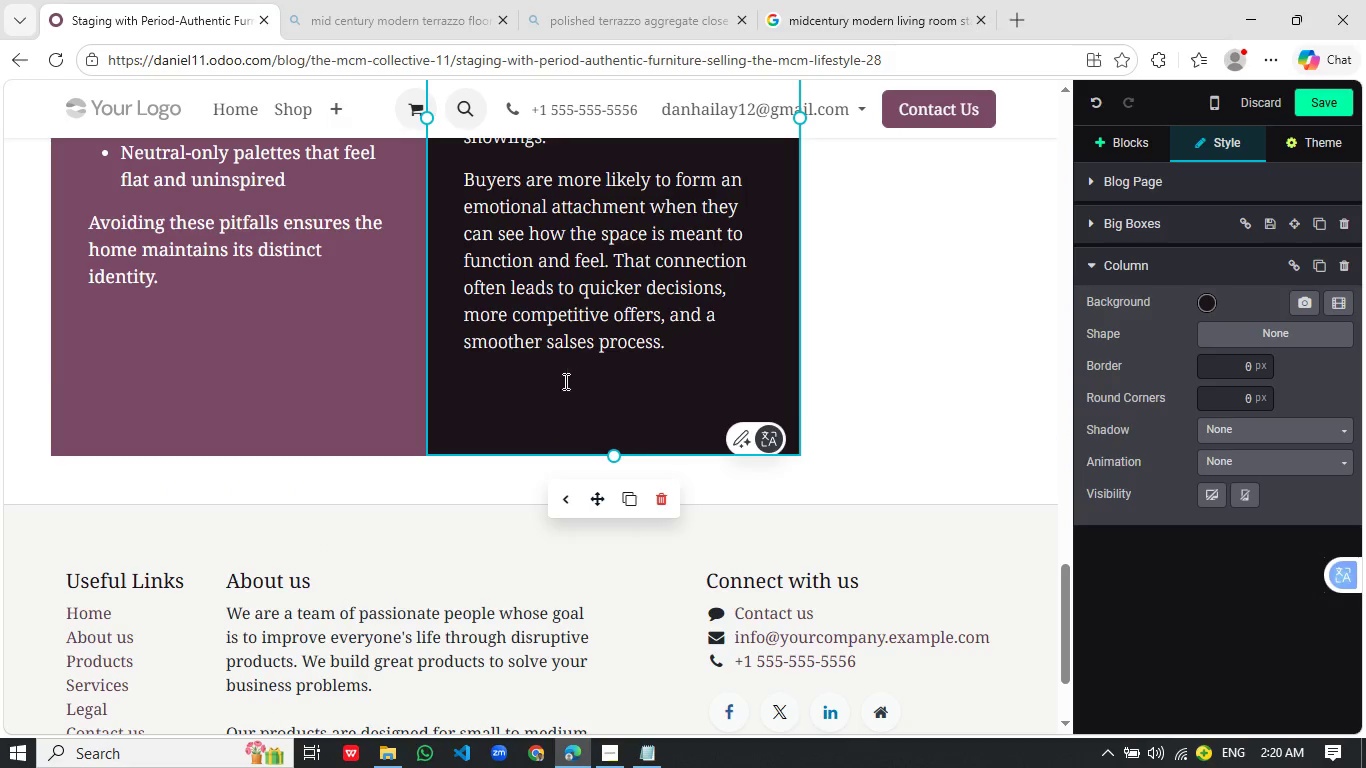 
left_click([566, 406])
 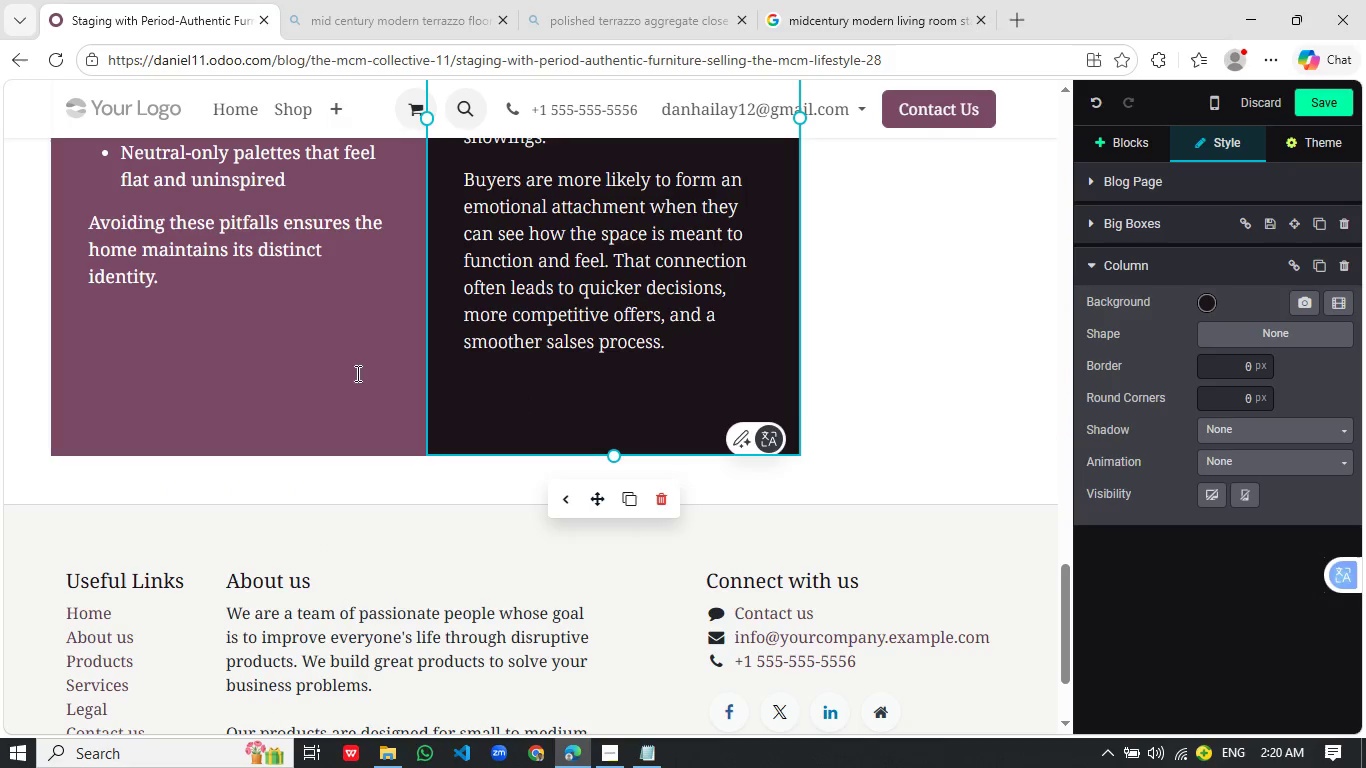 
left_click([351, 374])
 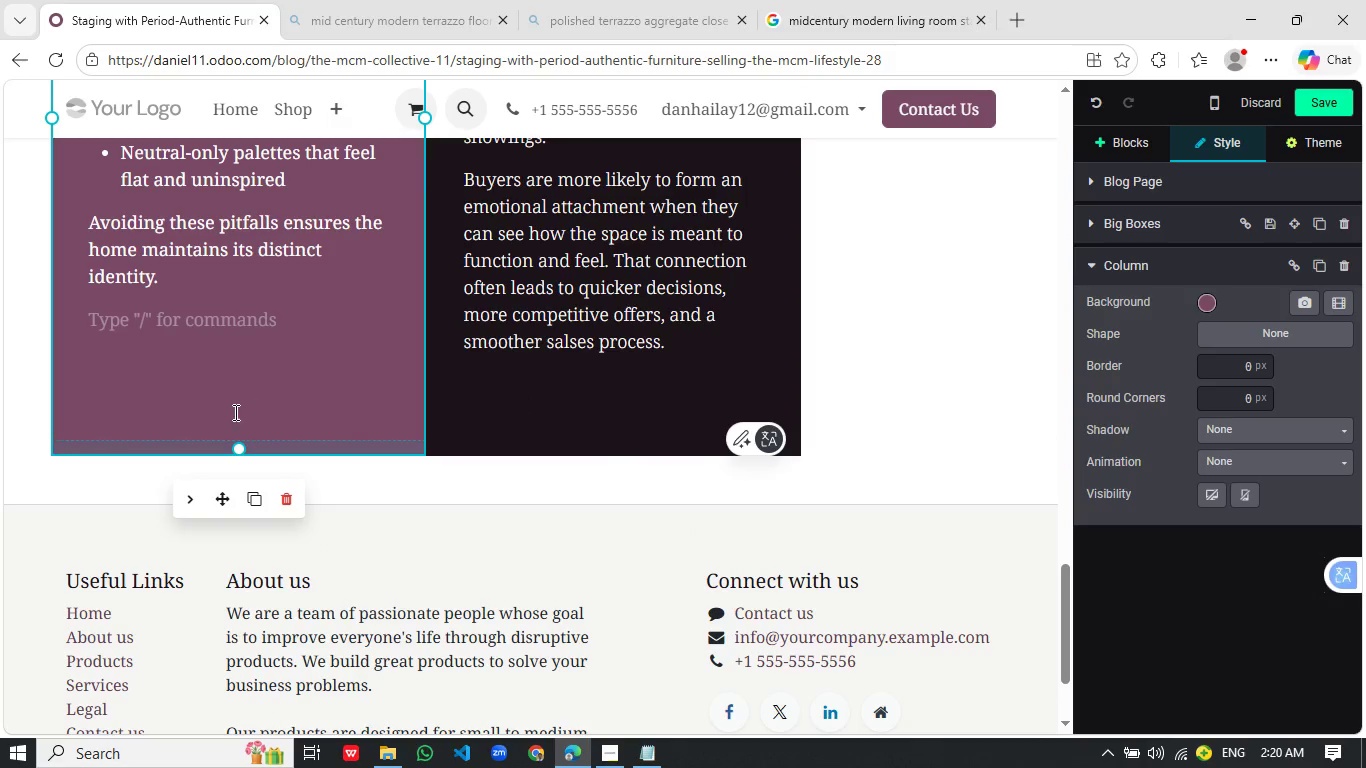 
left_click([227, 409])
 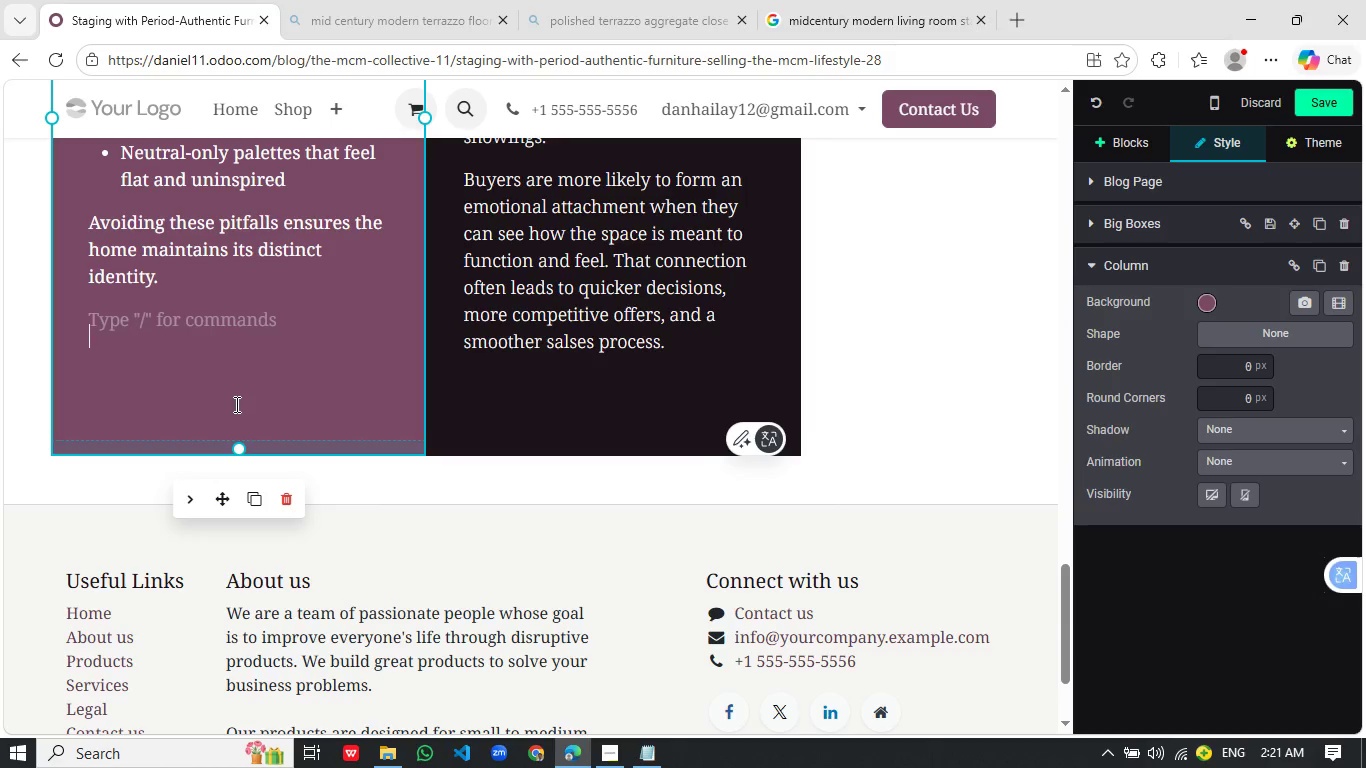 
key(Backspace)
 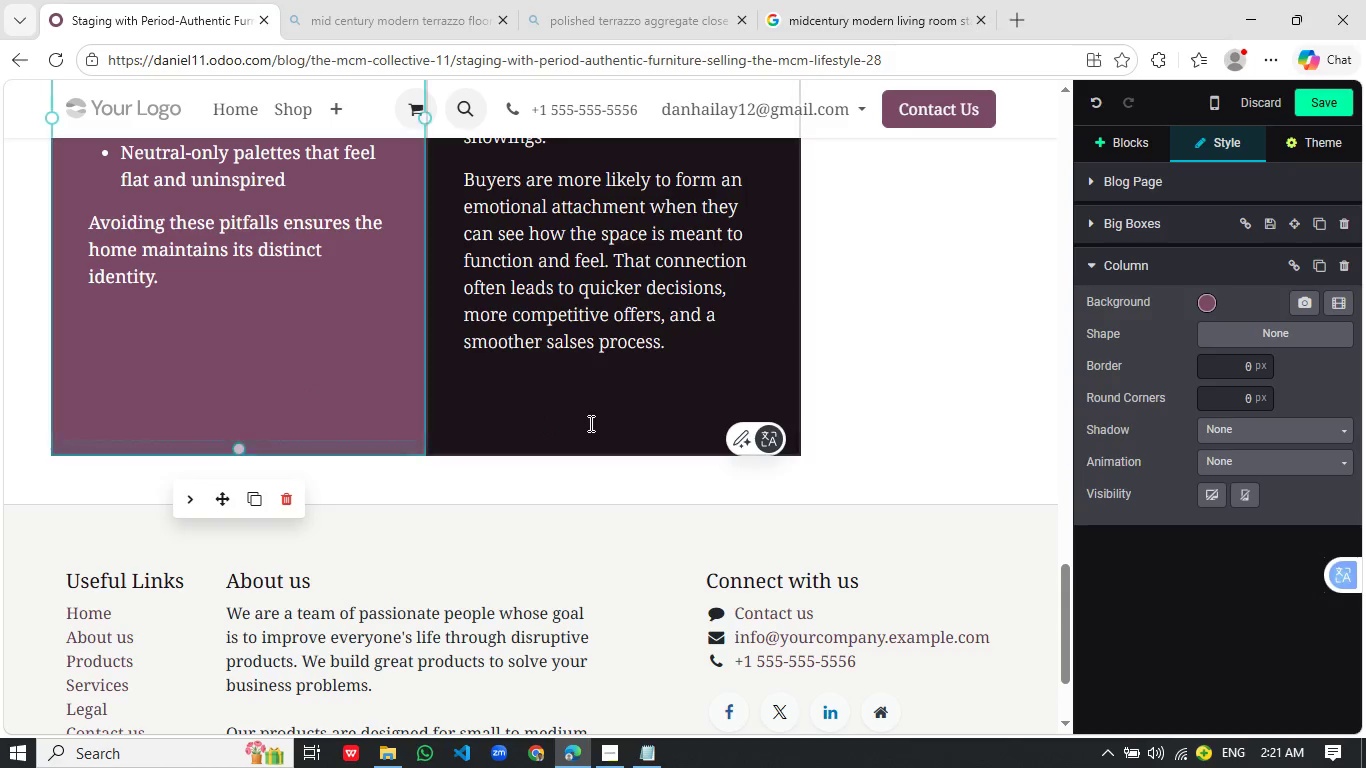 
mouse_move([571, 395])
 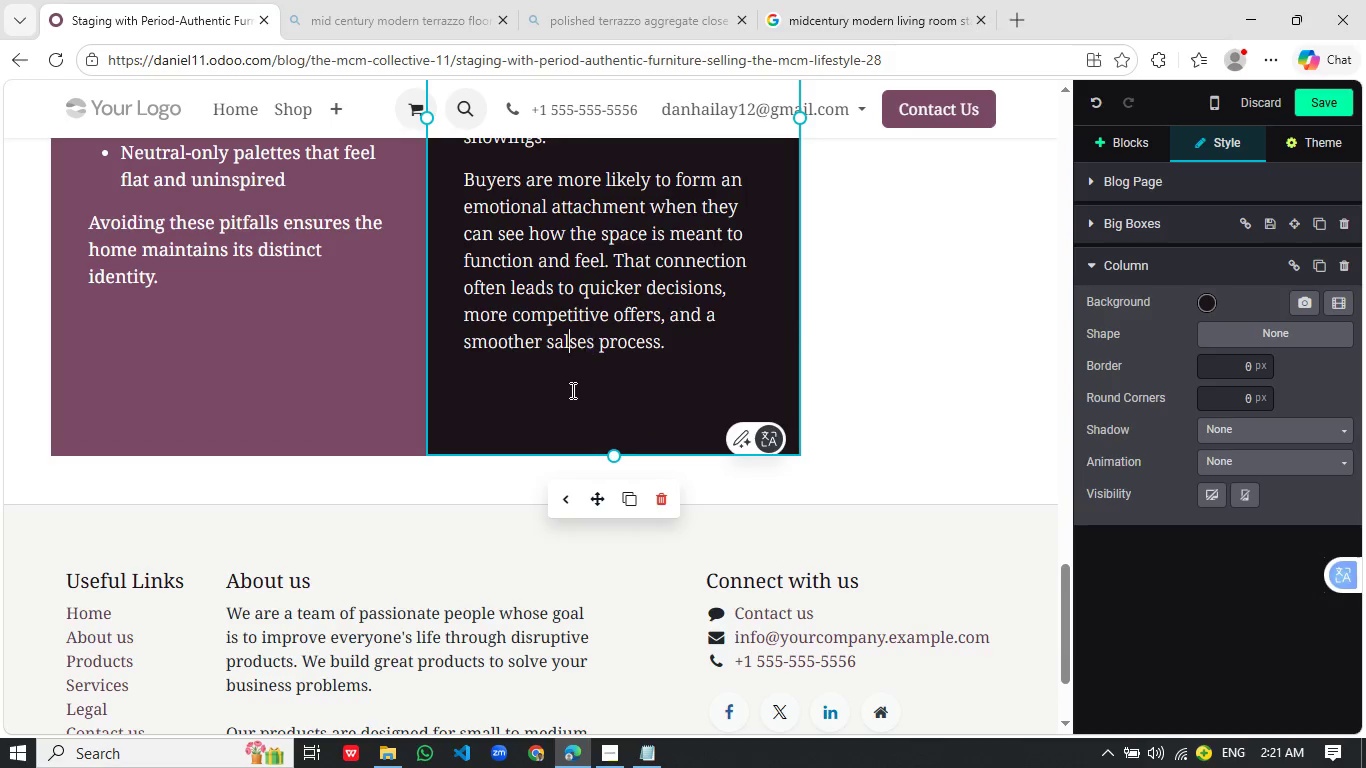 
left_click([571, 390])
 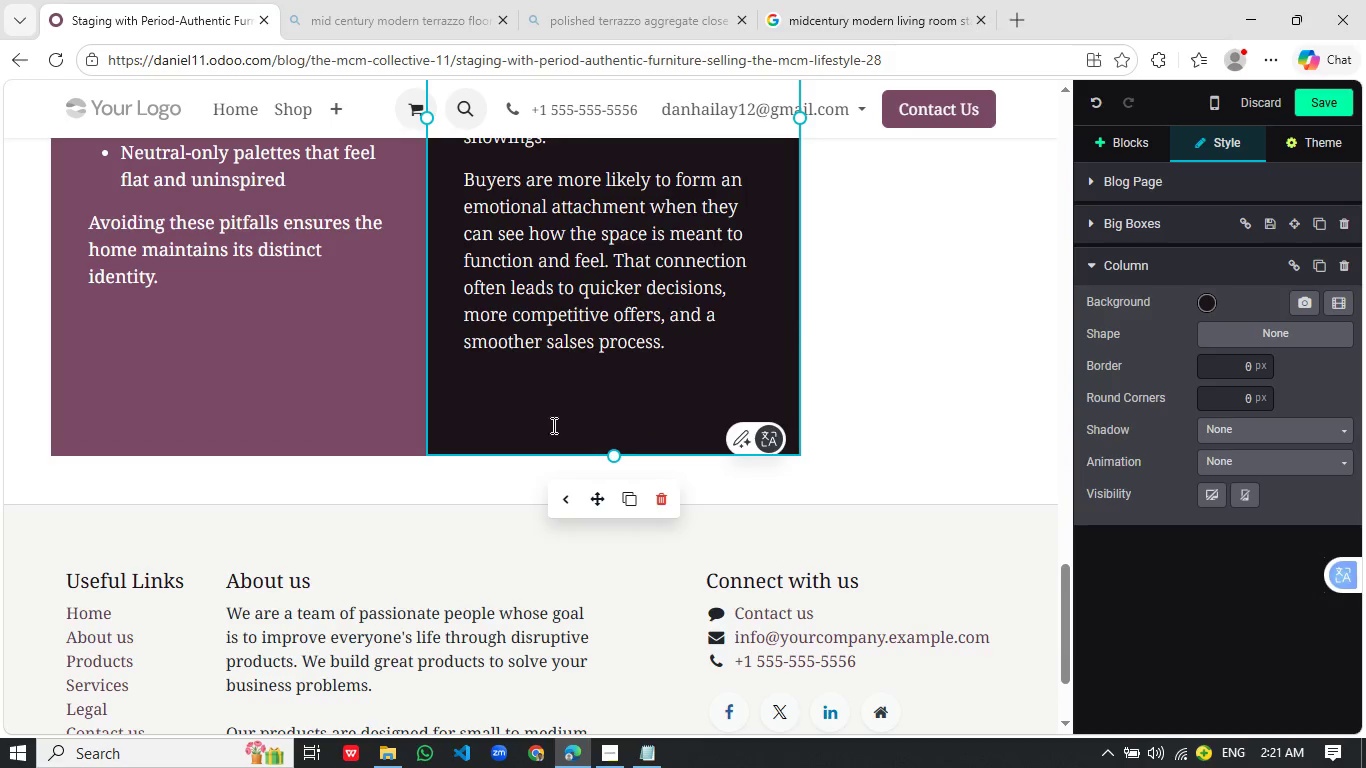 
left_click_drag(start_coordinate=[555, 440], to_coordinate=[556, 450])
 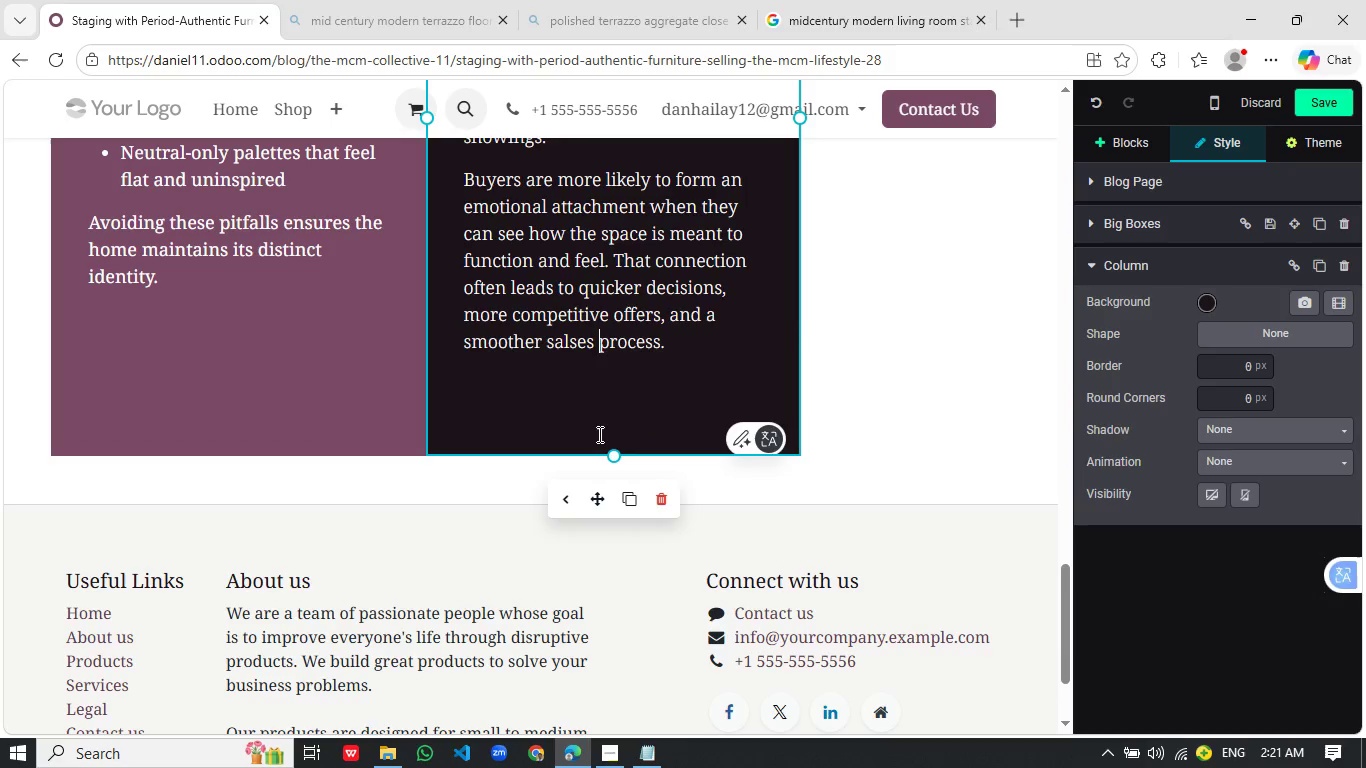 
left_click_drag(start_coordinate=[598, 434], to_coordinate=[612, 402])
 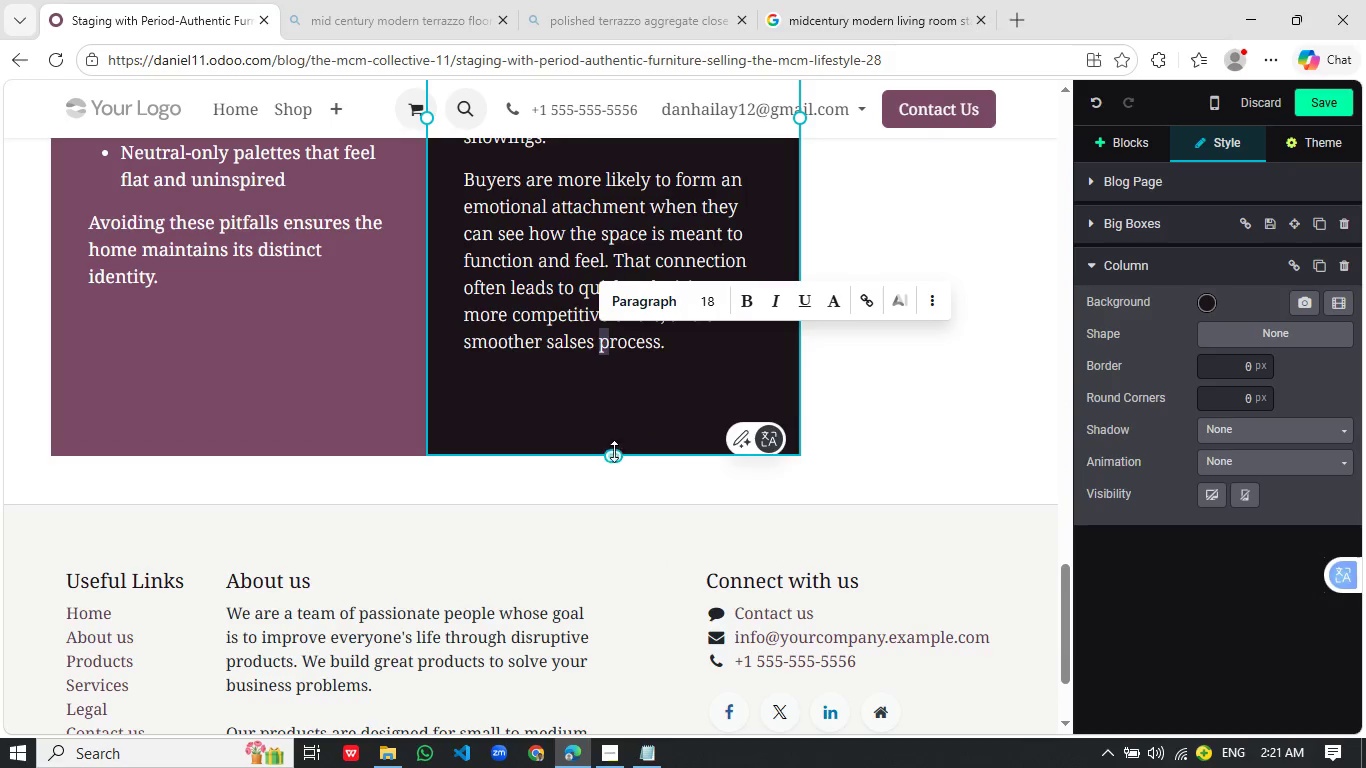 
left_click_drag(start_coordinate=[614, 453], to_coordinate=[617, 422])
 